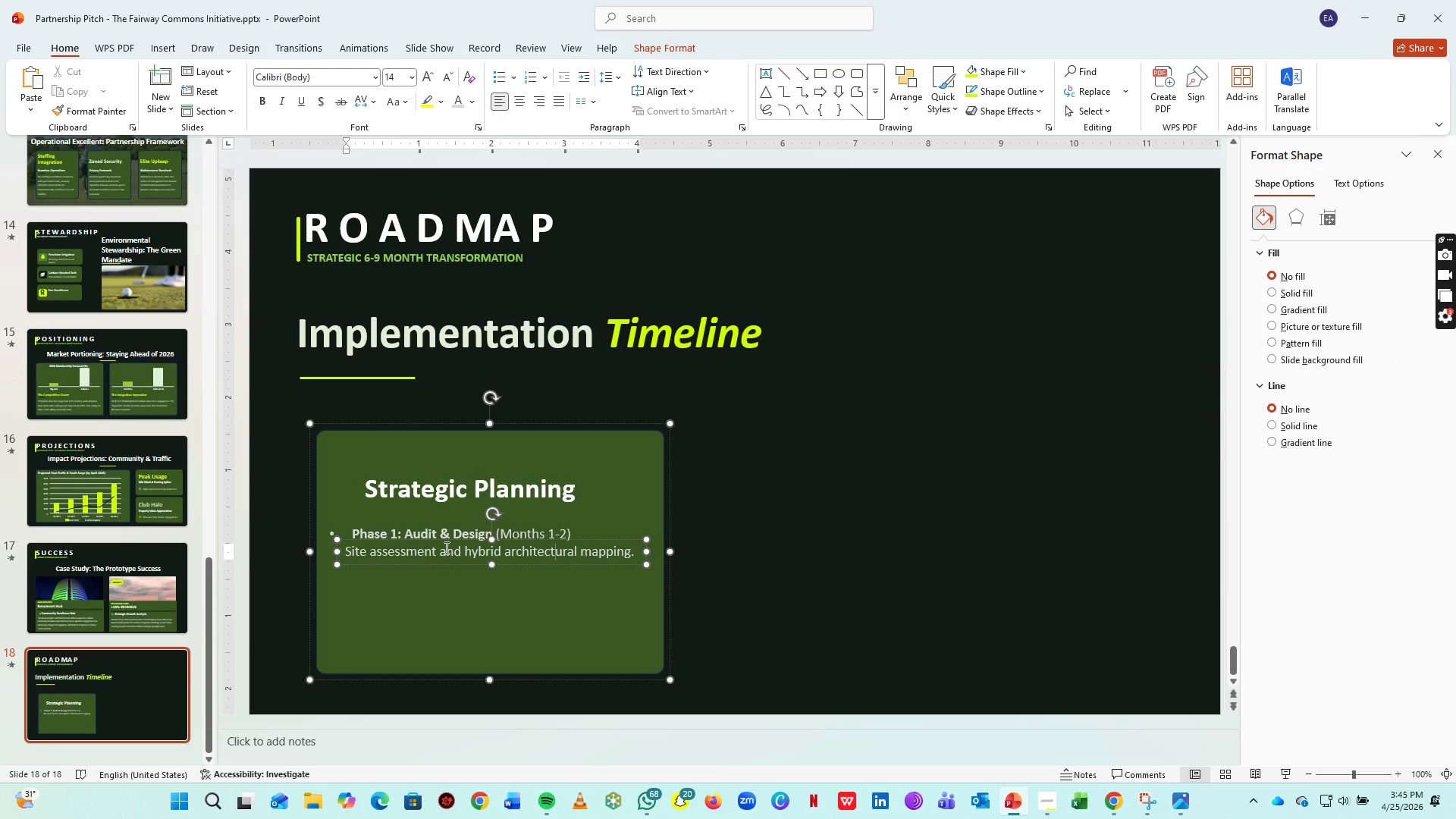 
hold_key(key=ShiftLeft, duration=1.26)
left_click([447, 532])
 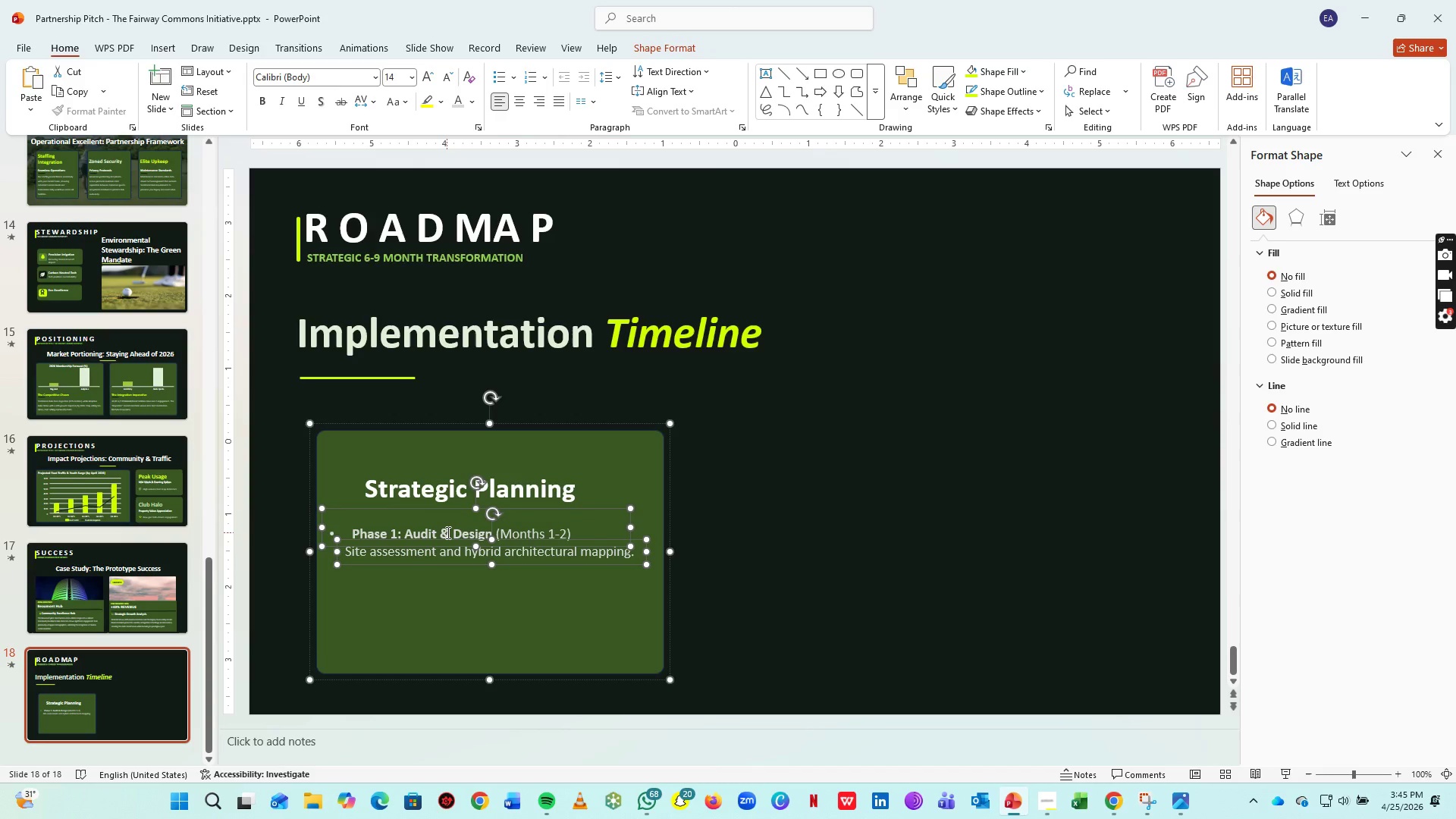 
key(Control+G)
 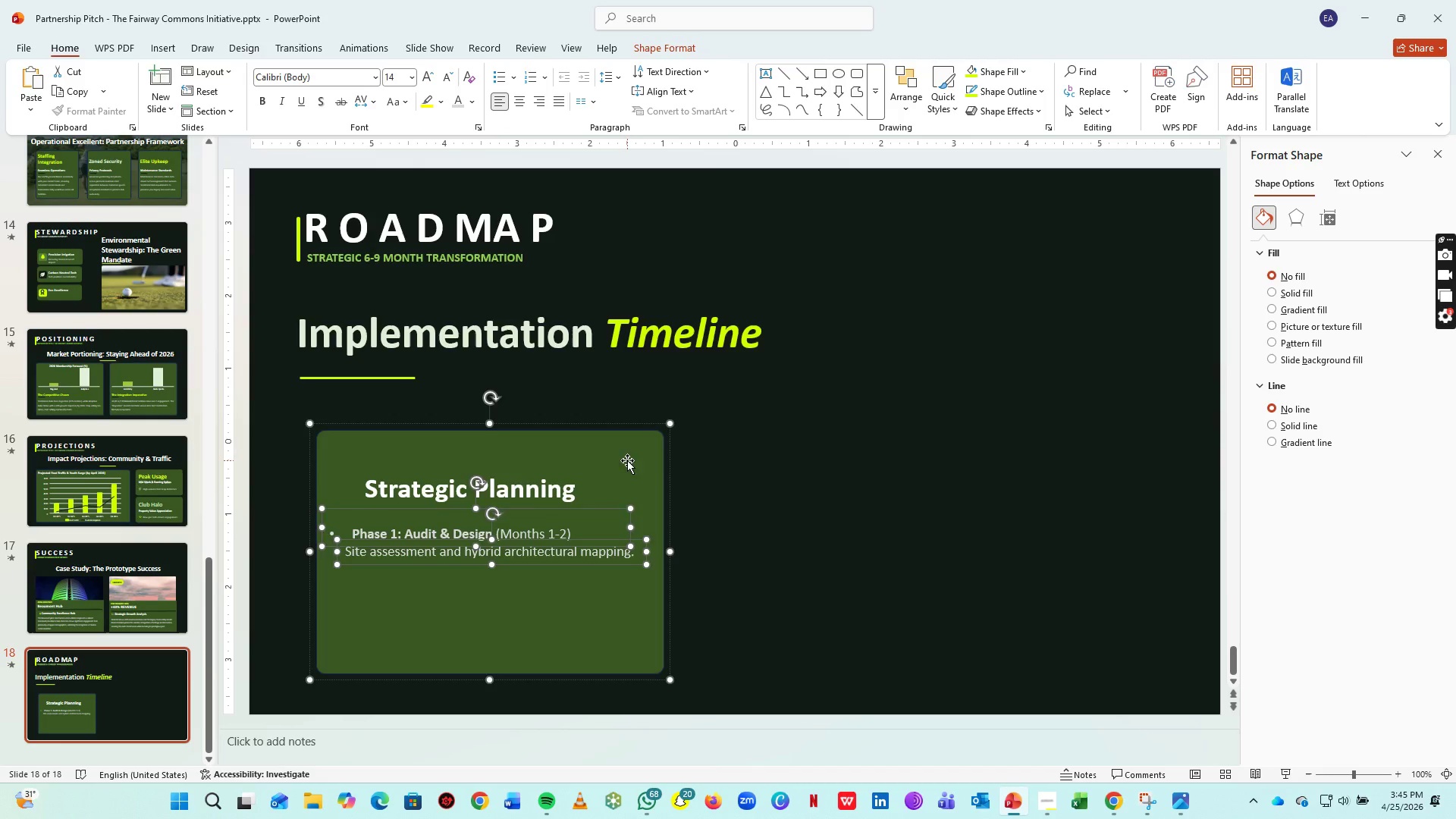 
right_click([625, 461])
 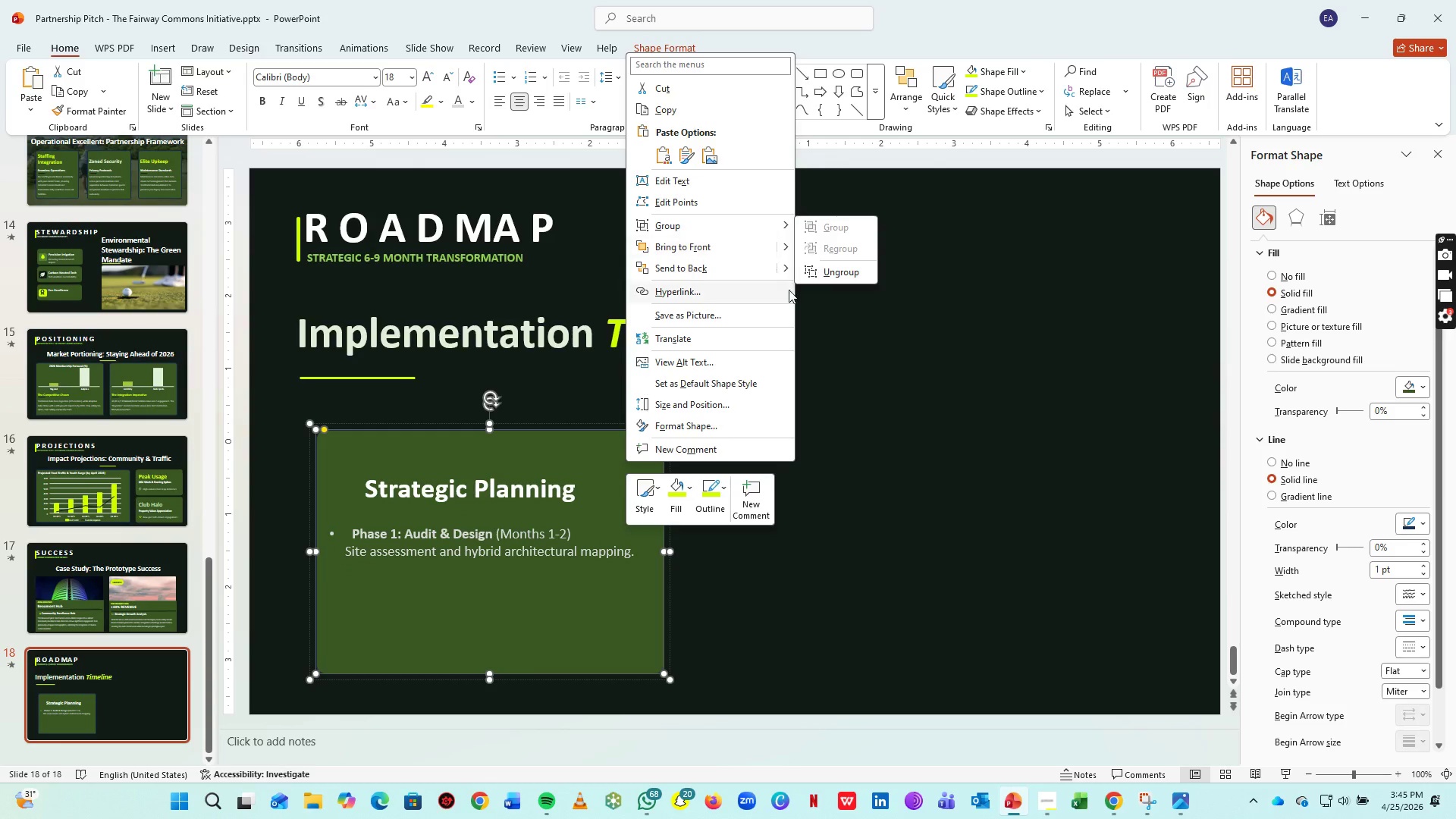 
left_click([815, 271])
 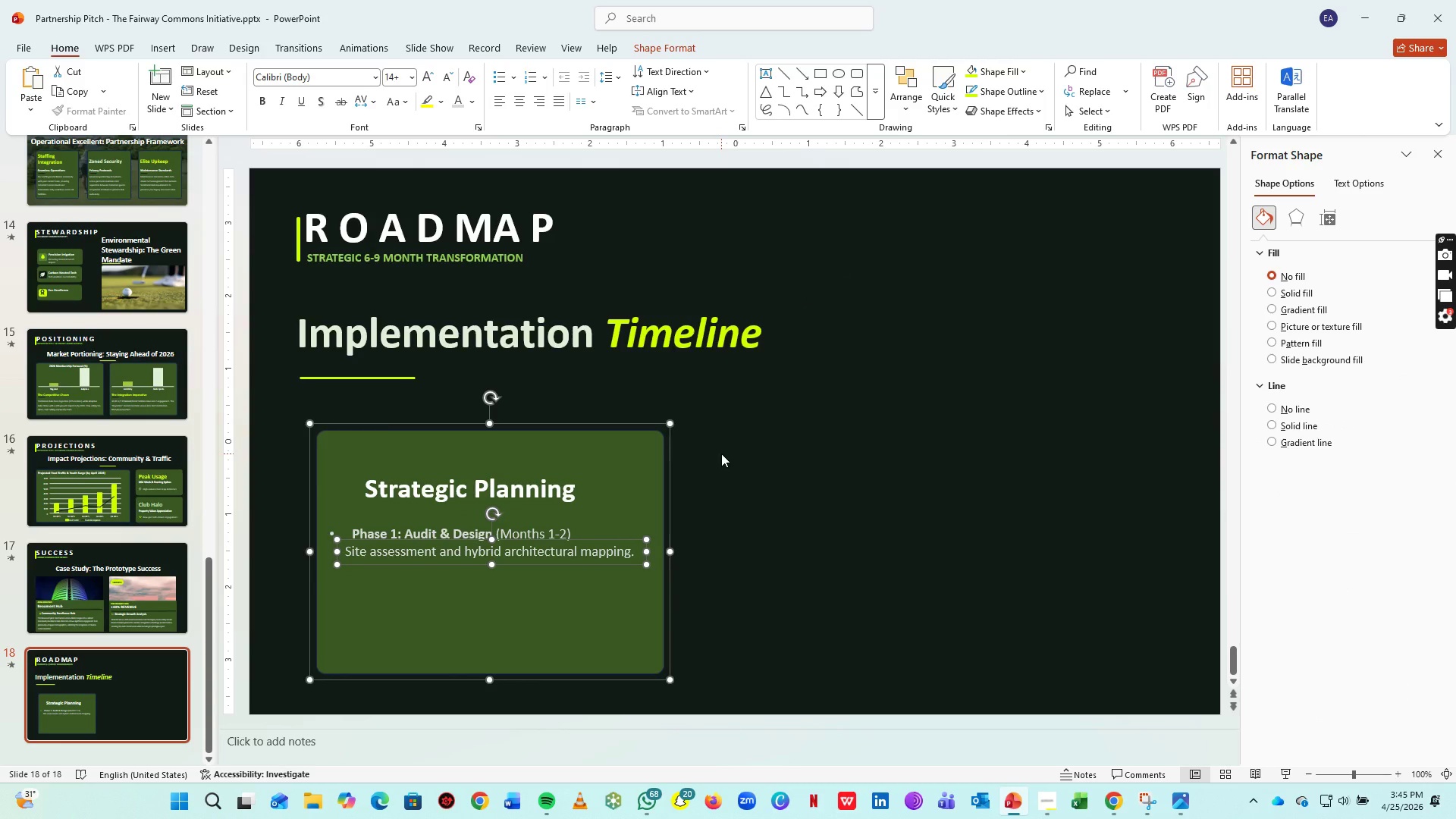 
left_click([721, 453])
 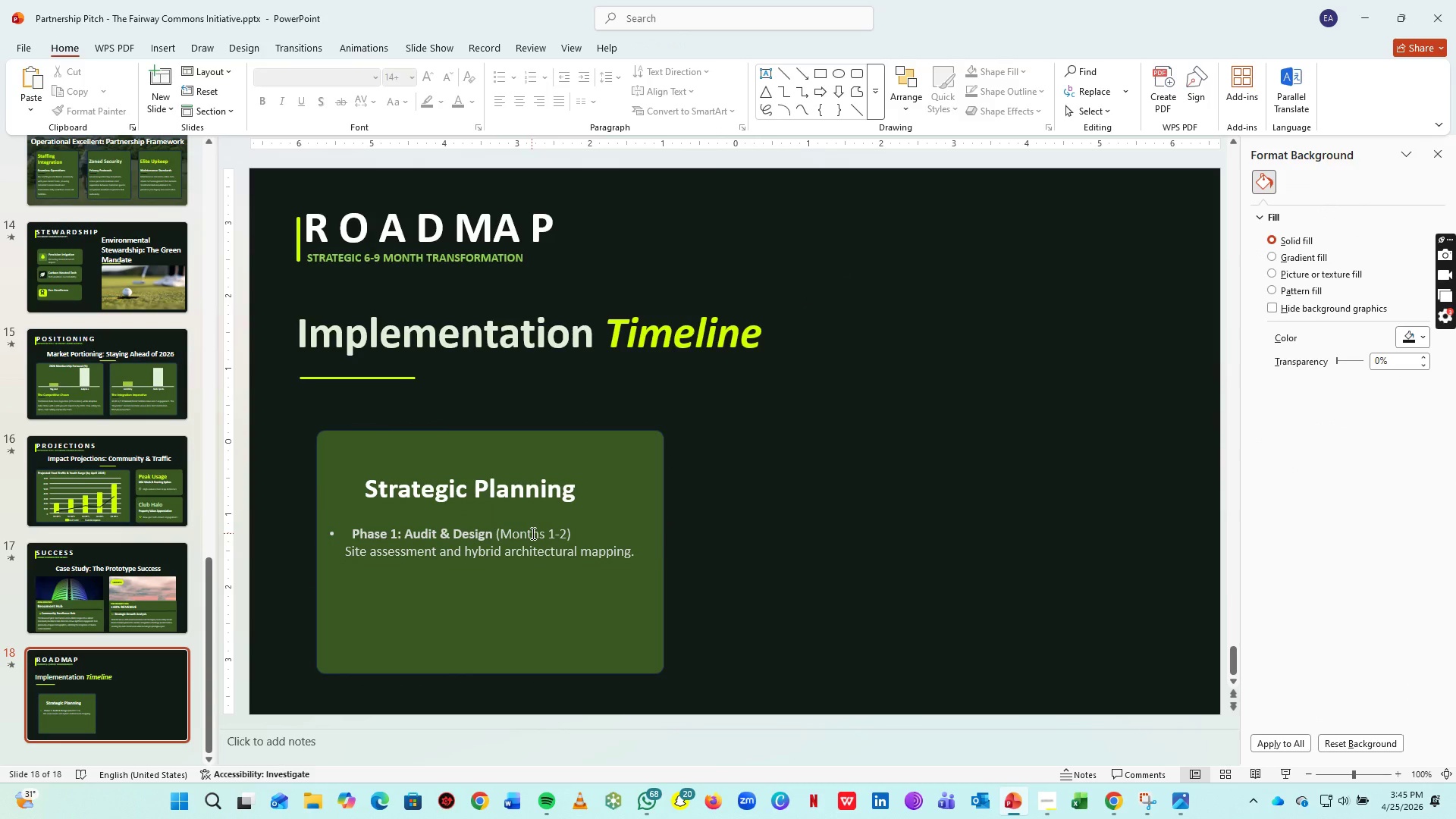 
left_click([532, 533])
 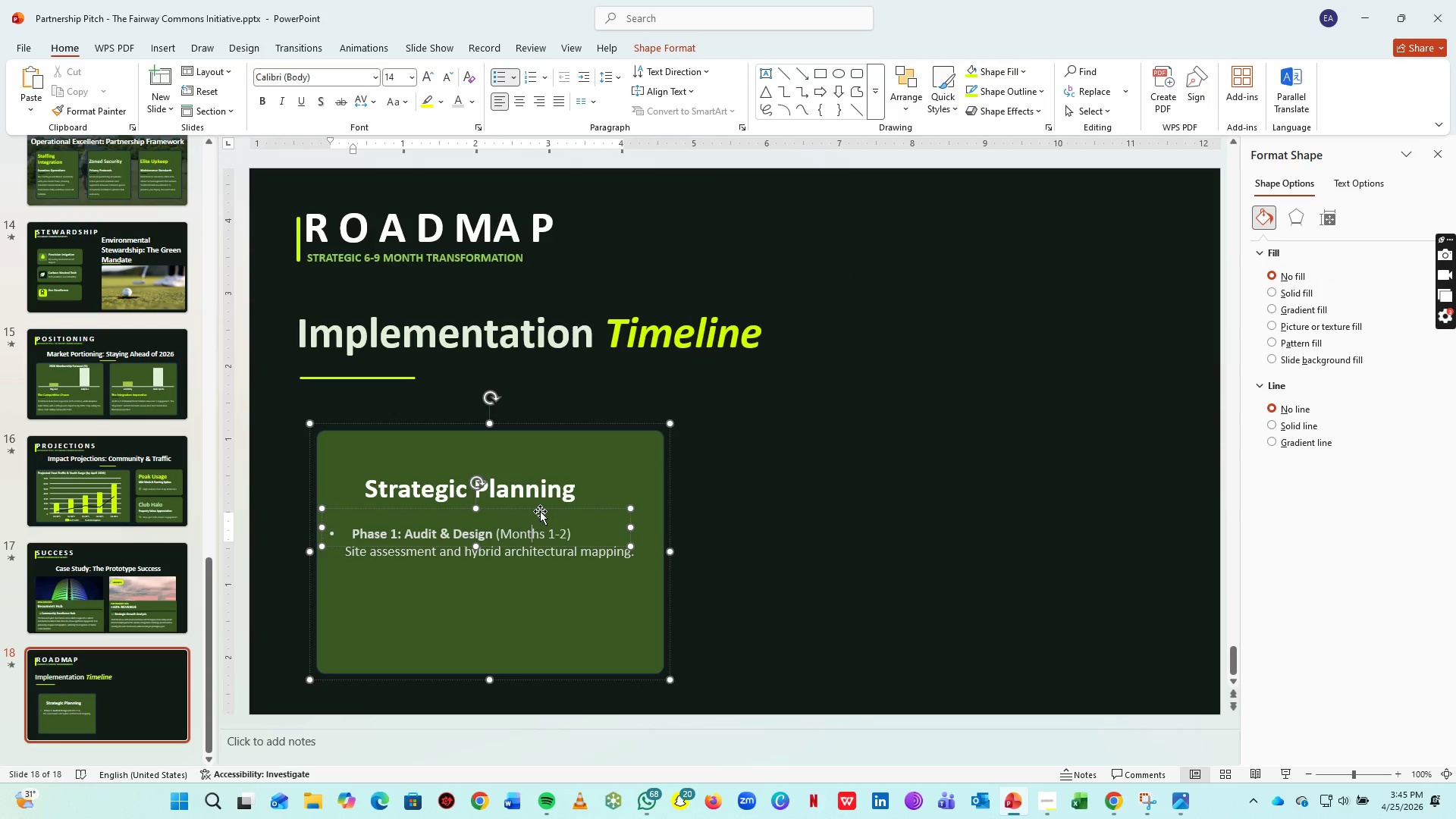 
right_click([540, 511])
 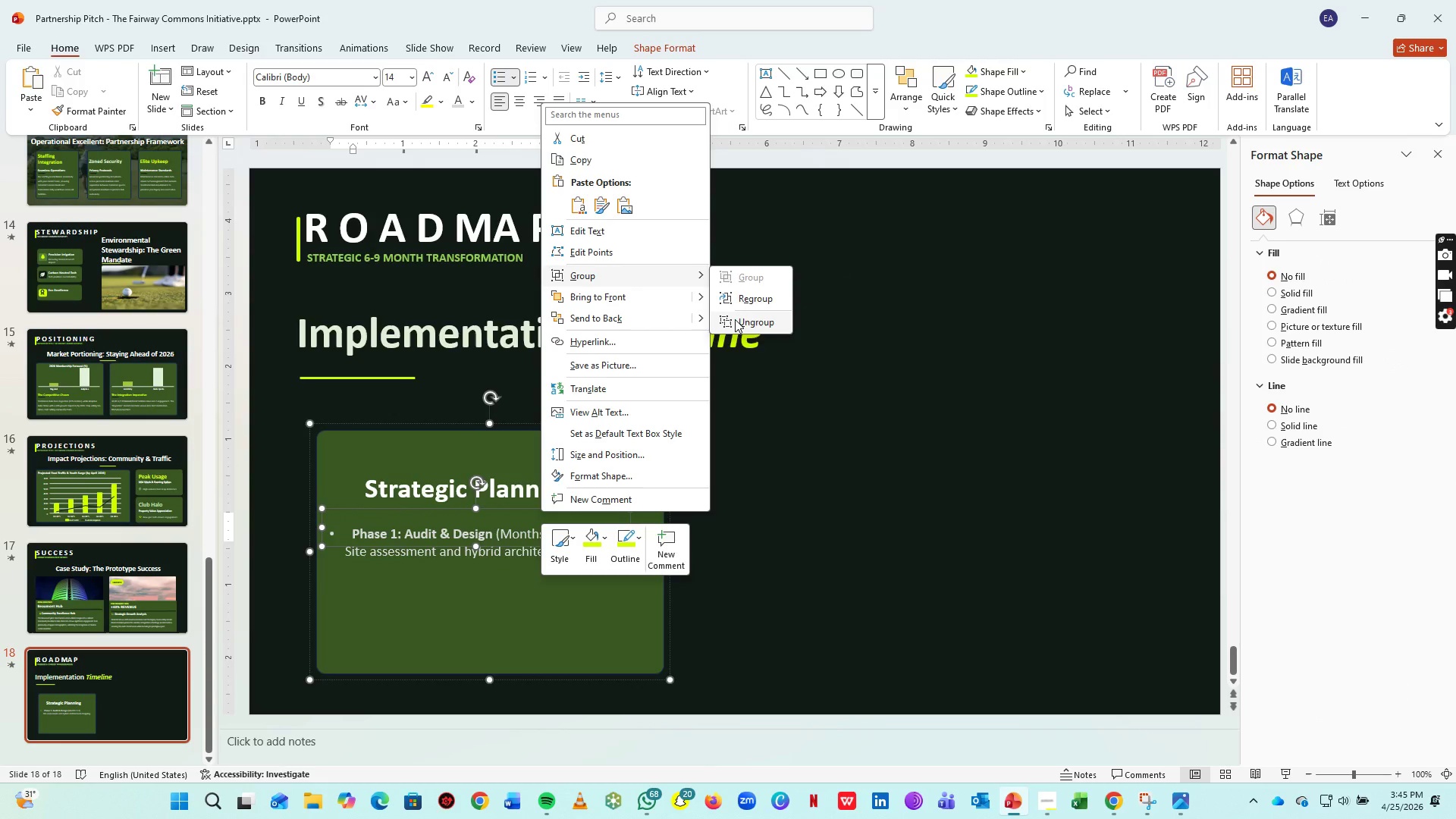 
left_click([735, 325])
 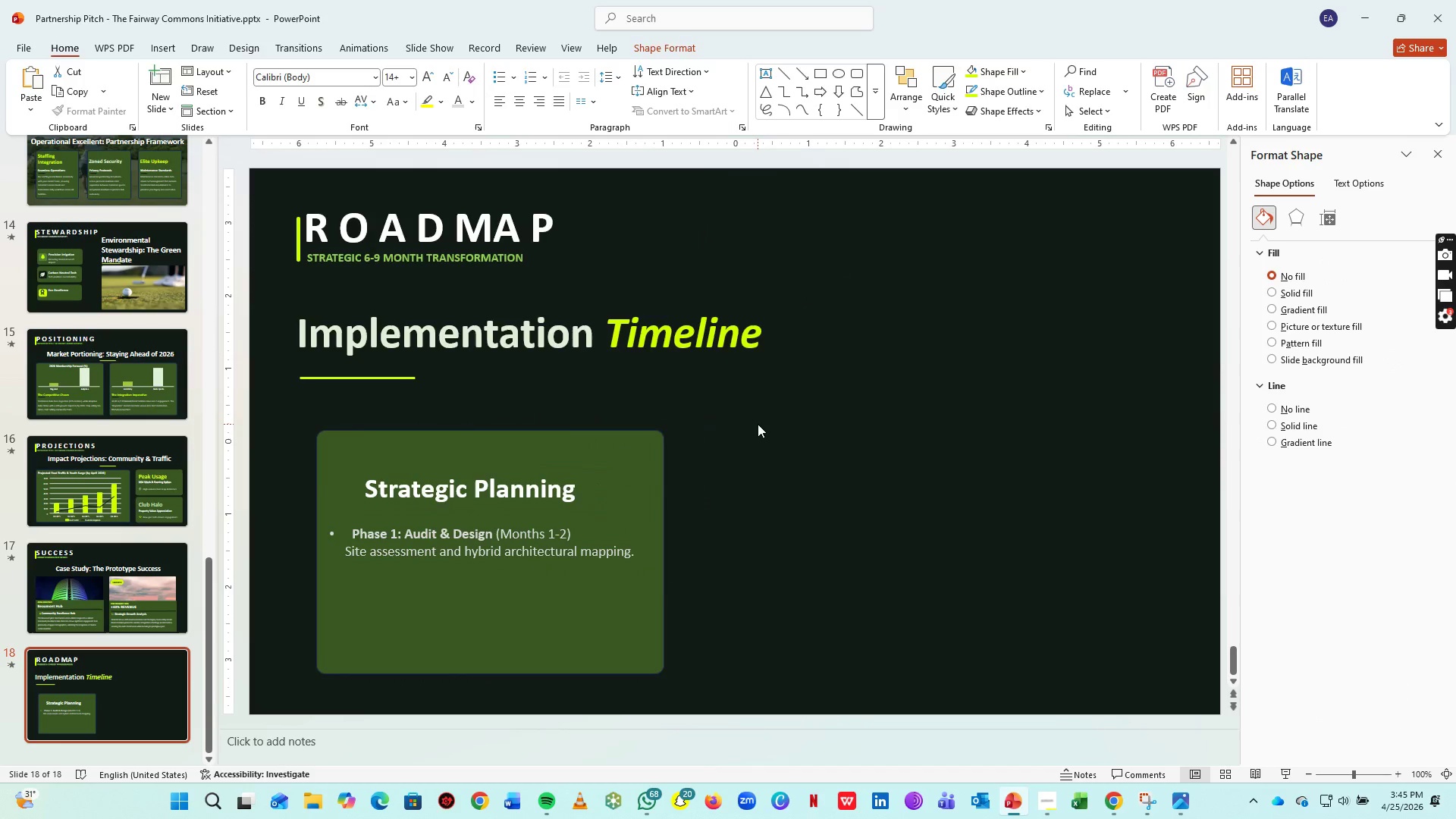 
left_click([758, 424])
 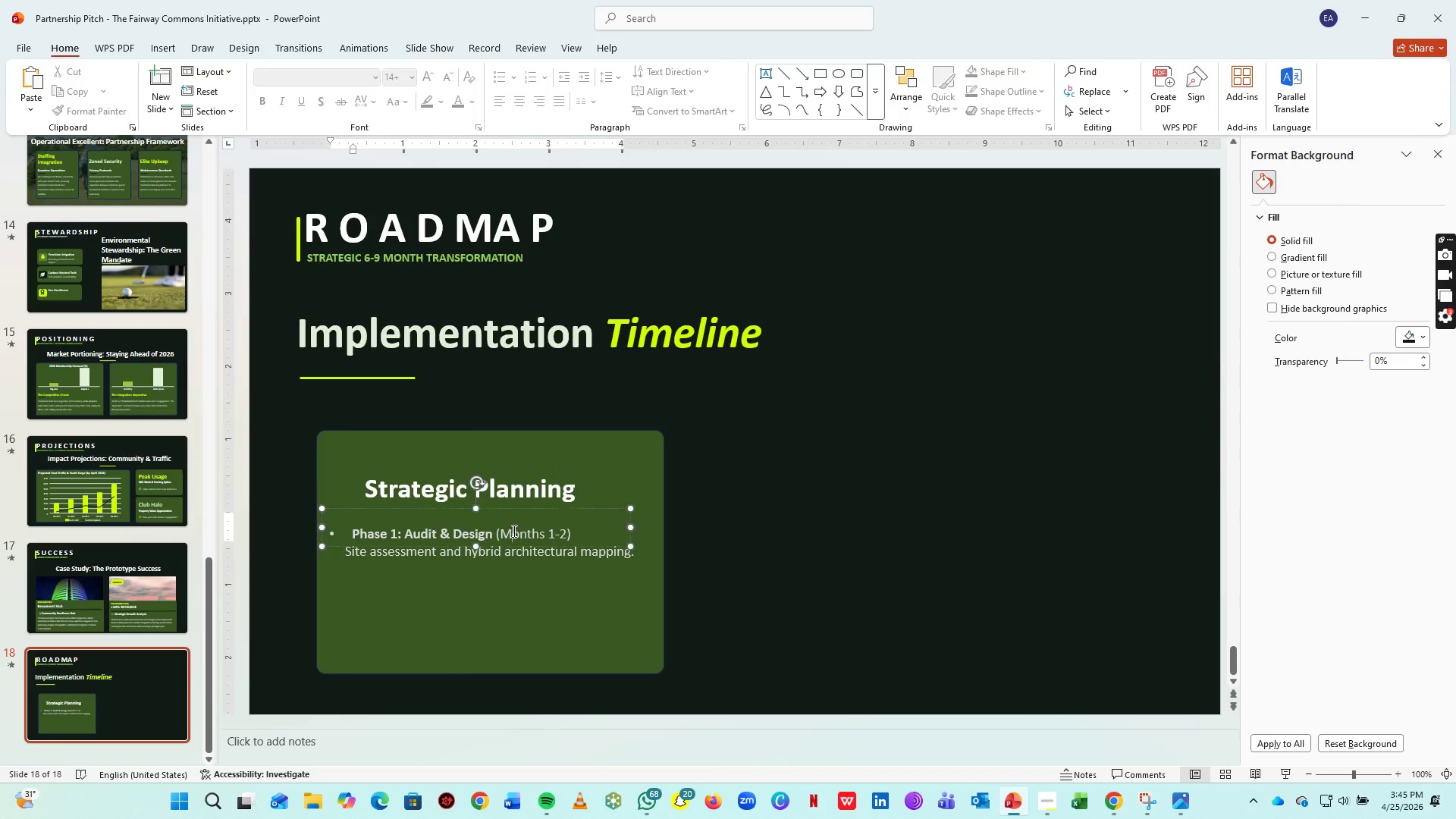 
left_click([513, 531])
 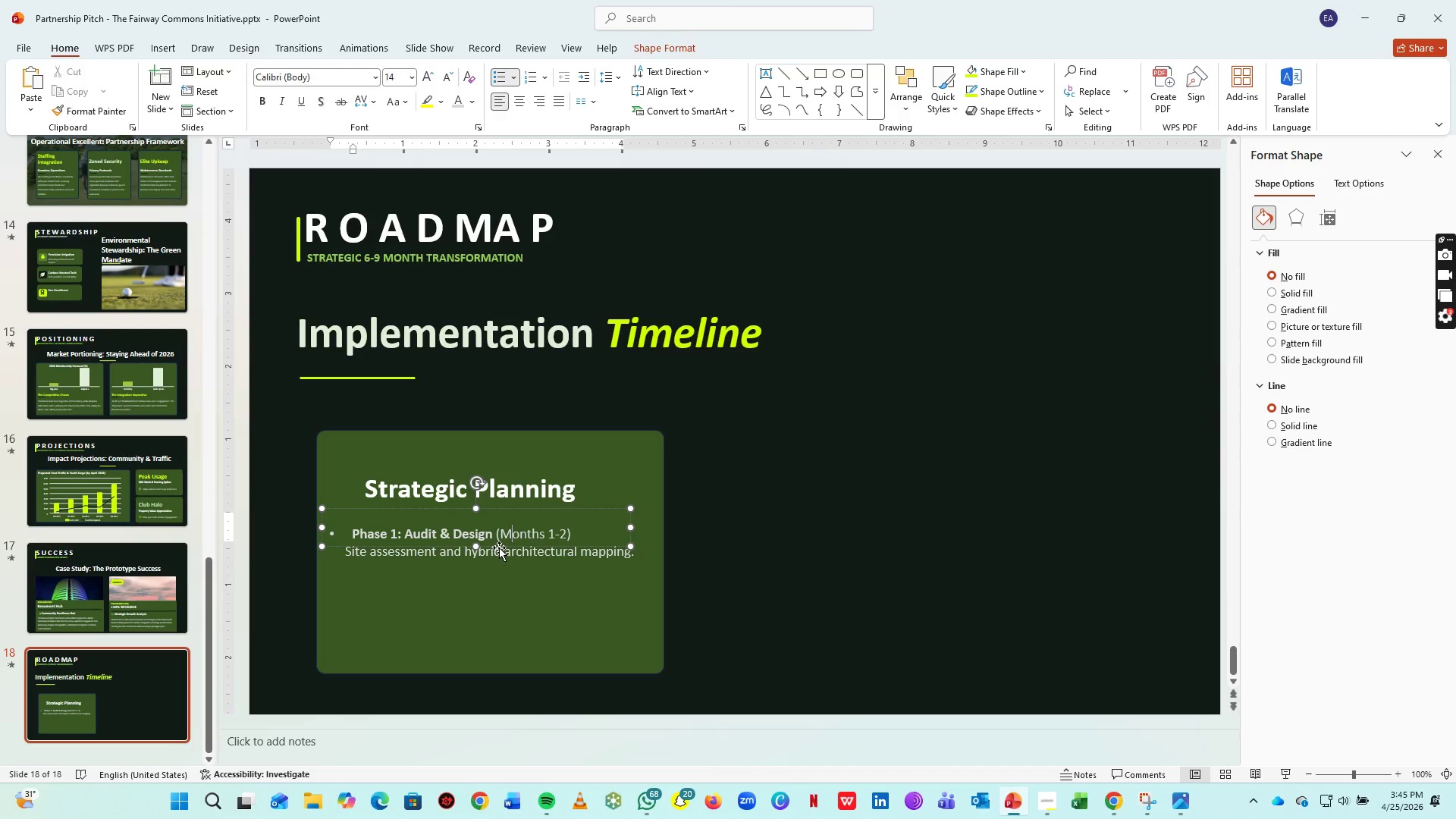 
hold_key(key=ShiftLeft, duration=1.14)
left_click([480, 555])
 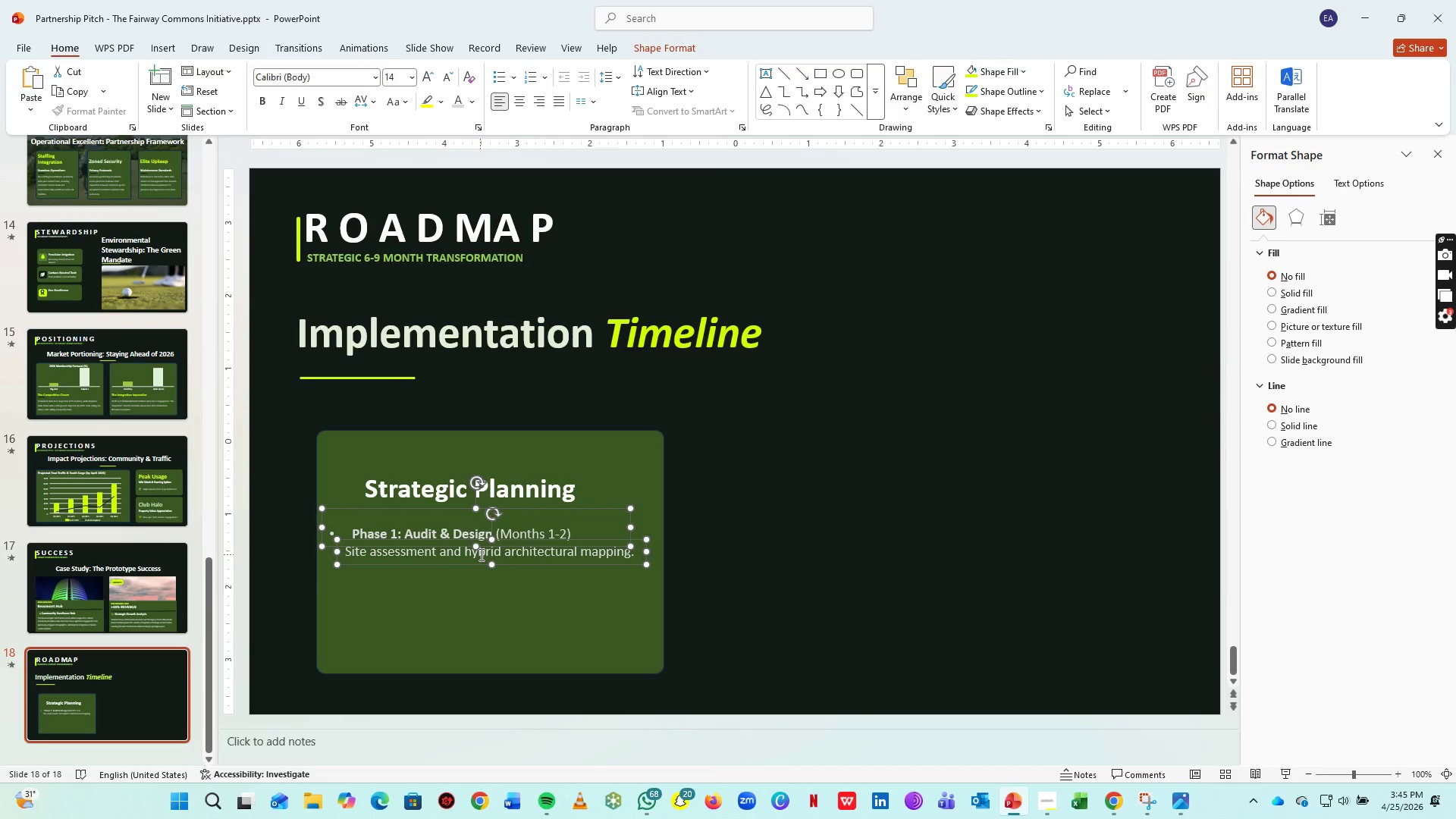 
key(Control+G)
 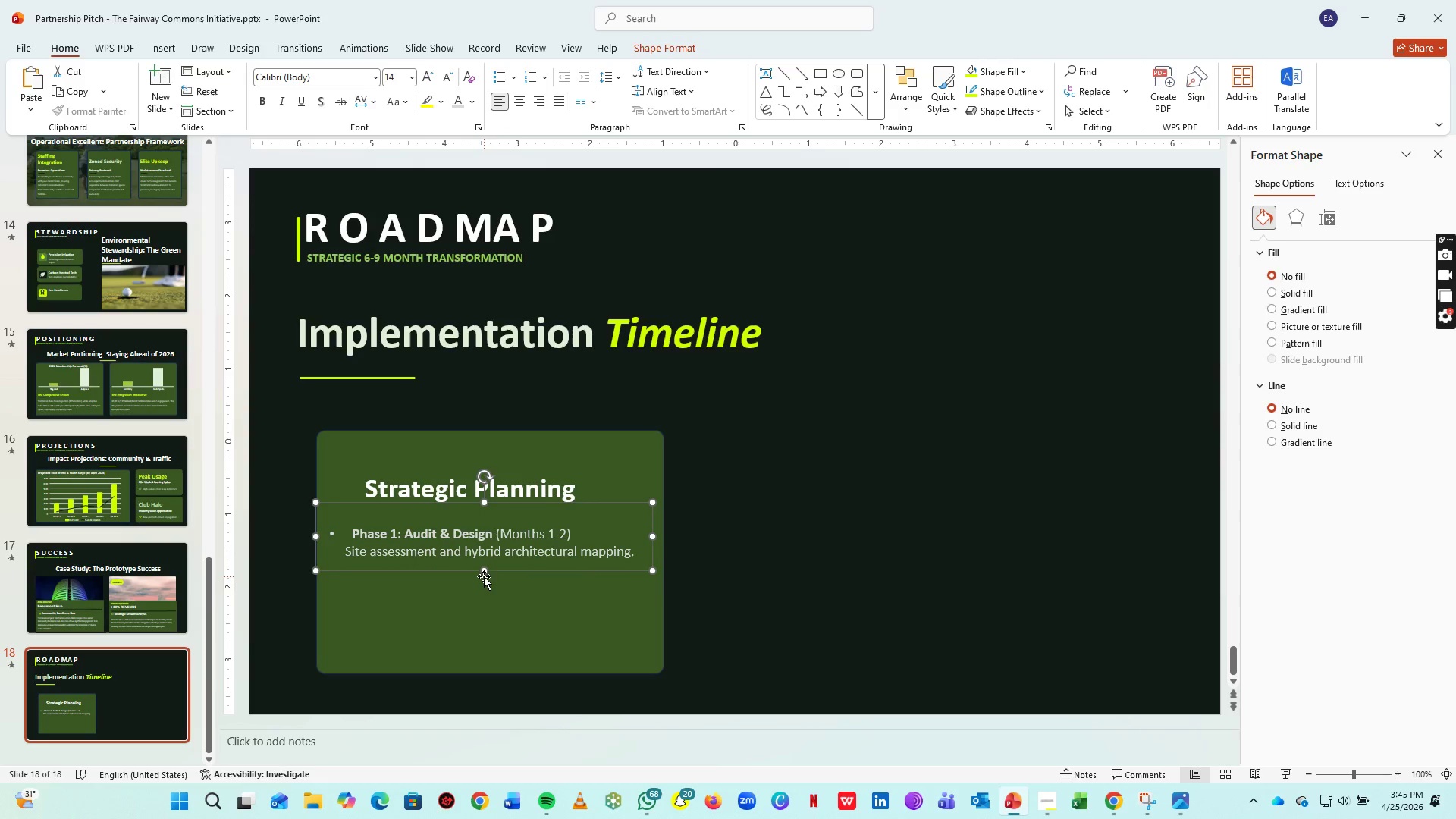 
key(Control+C)
 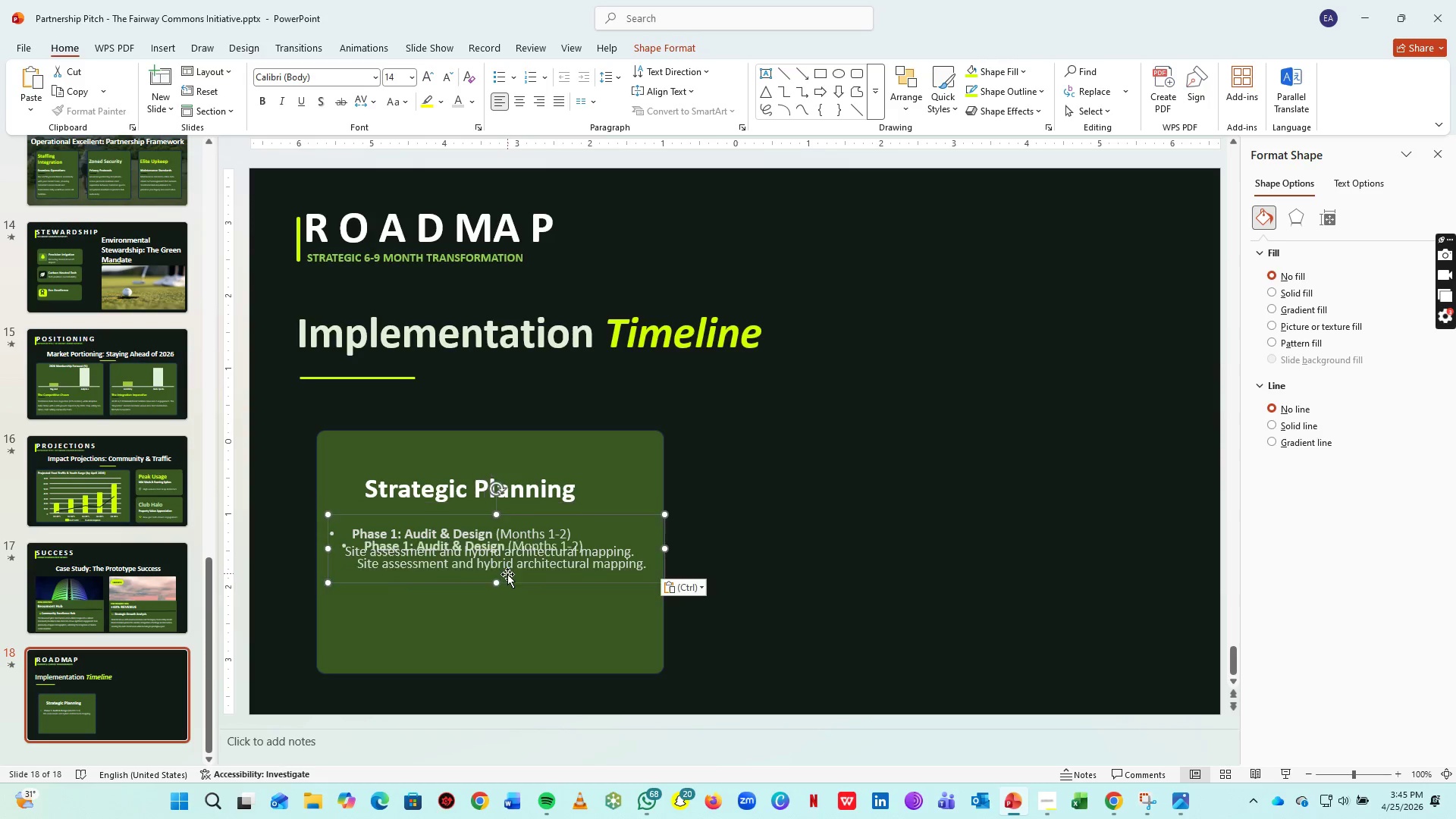 
key(Control+V)
 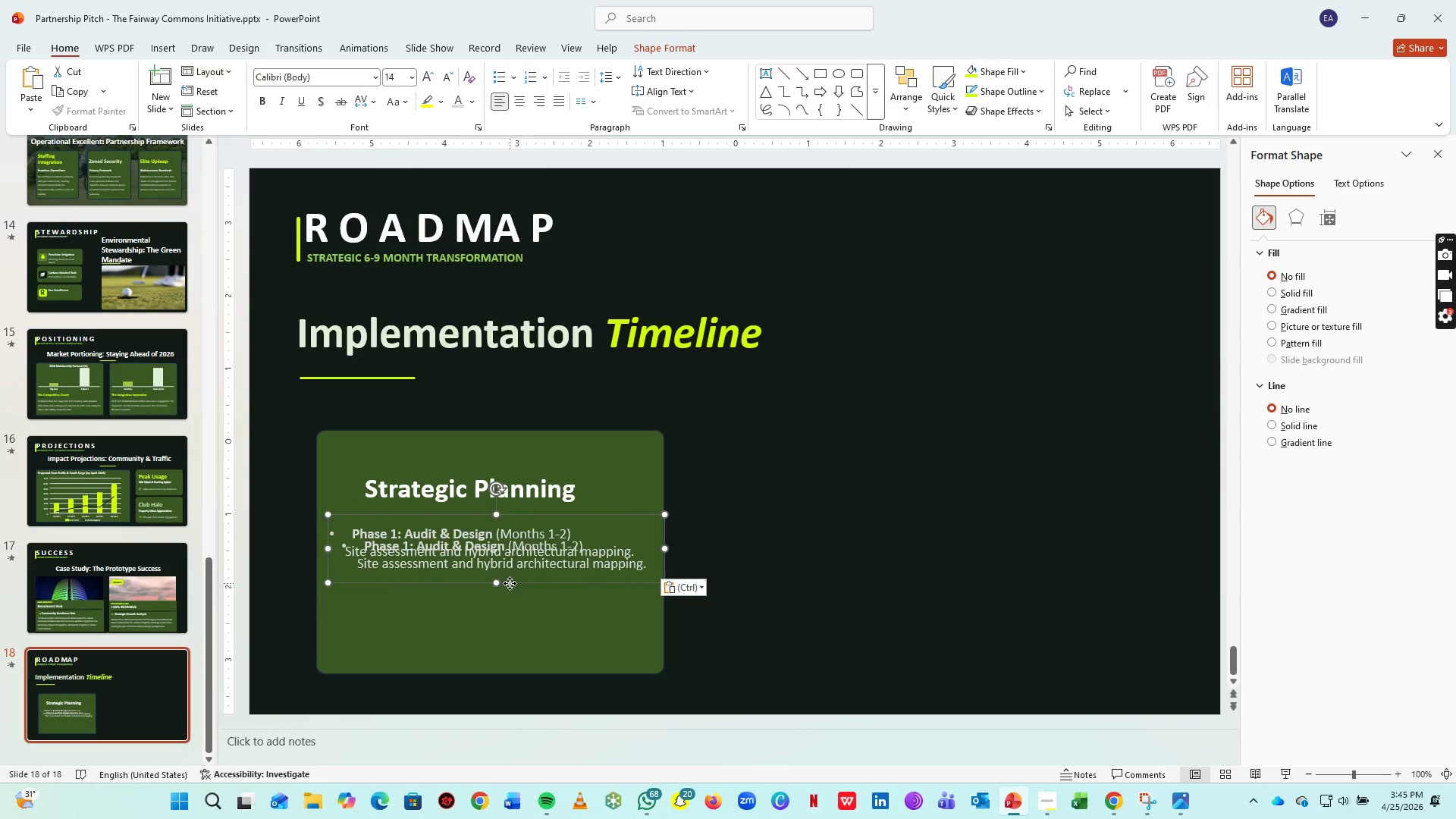 
left_click_drag(start_coordinate=[510, 583], to_coordinate=[496, 620])
 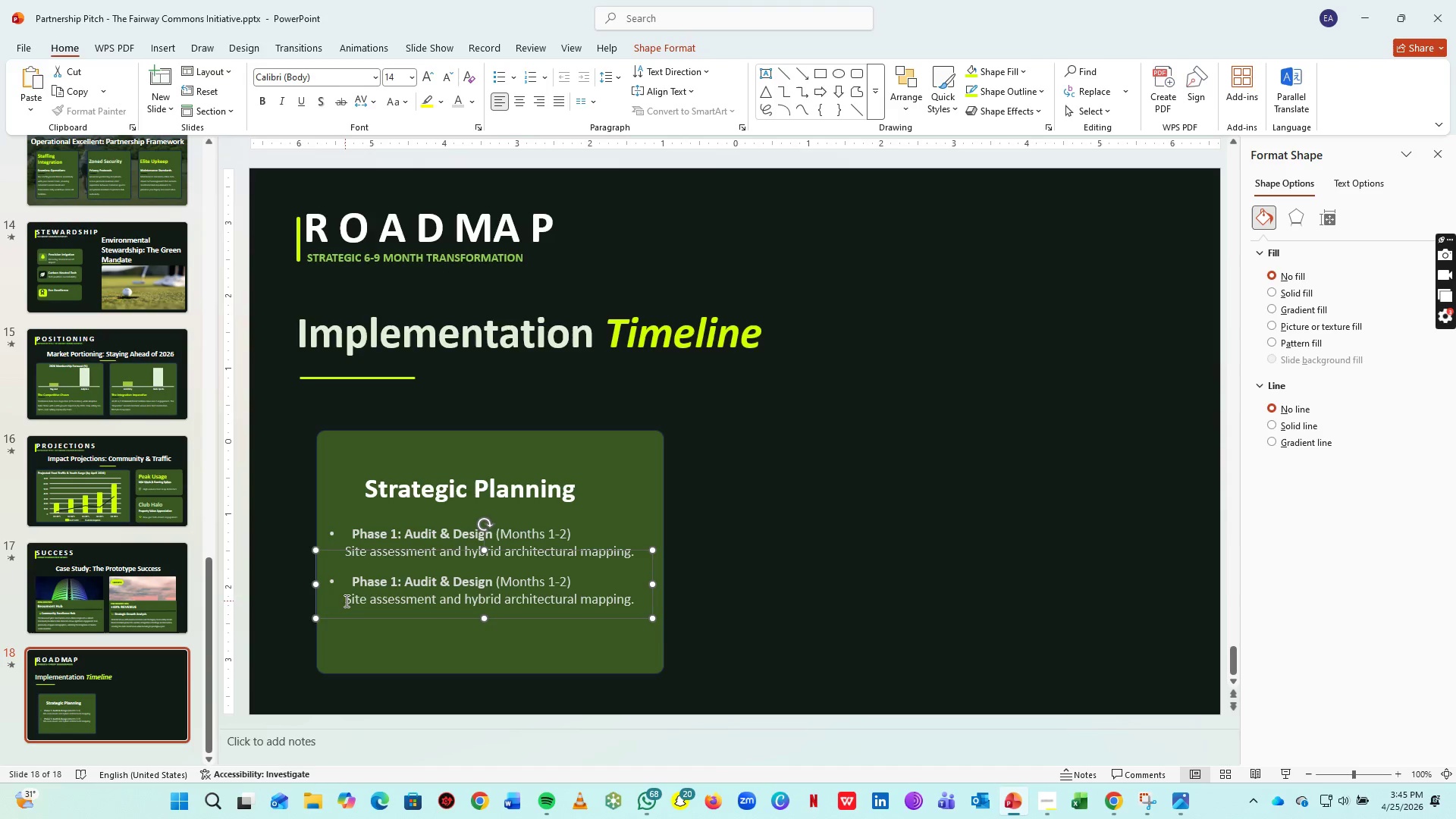 
left_click_drag(start_coordinate=[345, 601], to_coordinate=[691, 606])
 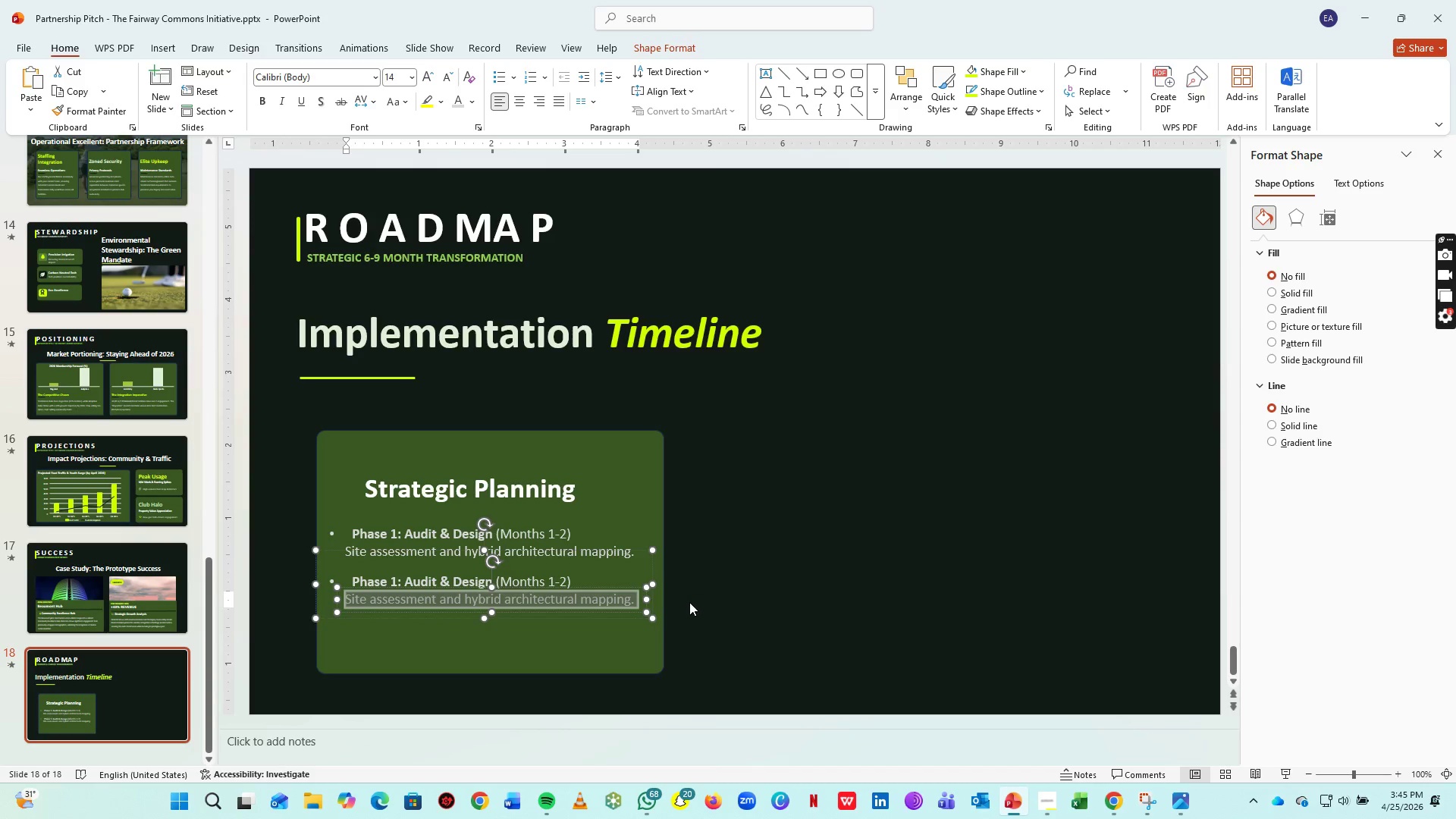 
type(Financial modeling and partnership finalization.)
 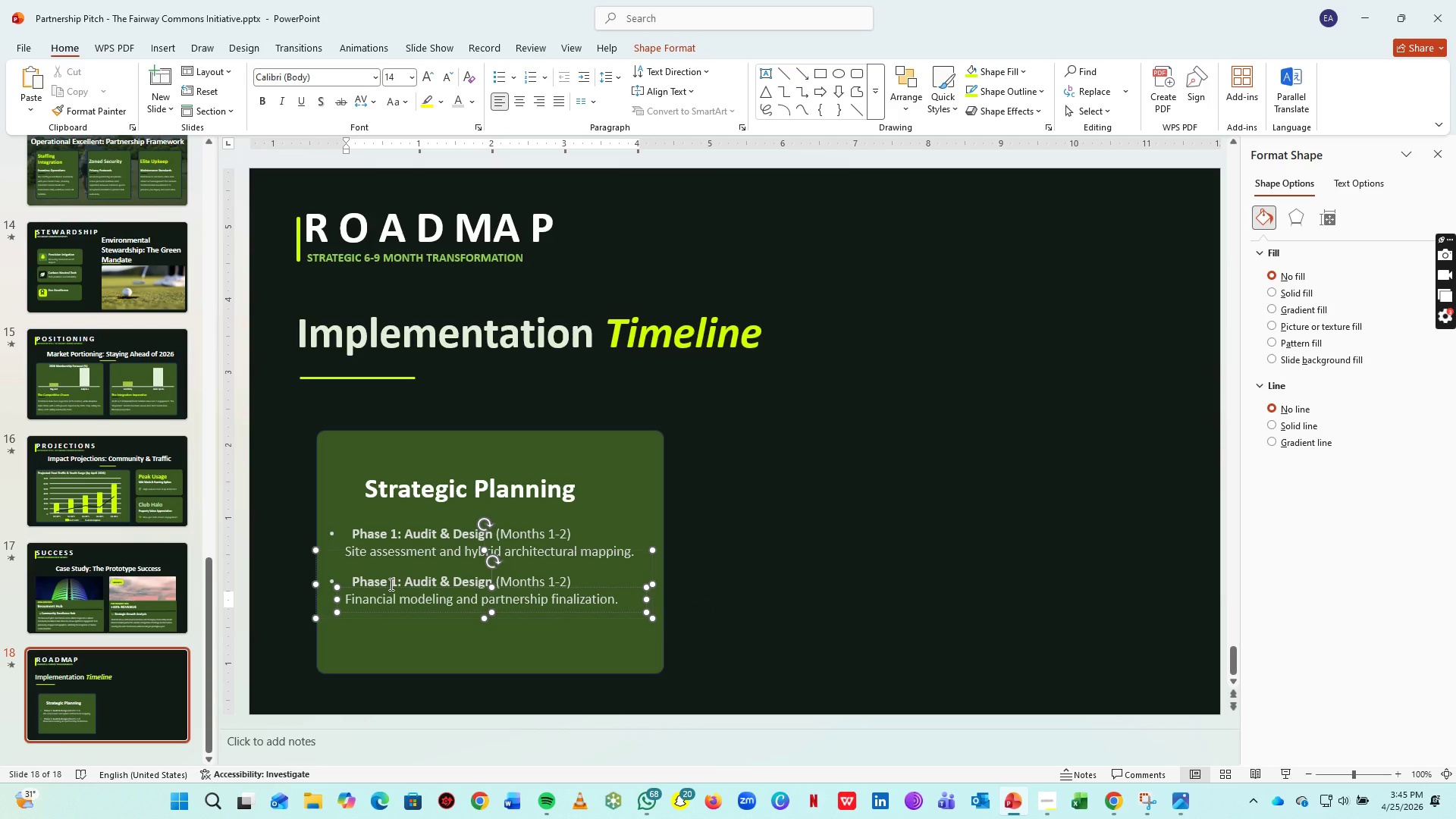 
left_click([389, 583])
 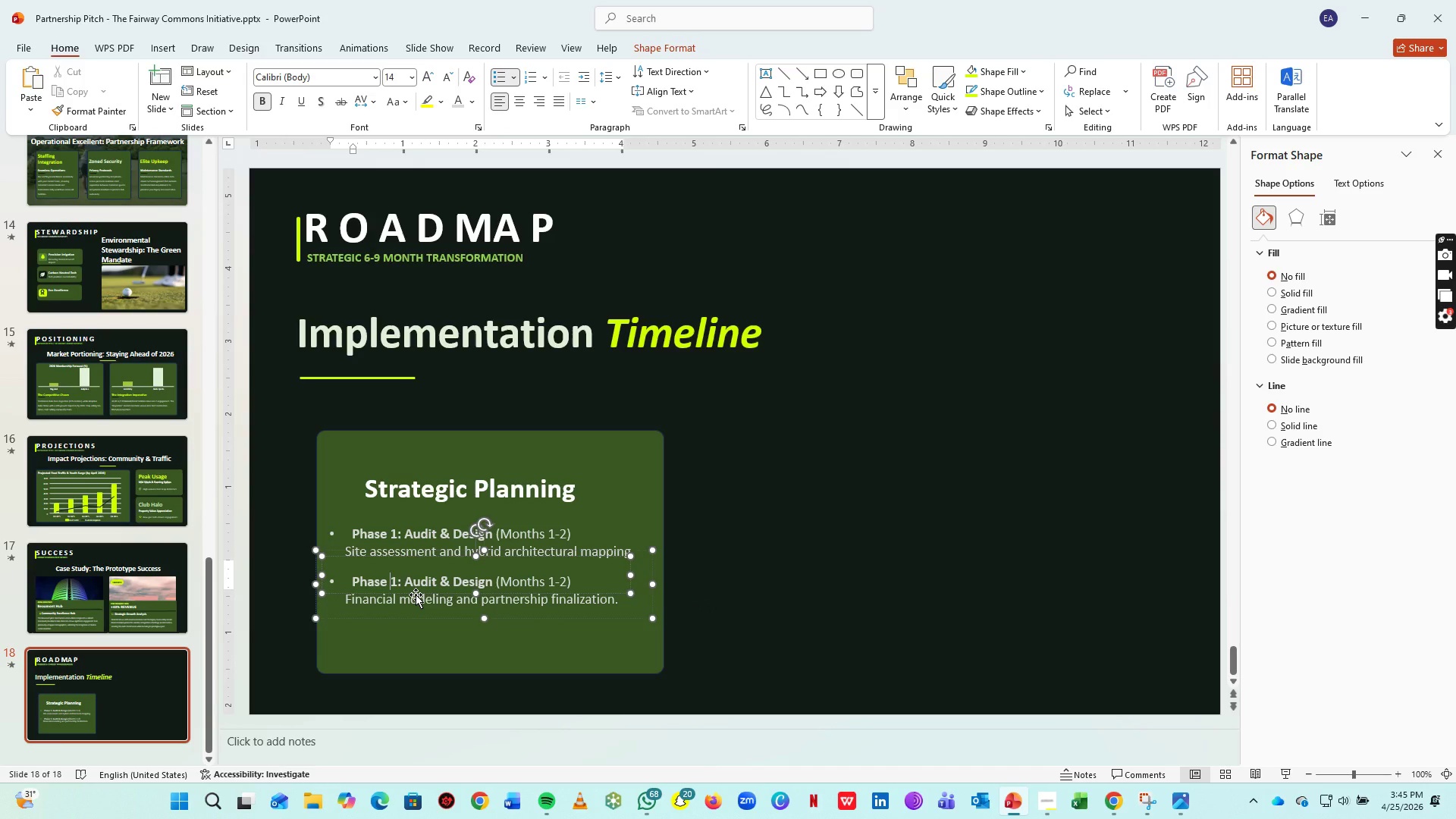 
key(ArrowRight)
 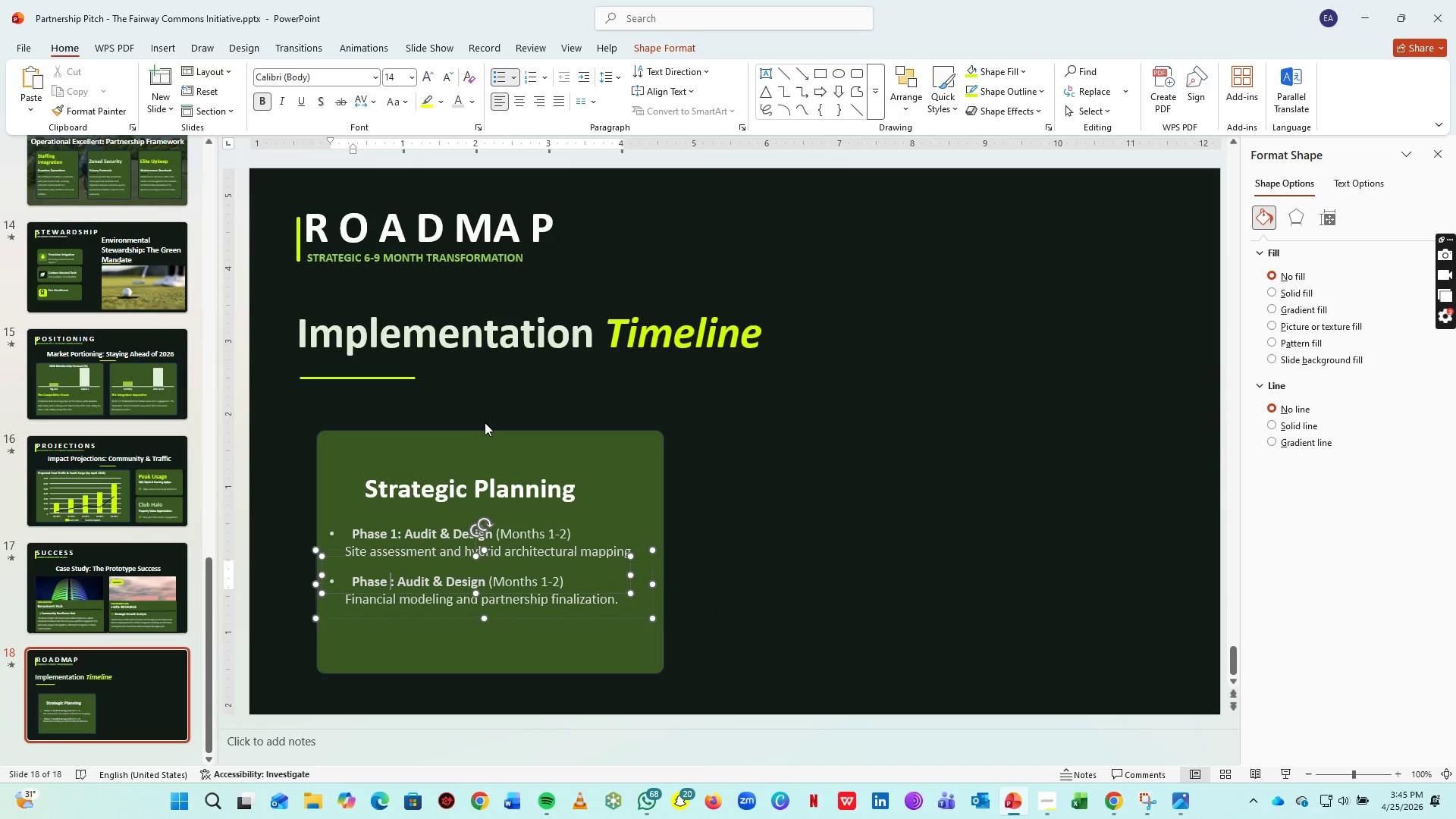 
key(Backspace)
 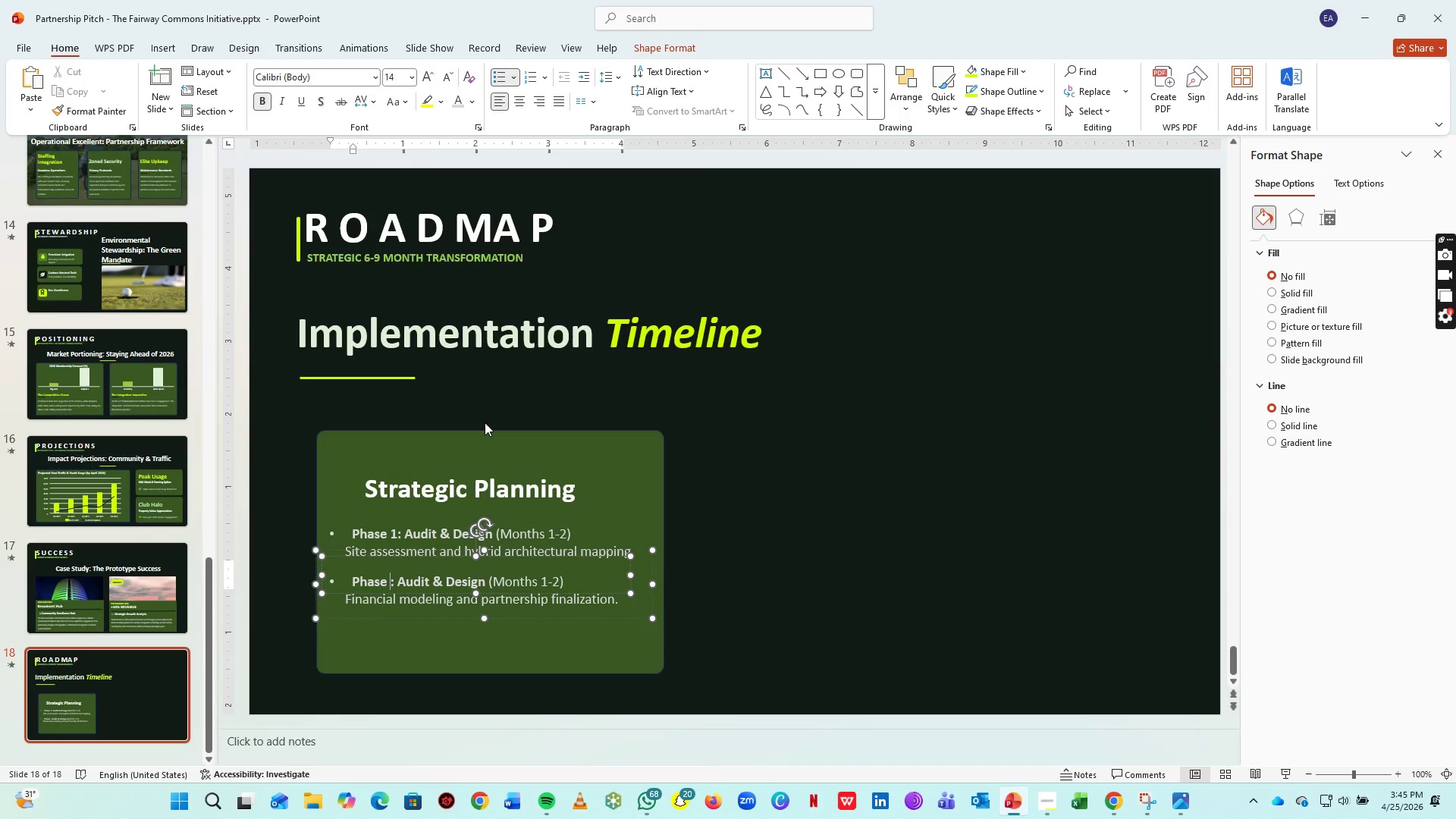 
key(2)
 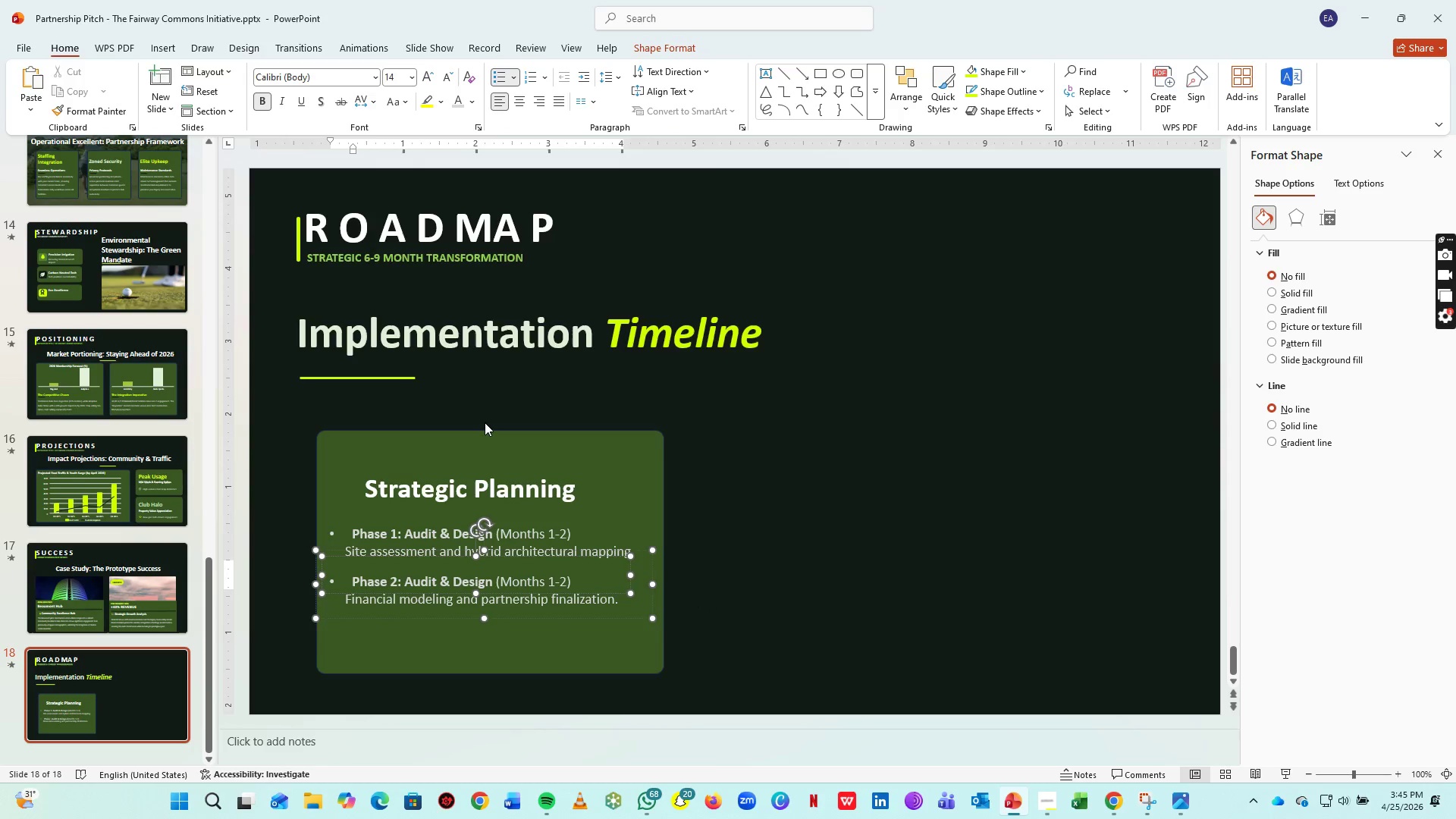 
key(ArrowRight)
 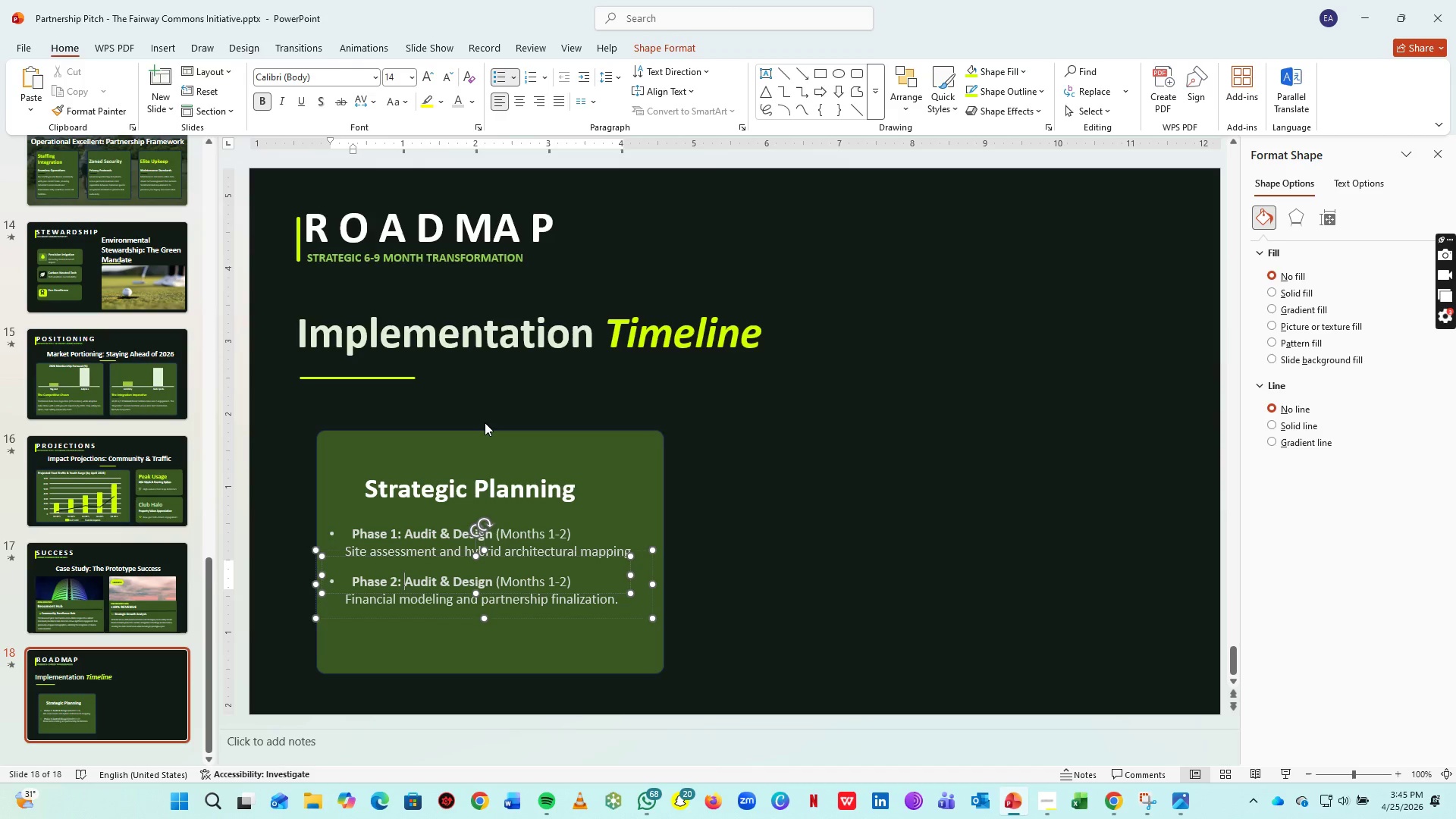 
key(ArrowRight)
 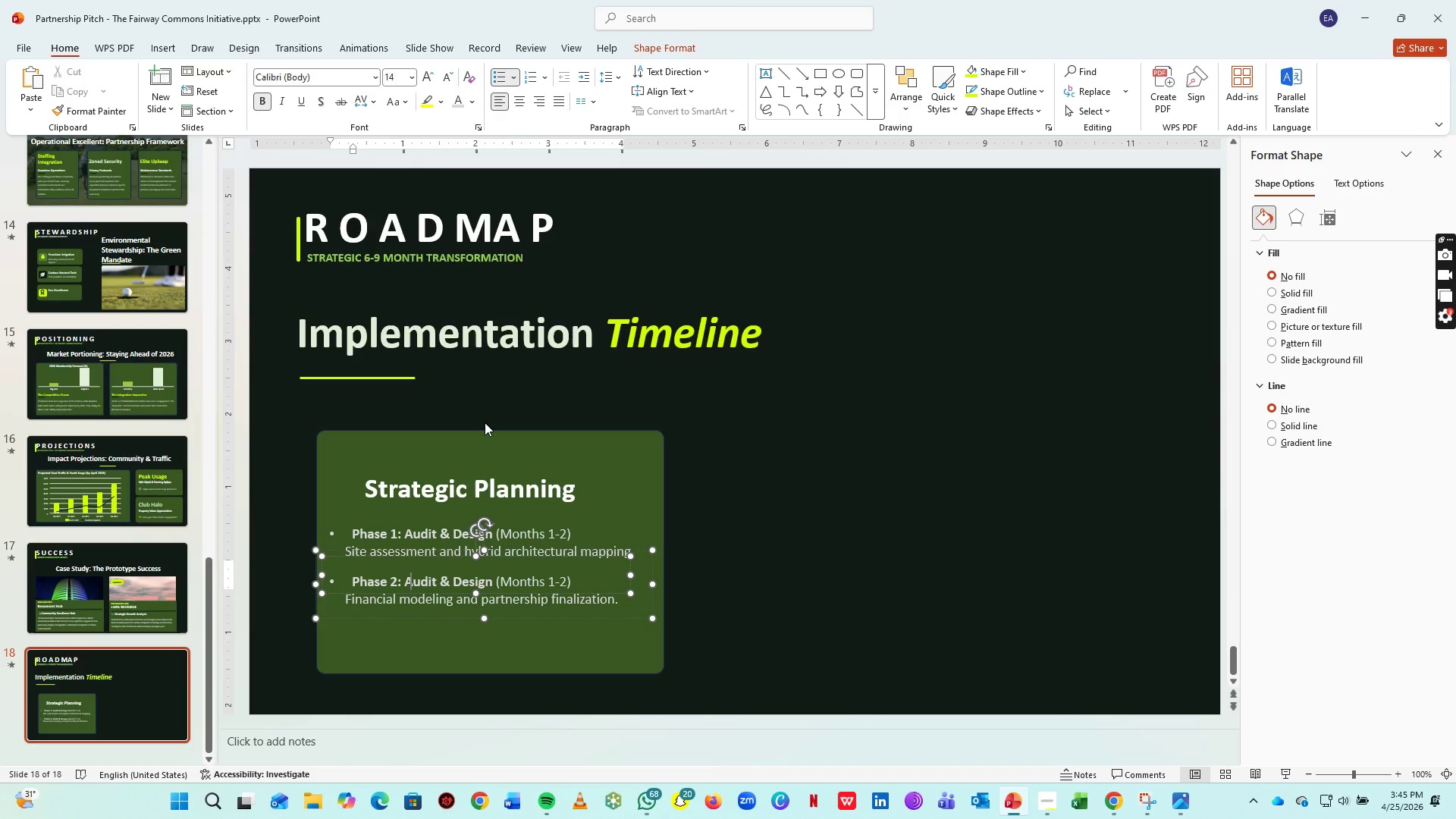 
key(ArrowRight)
 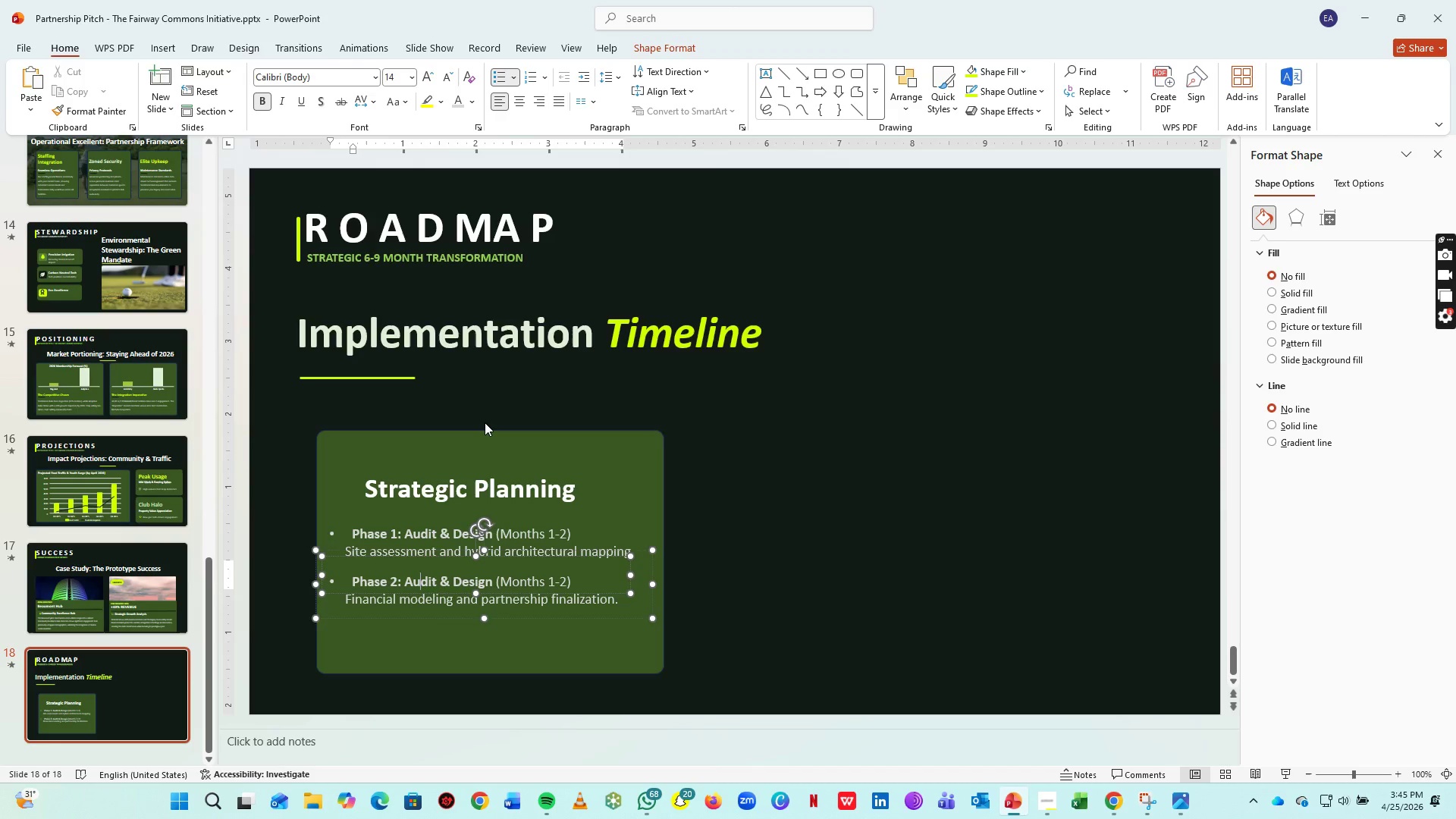 
key(ArrowRight)
 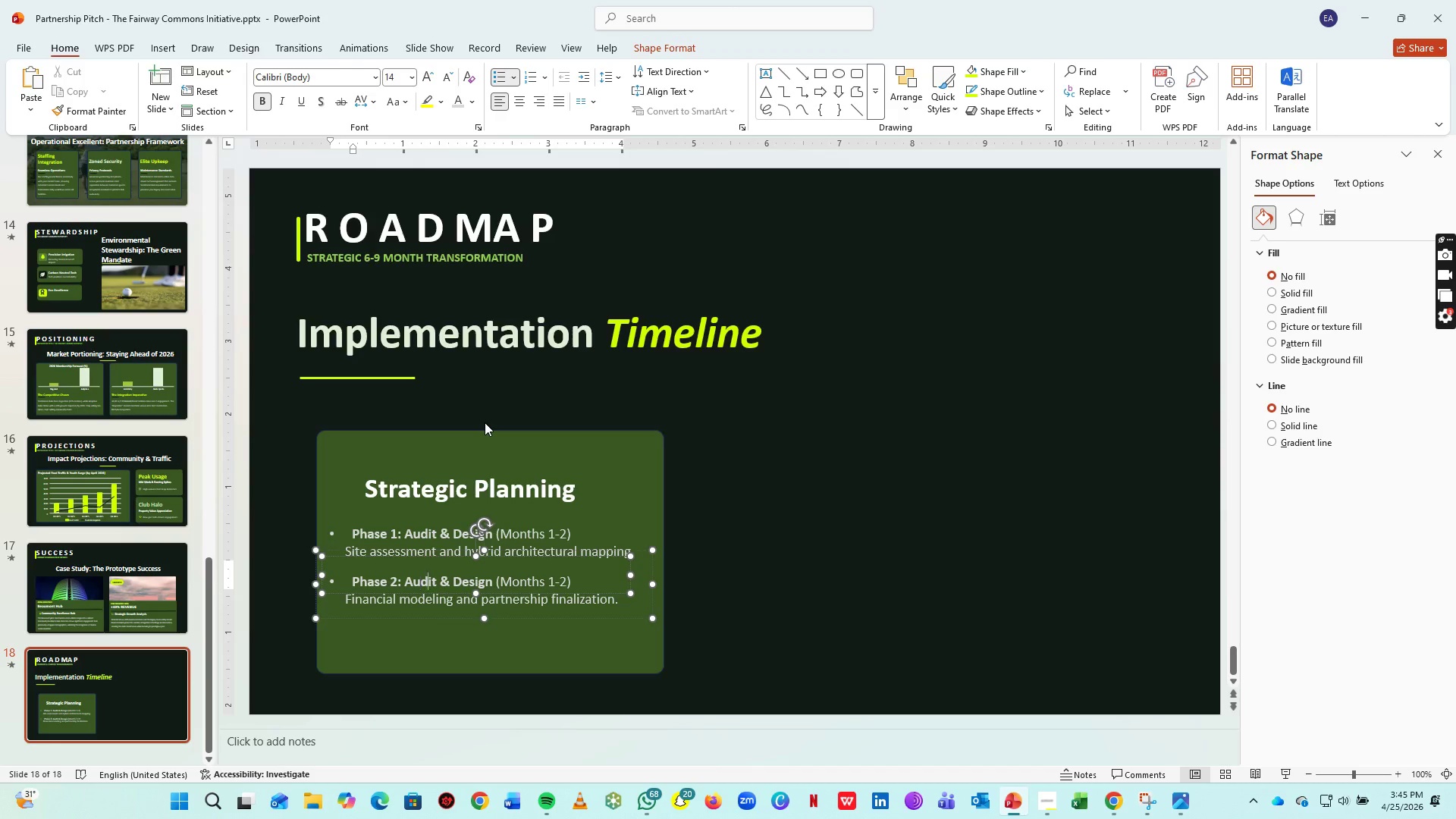 
key(ArrowRight)
 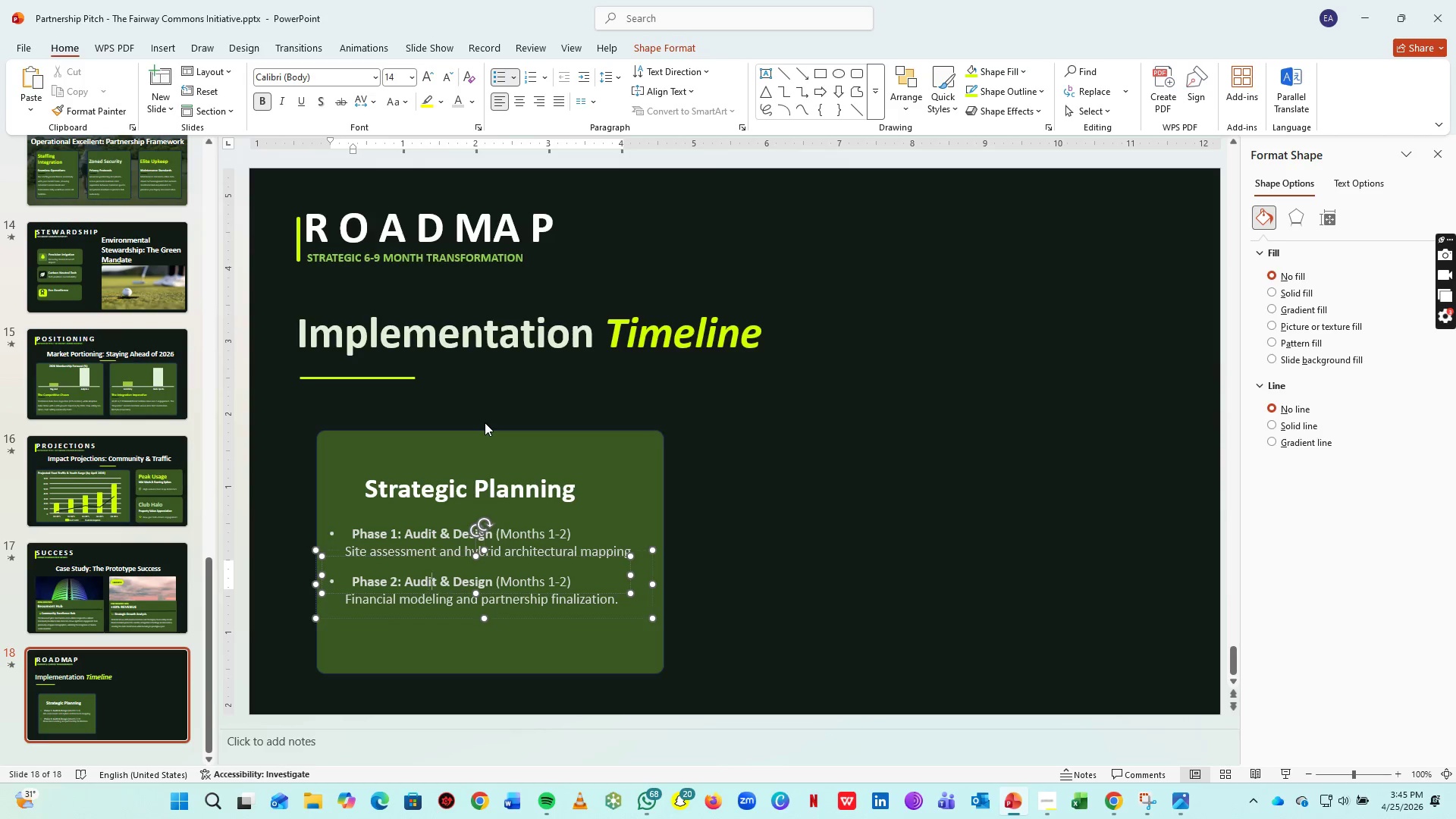 
key(ArrowRight)
 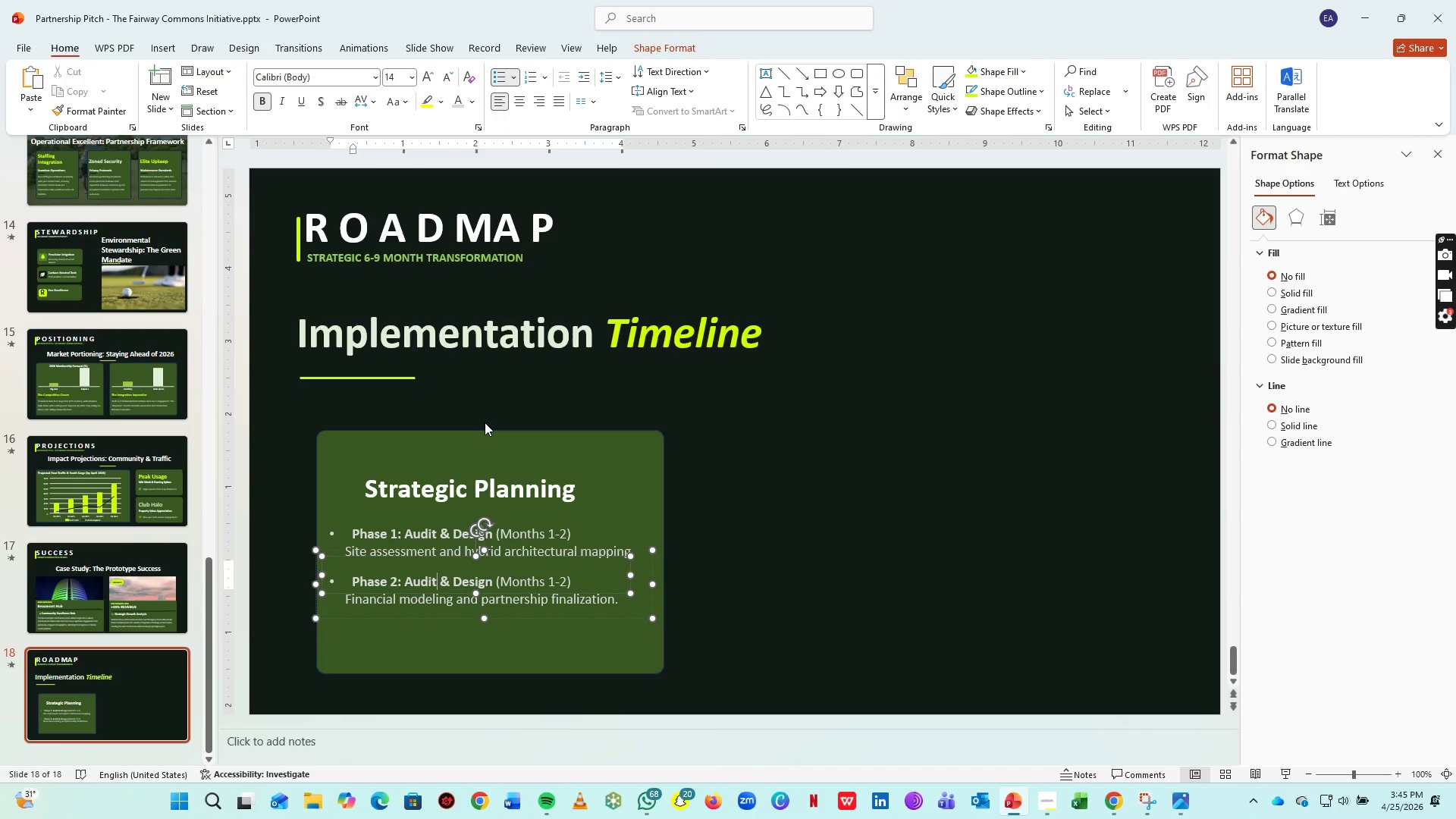 
key(ArrowRight)
 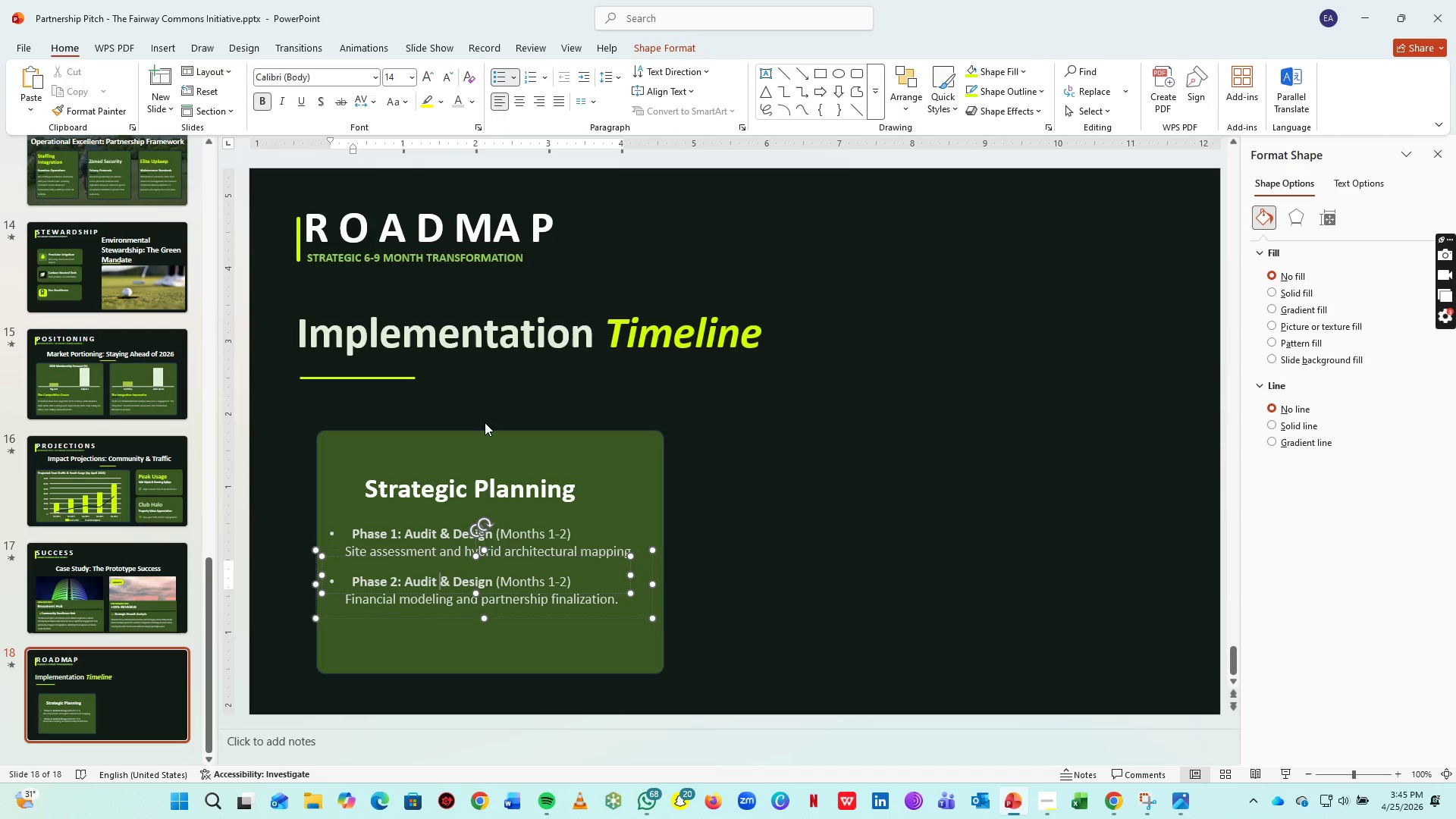 
key(ArrowRight)
 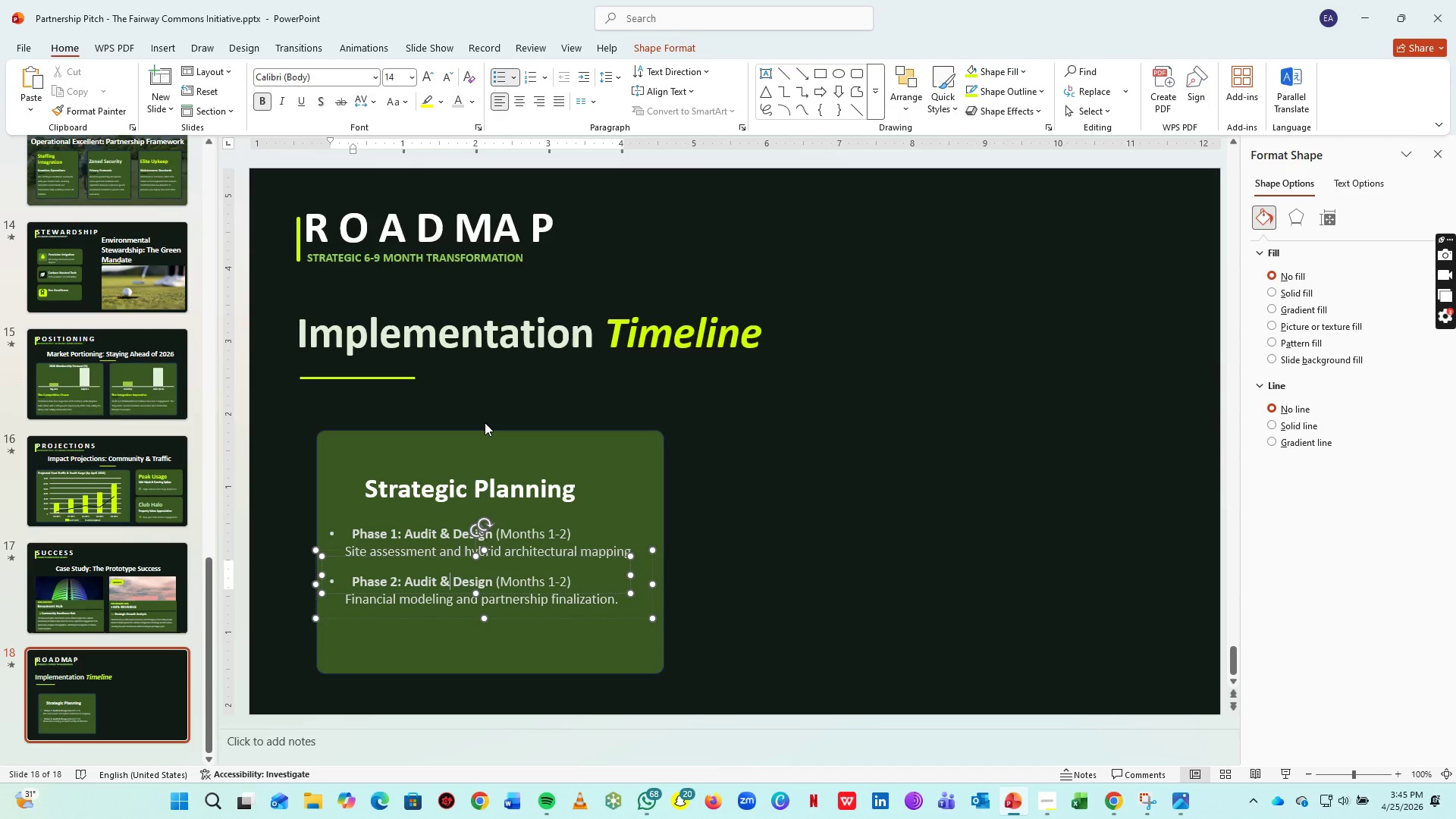 
key(ArrowRight)
 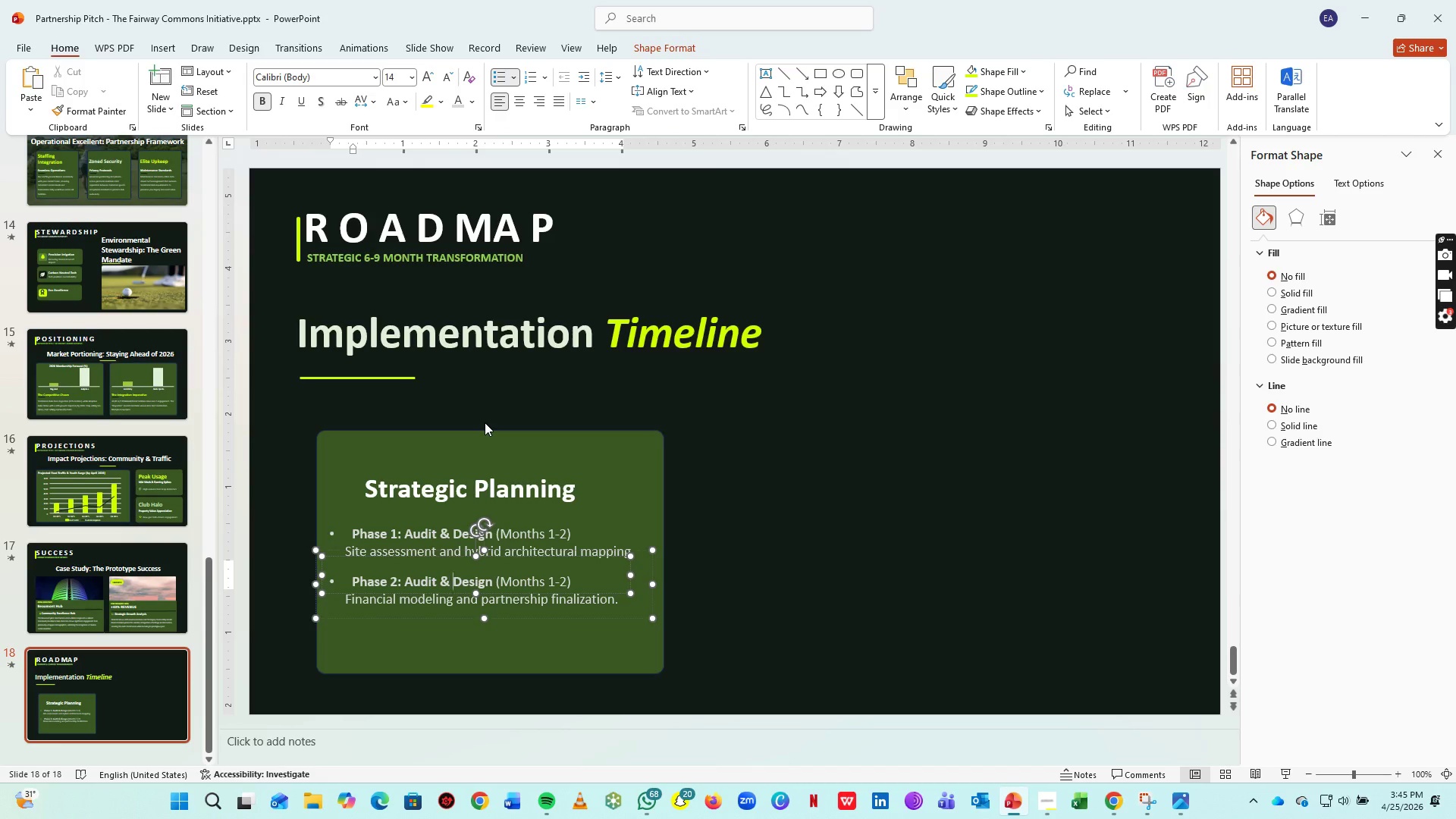 
key(ArrowRight)
 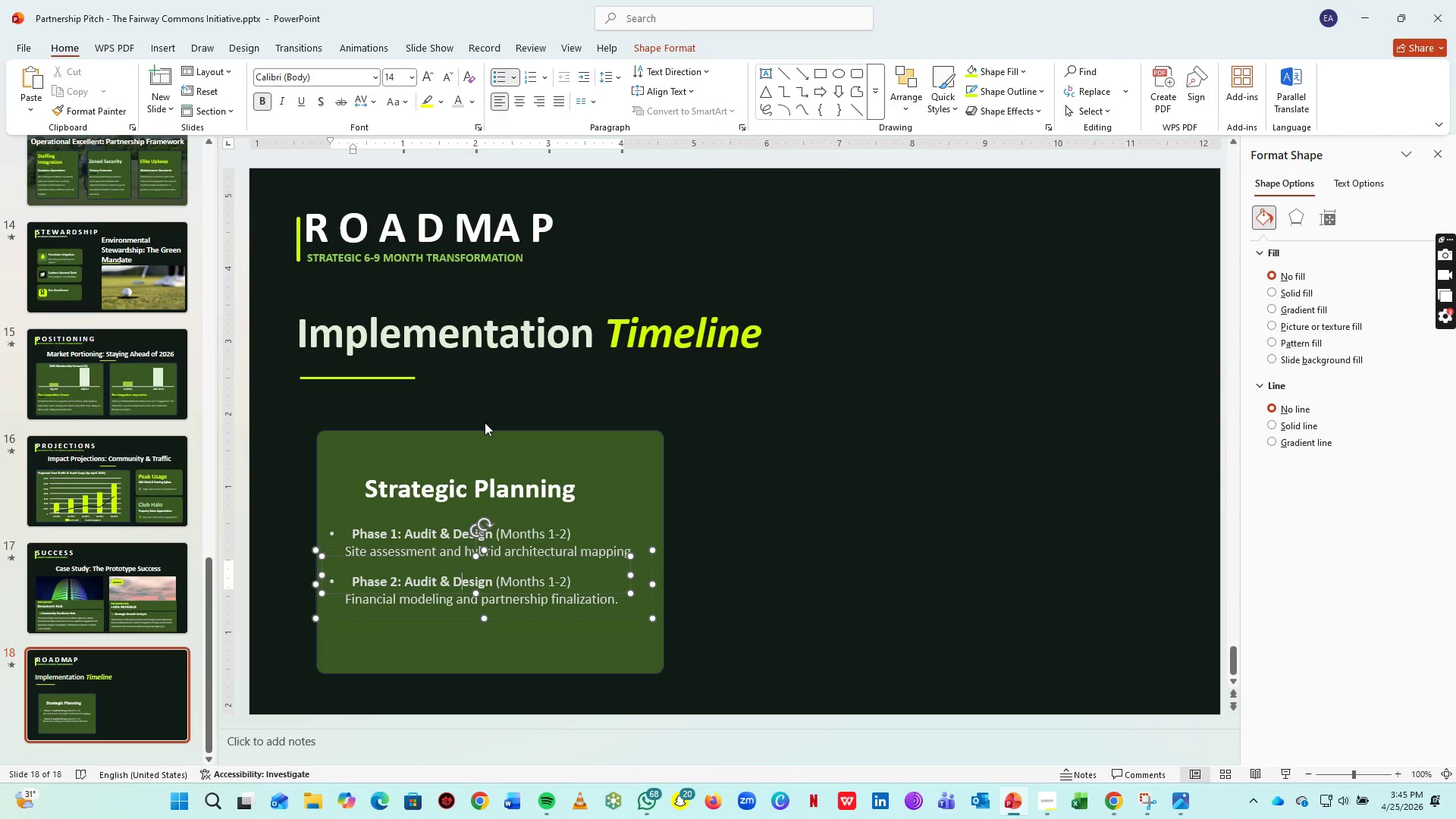 
key(ArrowRight)
 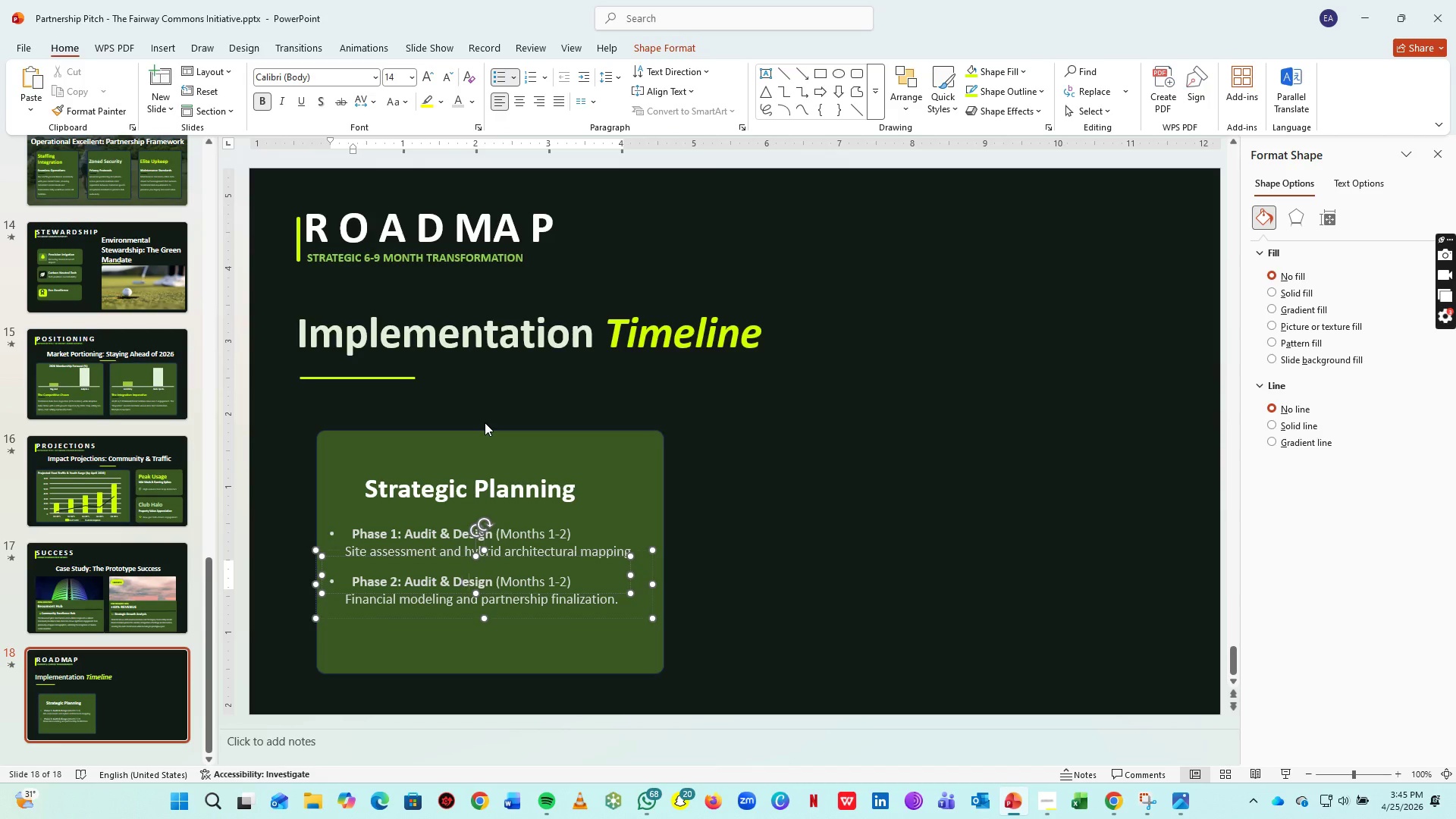 
key(ArrowRight)
 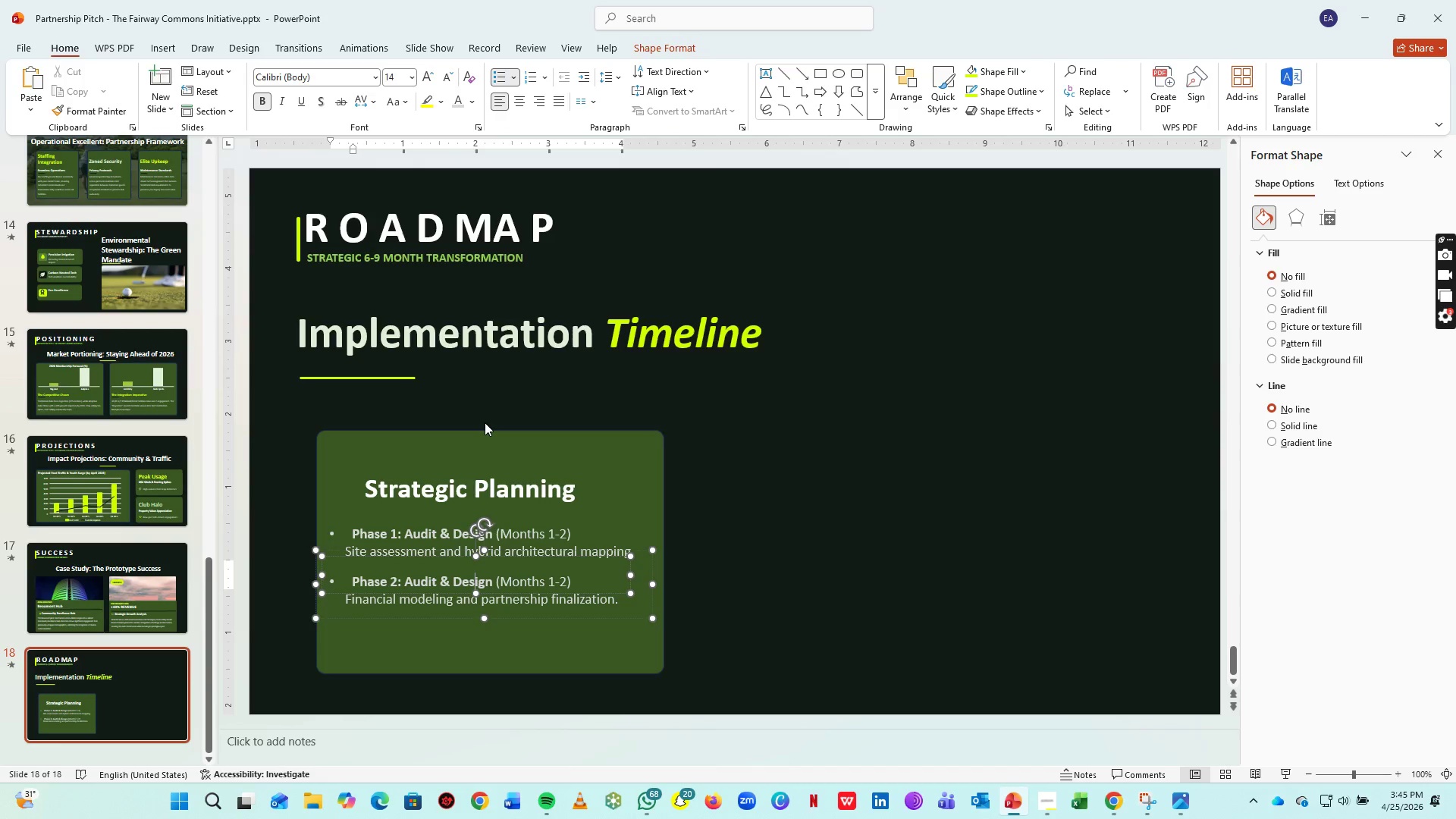 
key(ArrowRight)
 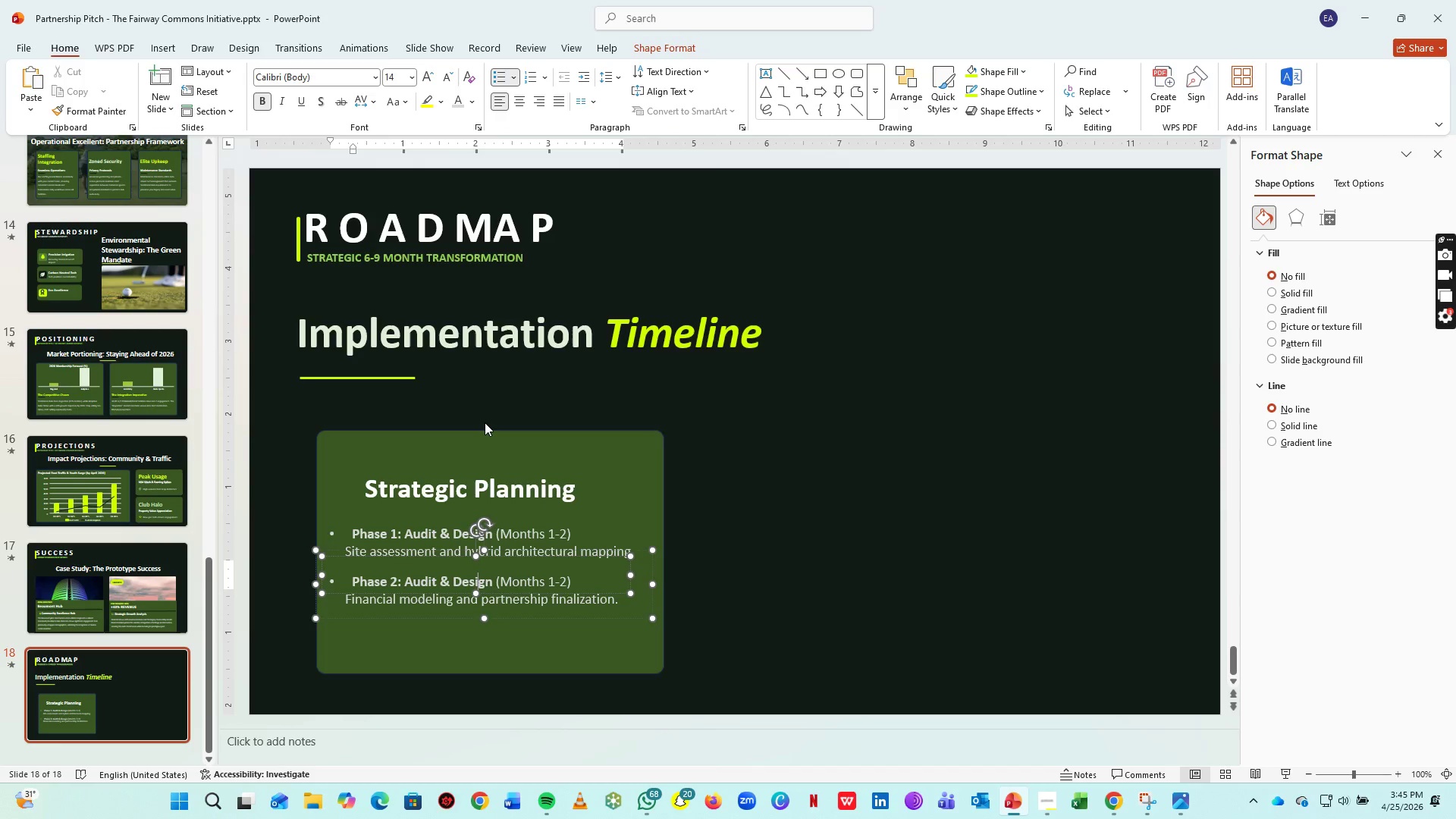 
key(ArrowRight)
 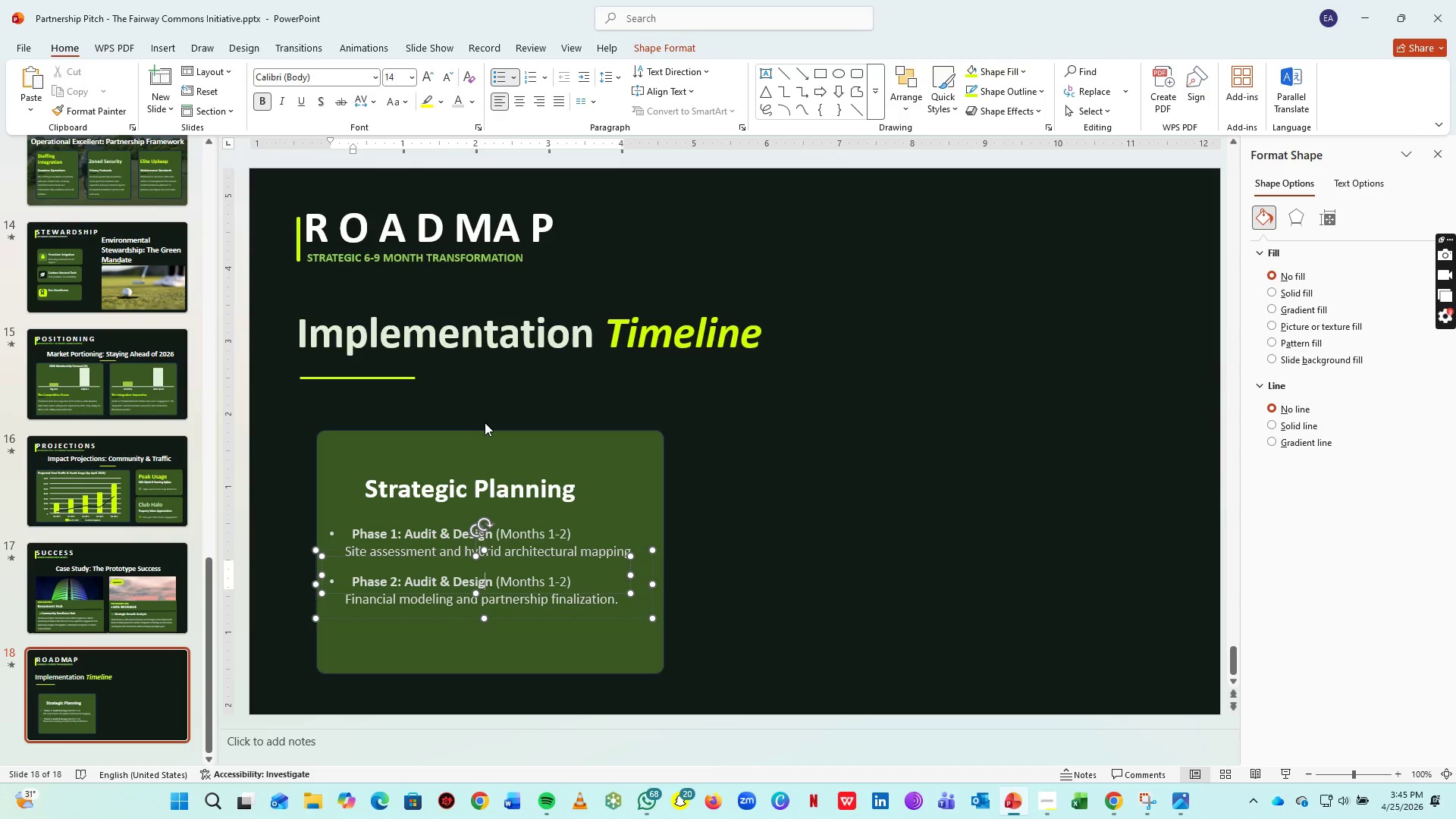 
key(ArrowRight)
 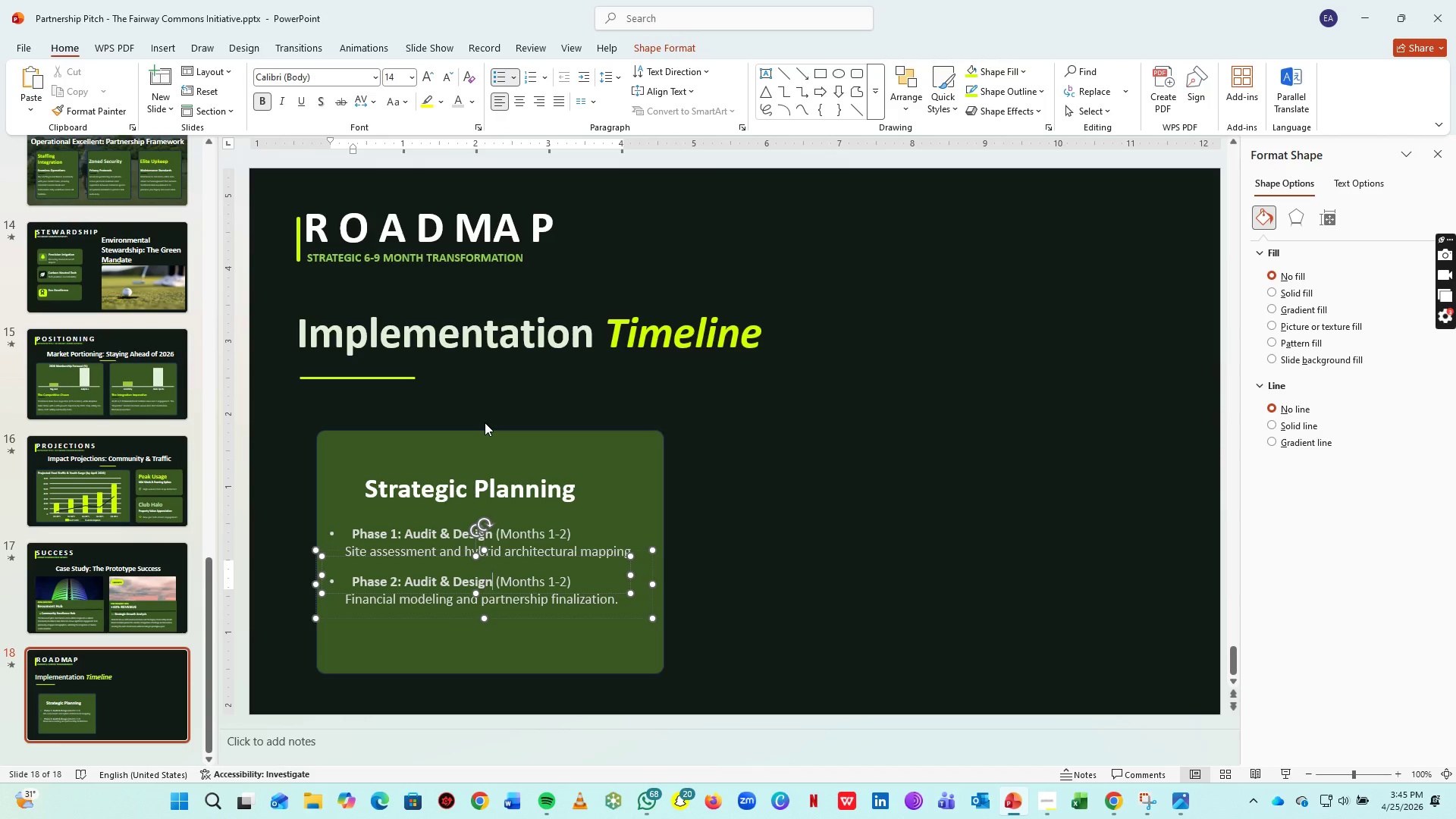 
key(ArrowRight)
 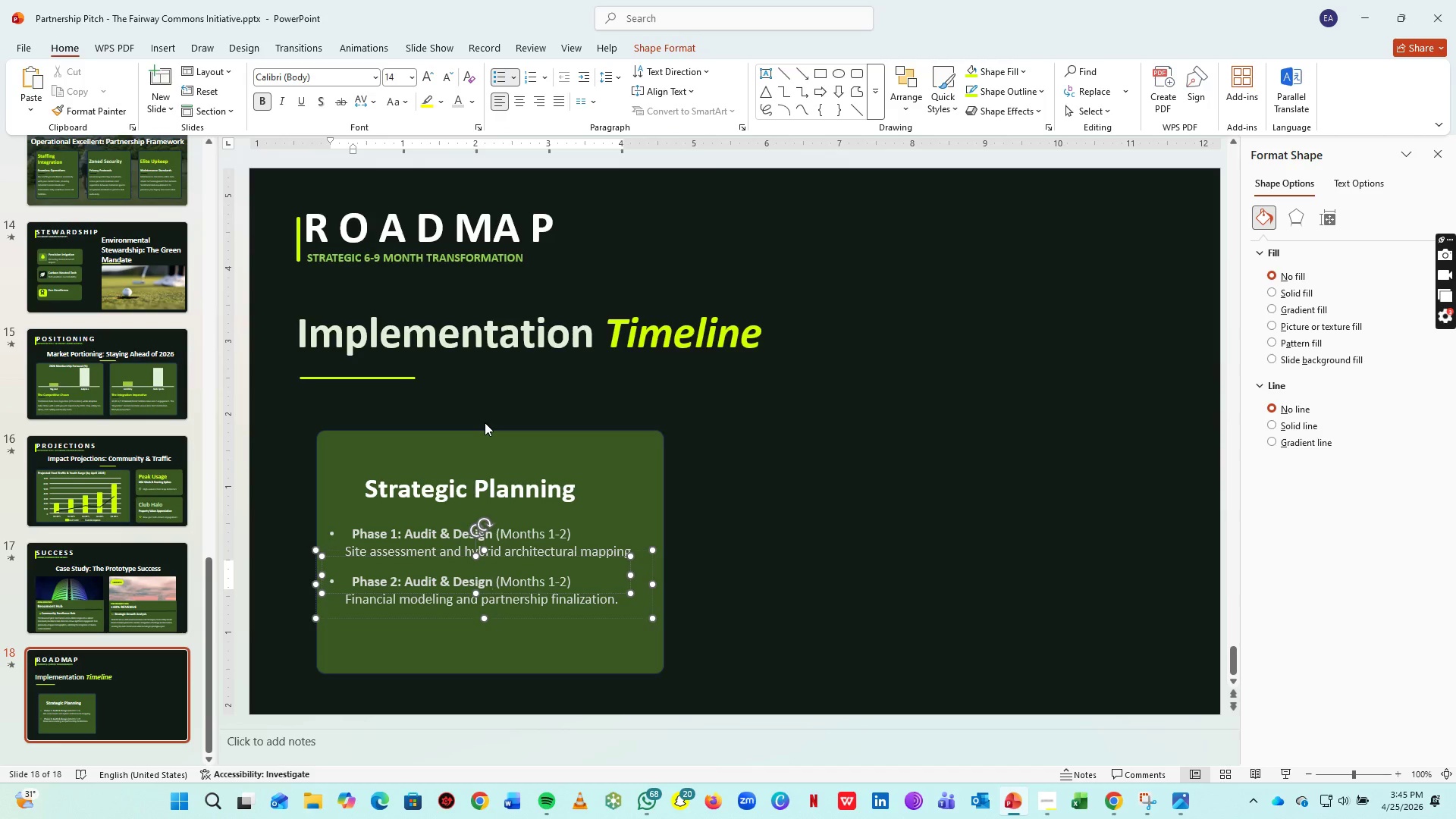 
hold_key(key=Backspace, duration=0.78)
 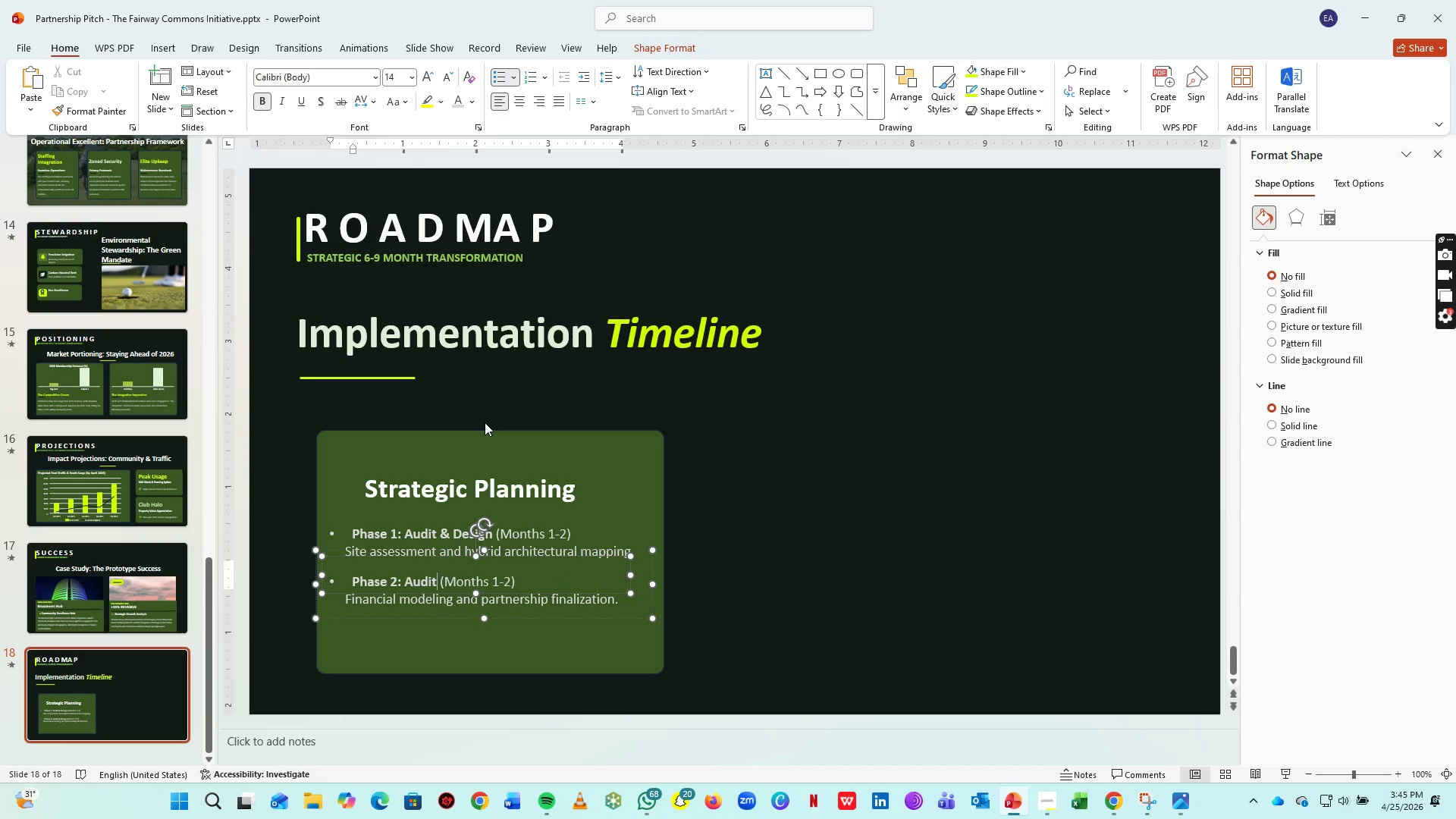 
key(Backspace)
 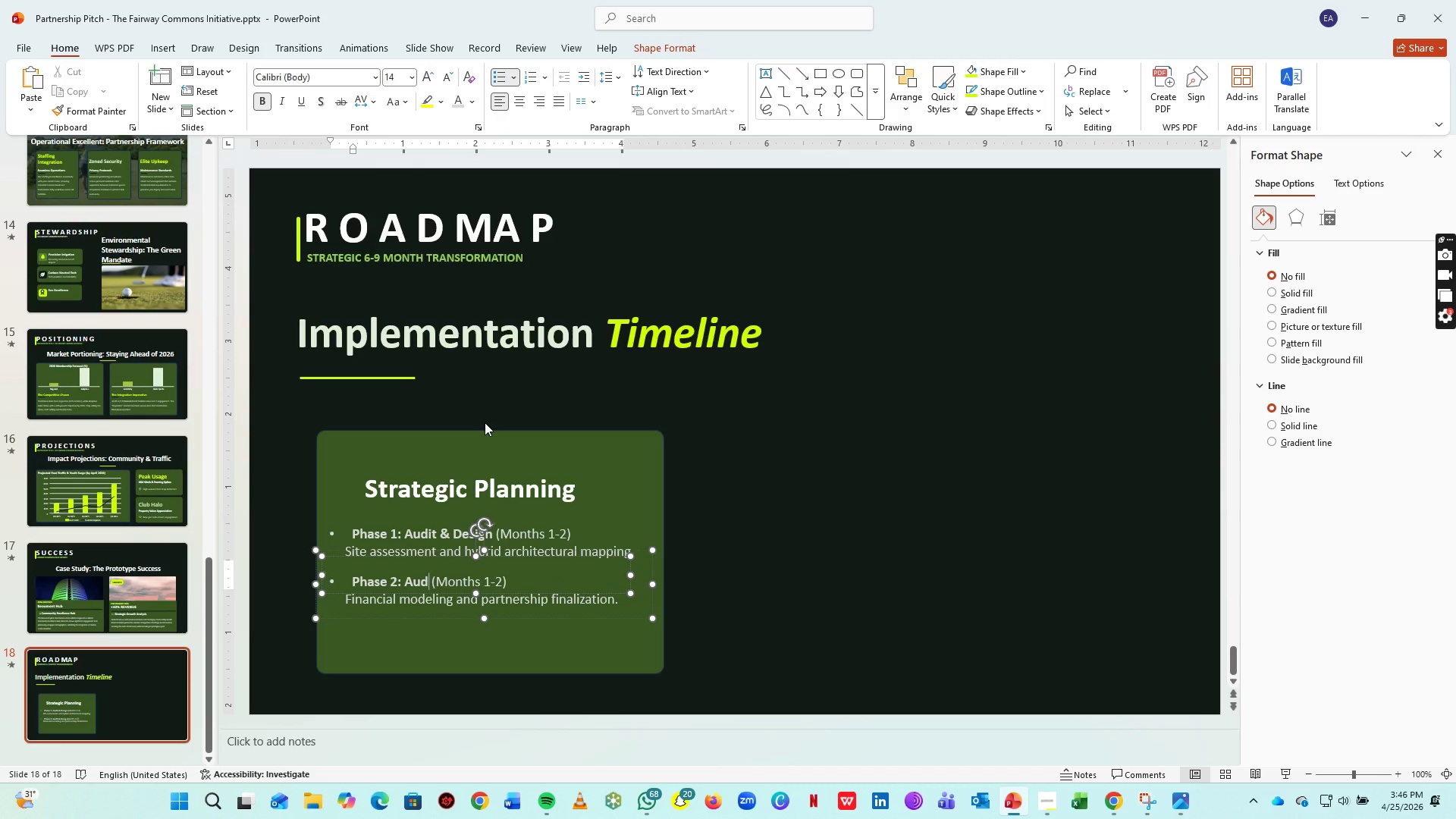 
key(Backspace)
 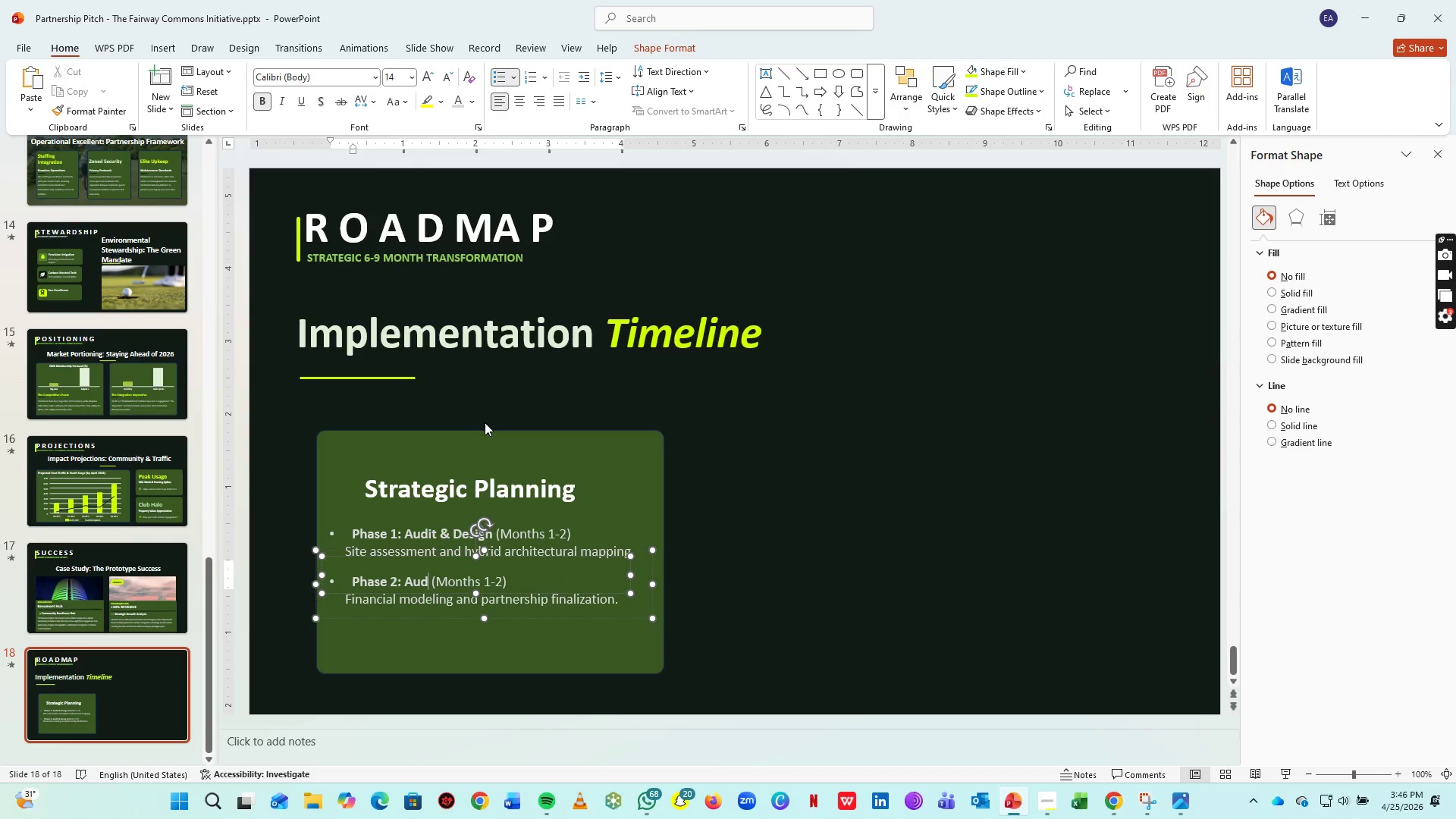 
key(Backspace)
 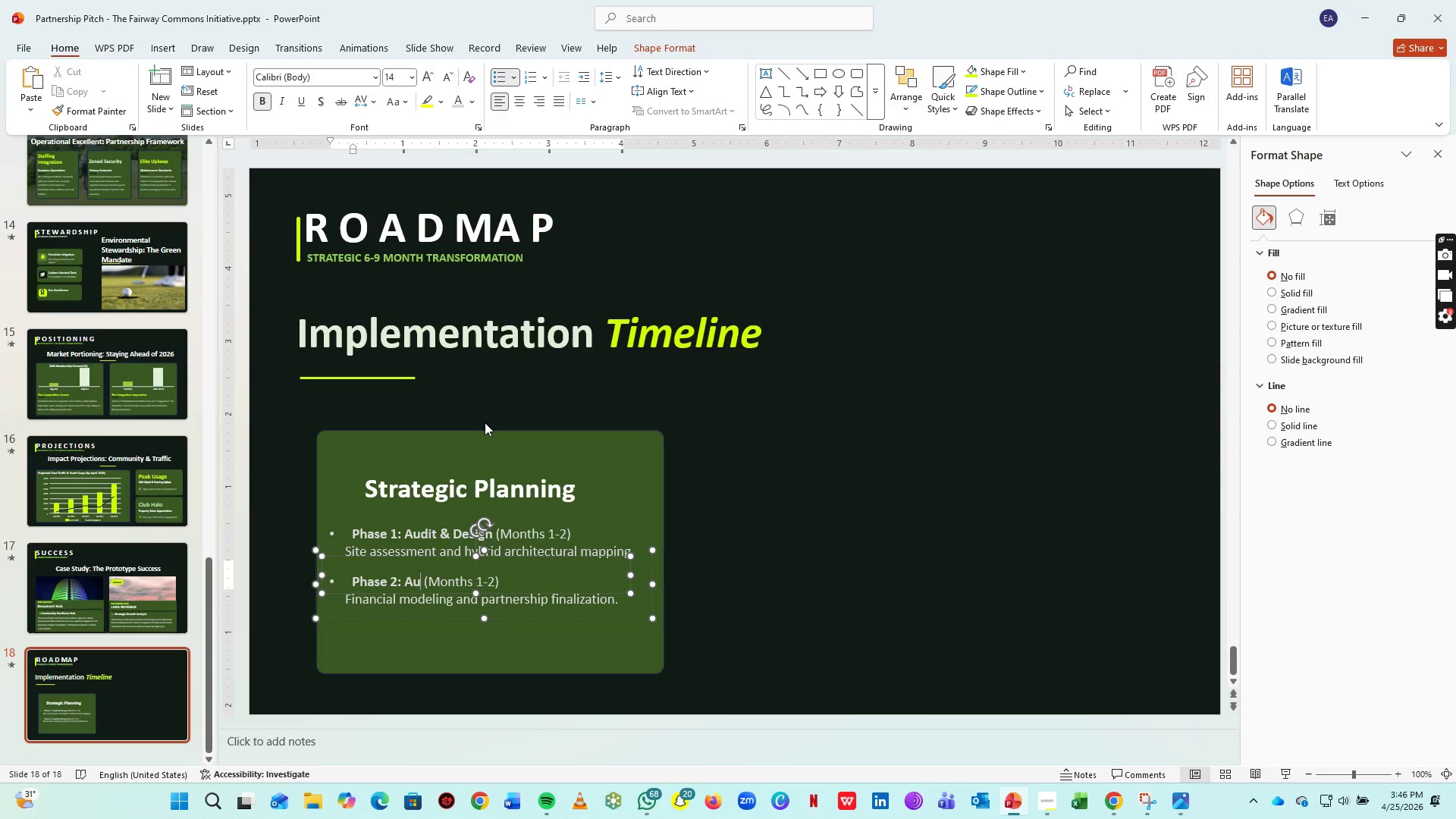 
key(Backspace)
 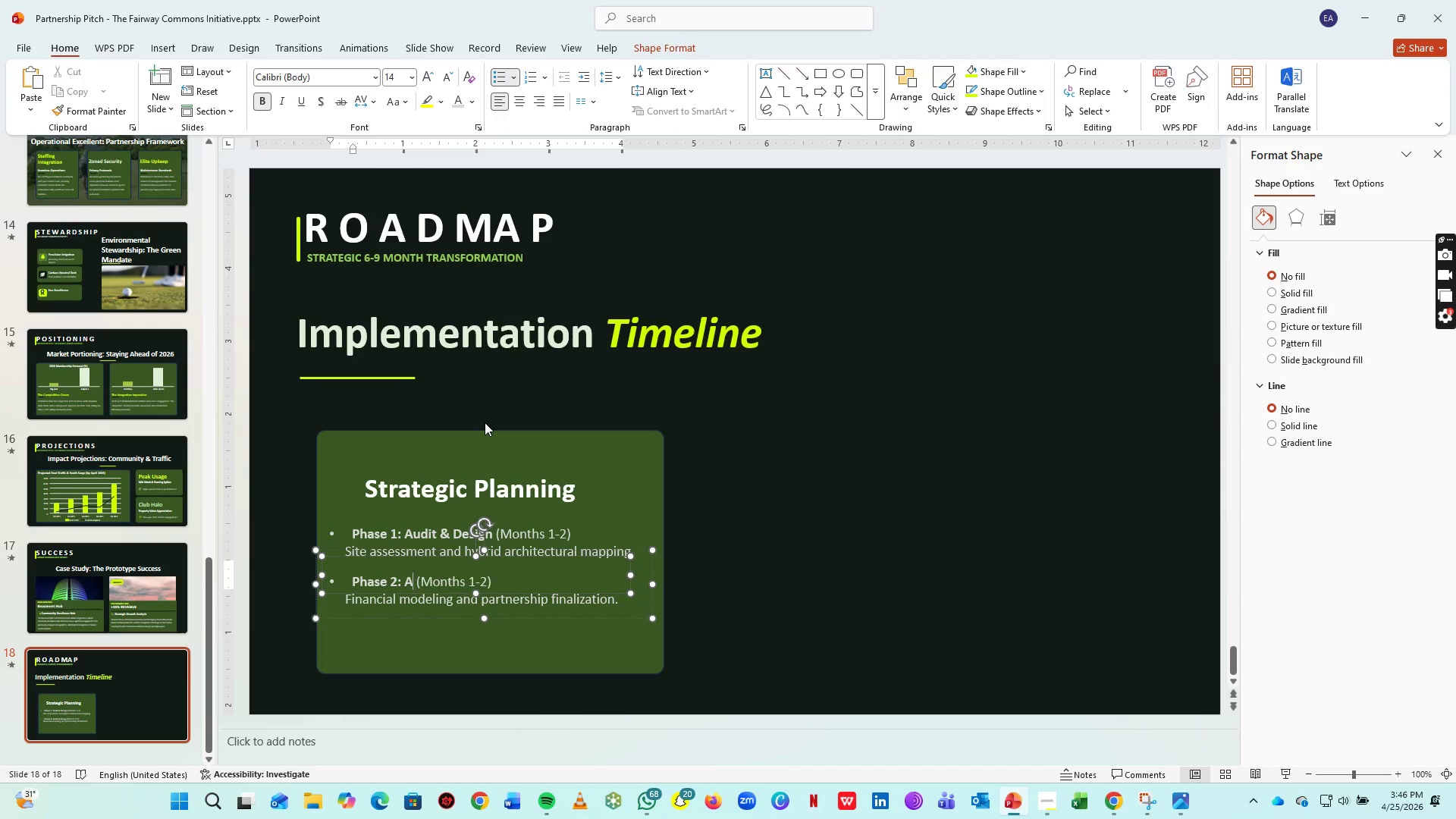 
key(Backspace)
 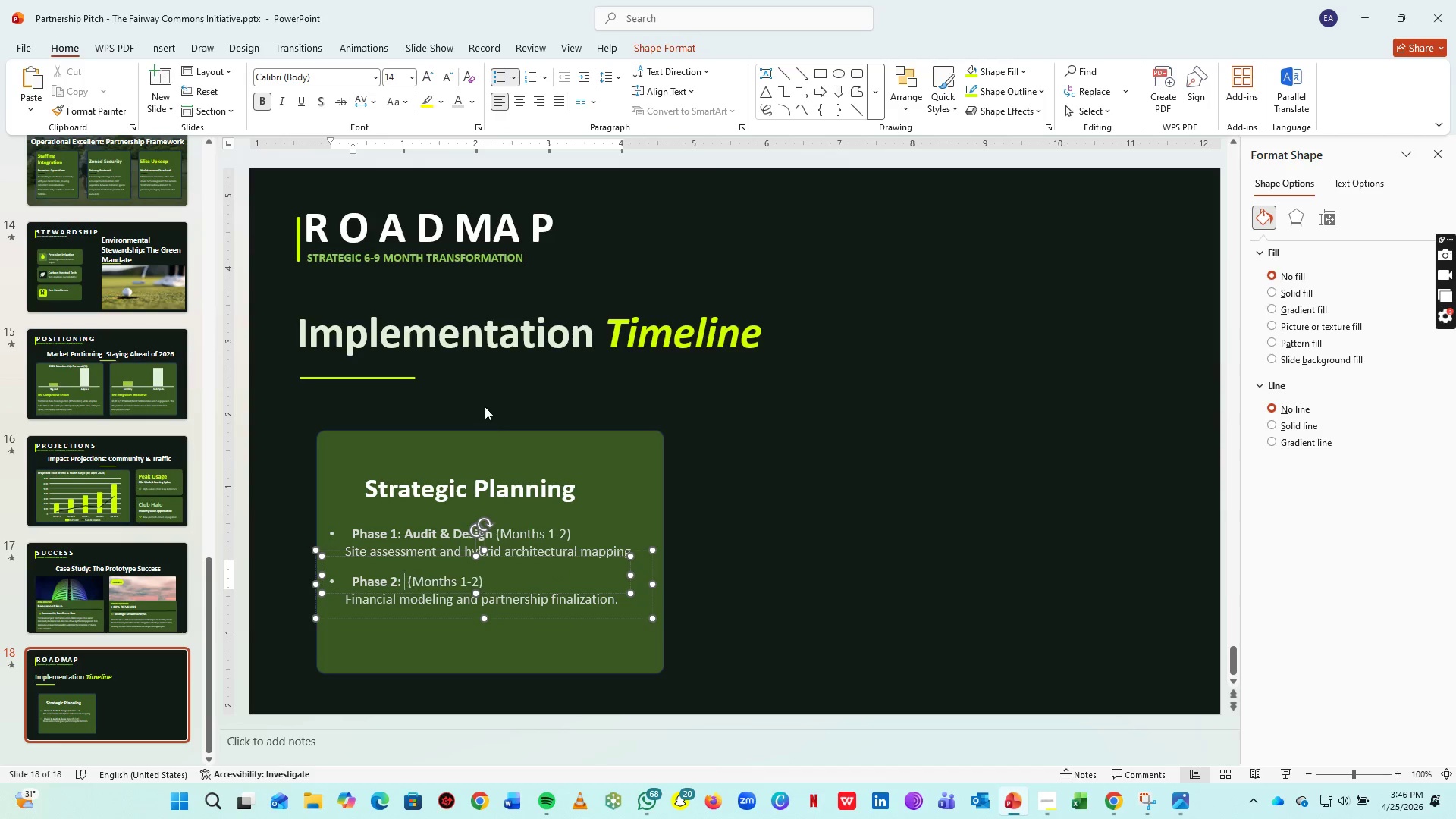 
key(Backspace)
 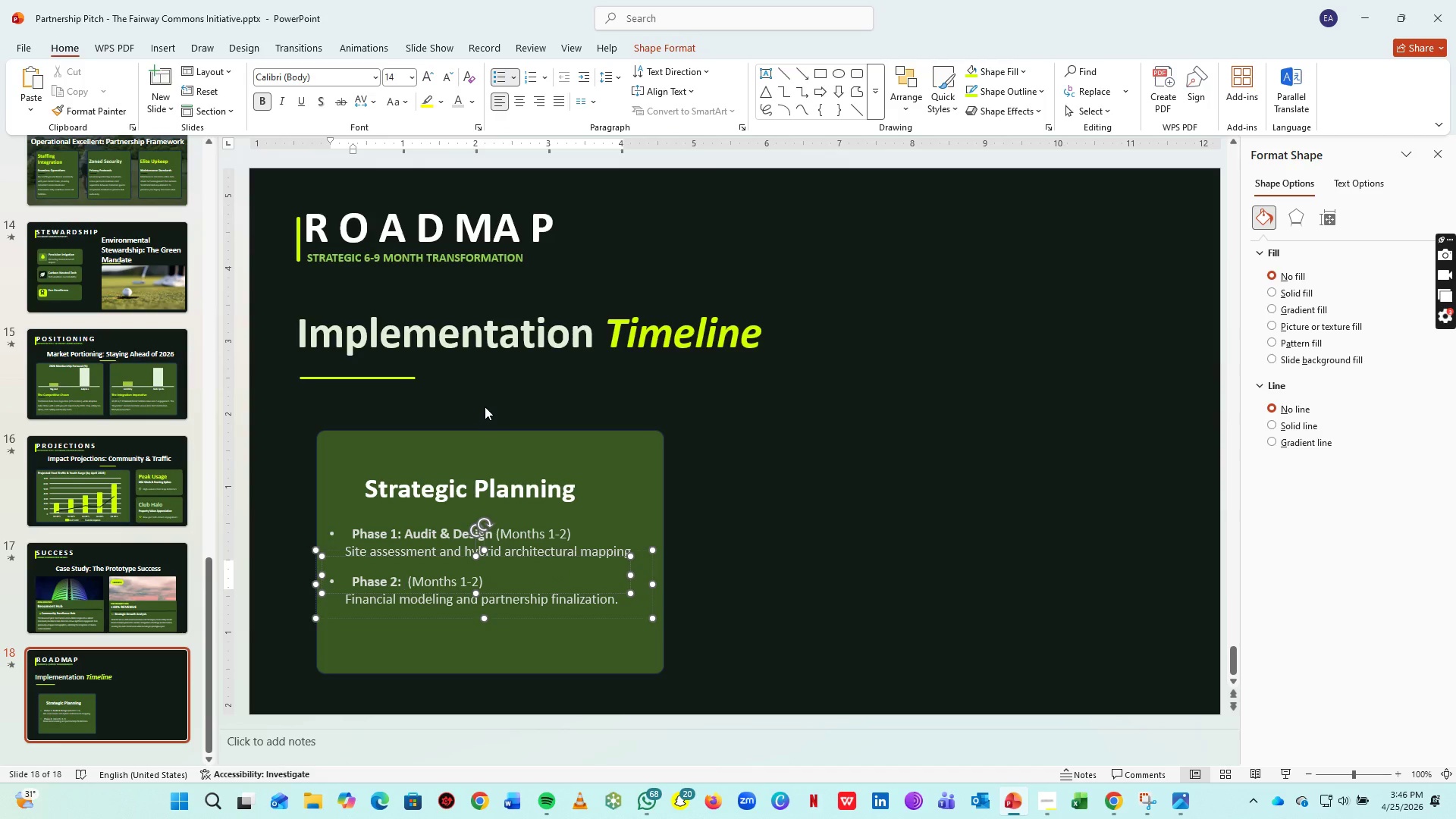 
type(Board Approval)
 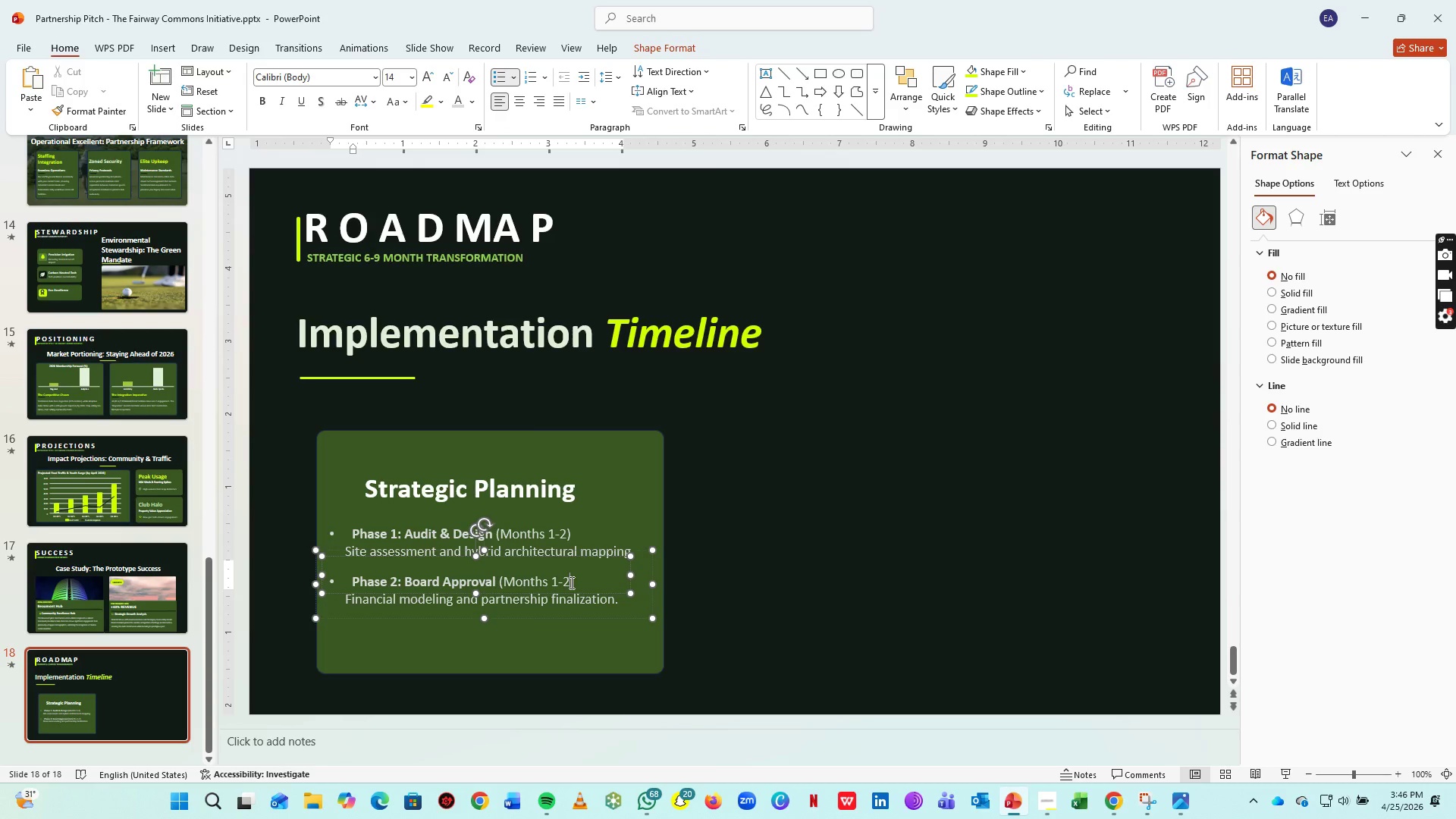 
key(Backspace)
 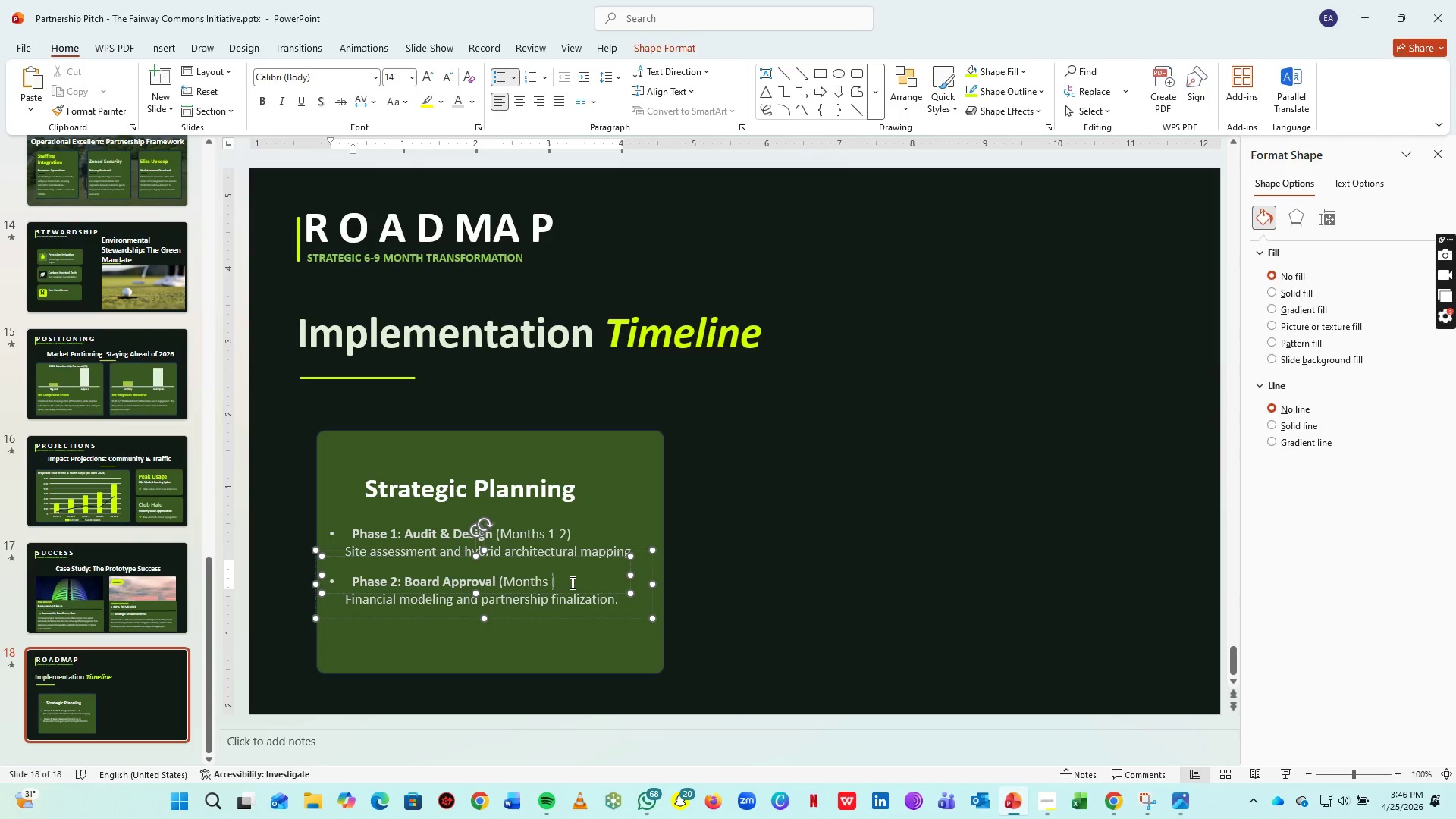 
key(Backspace)
 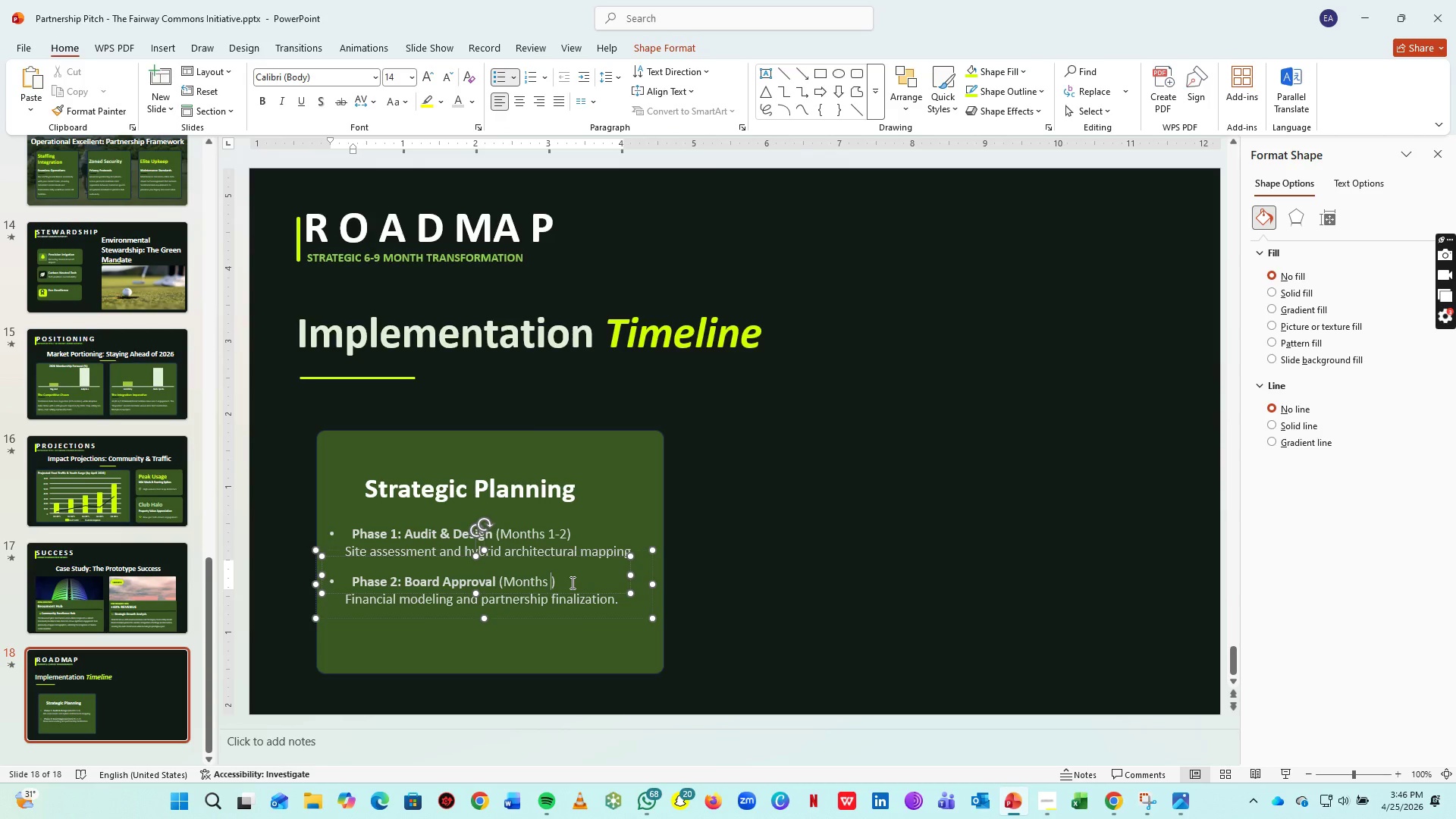 
key(Backspace)
 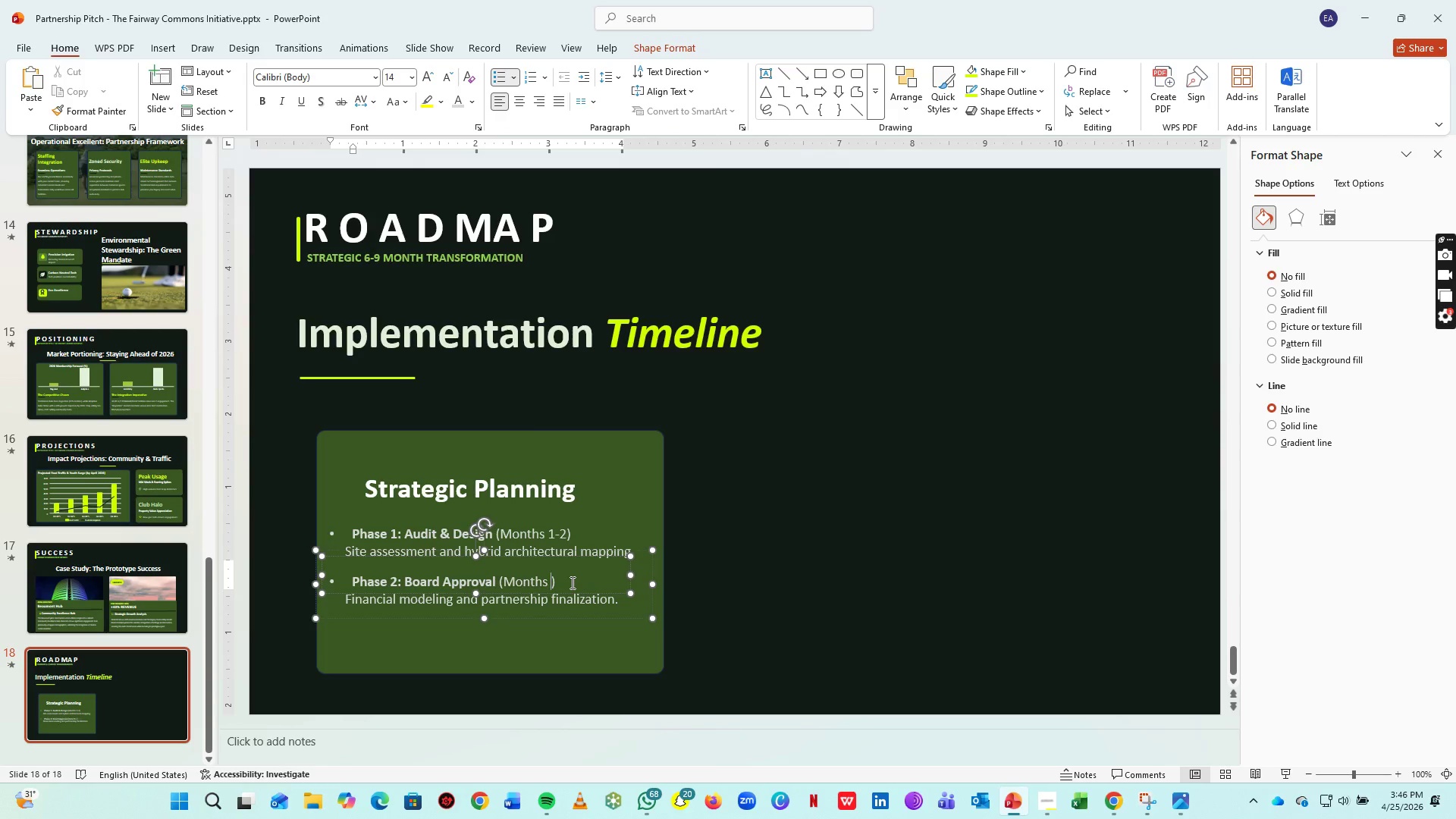 
key(3)
 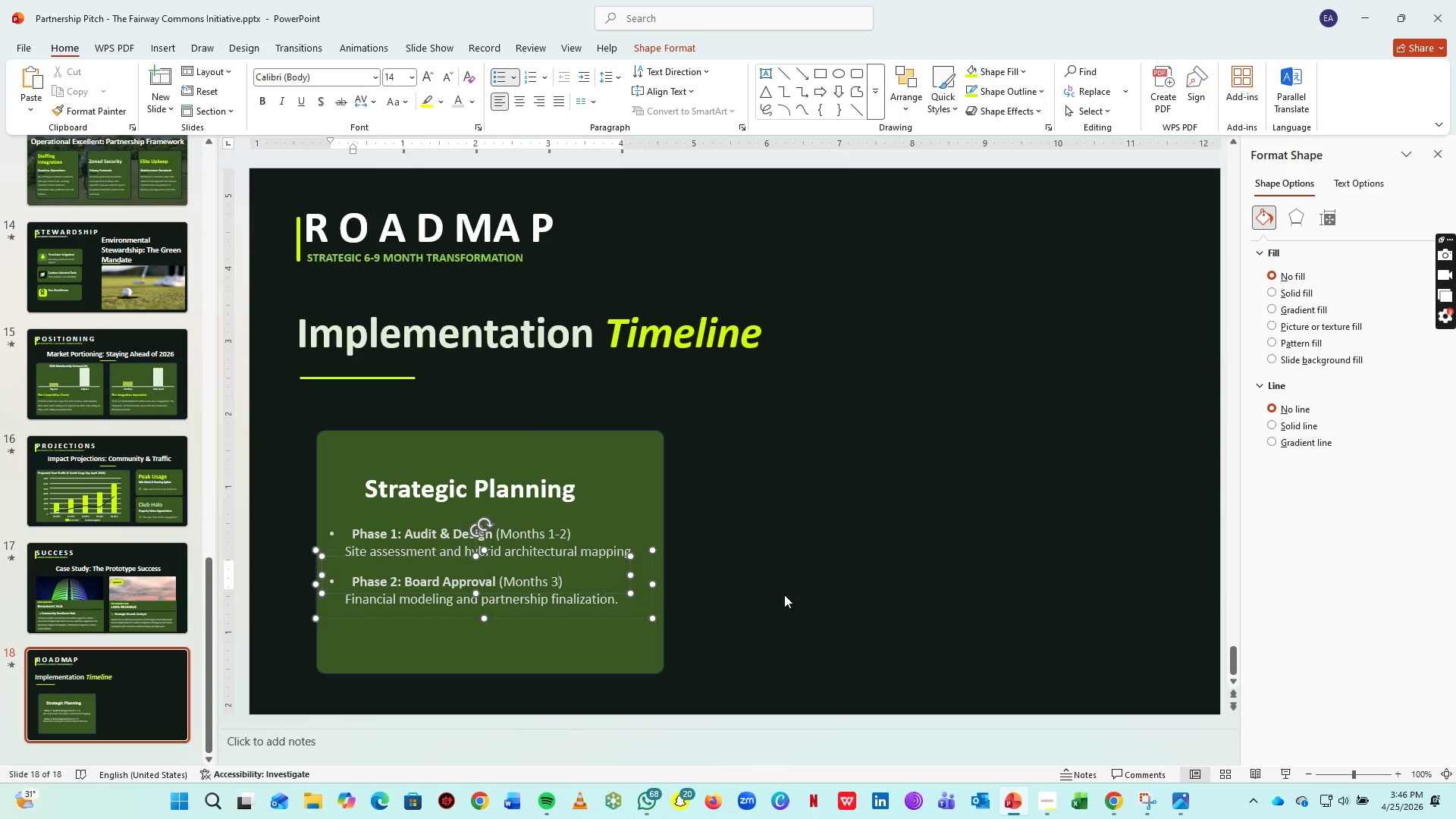 
left_click([784, 595])
 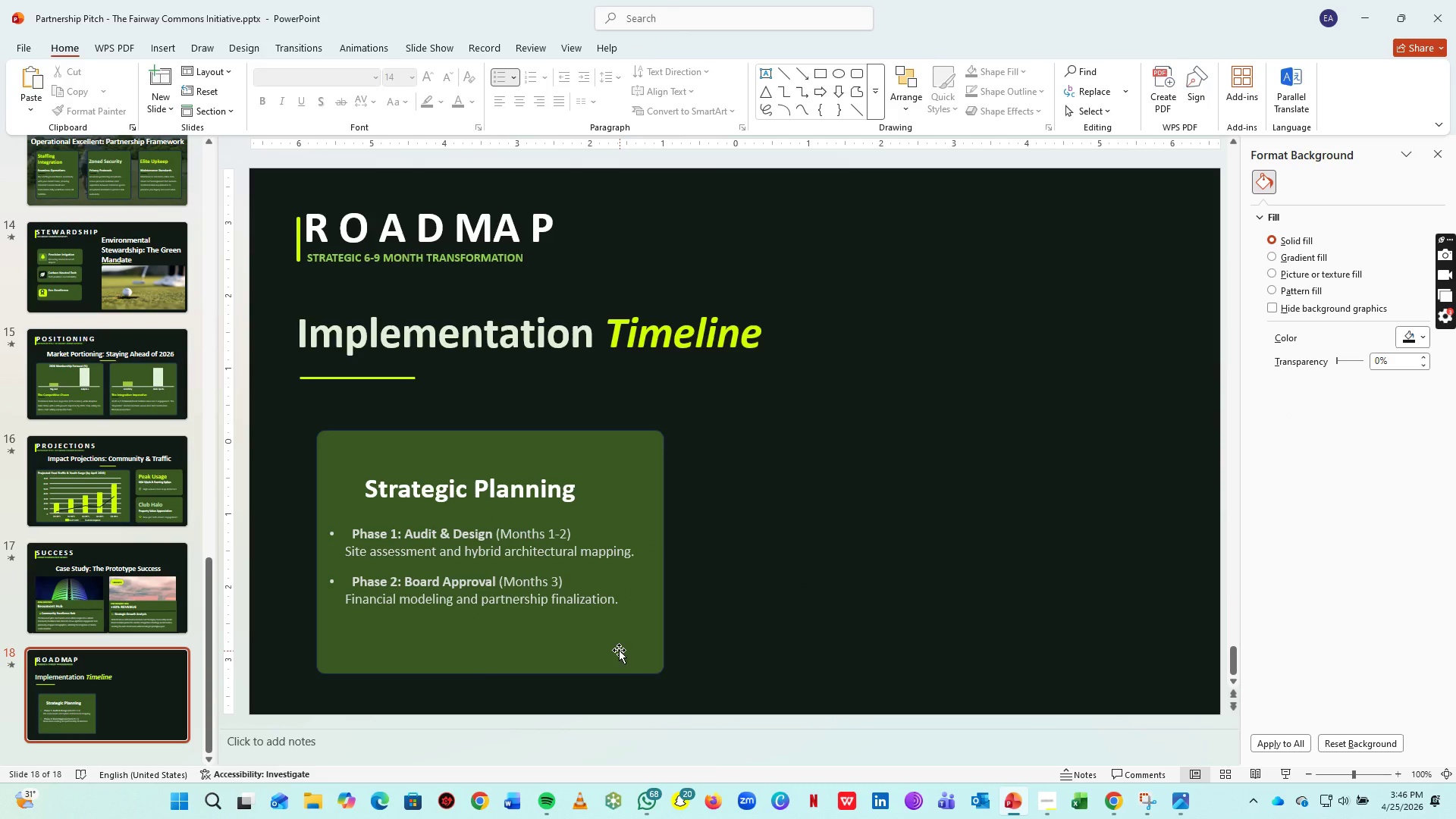 
left_click([619, 650])
 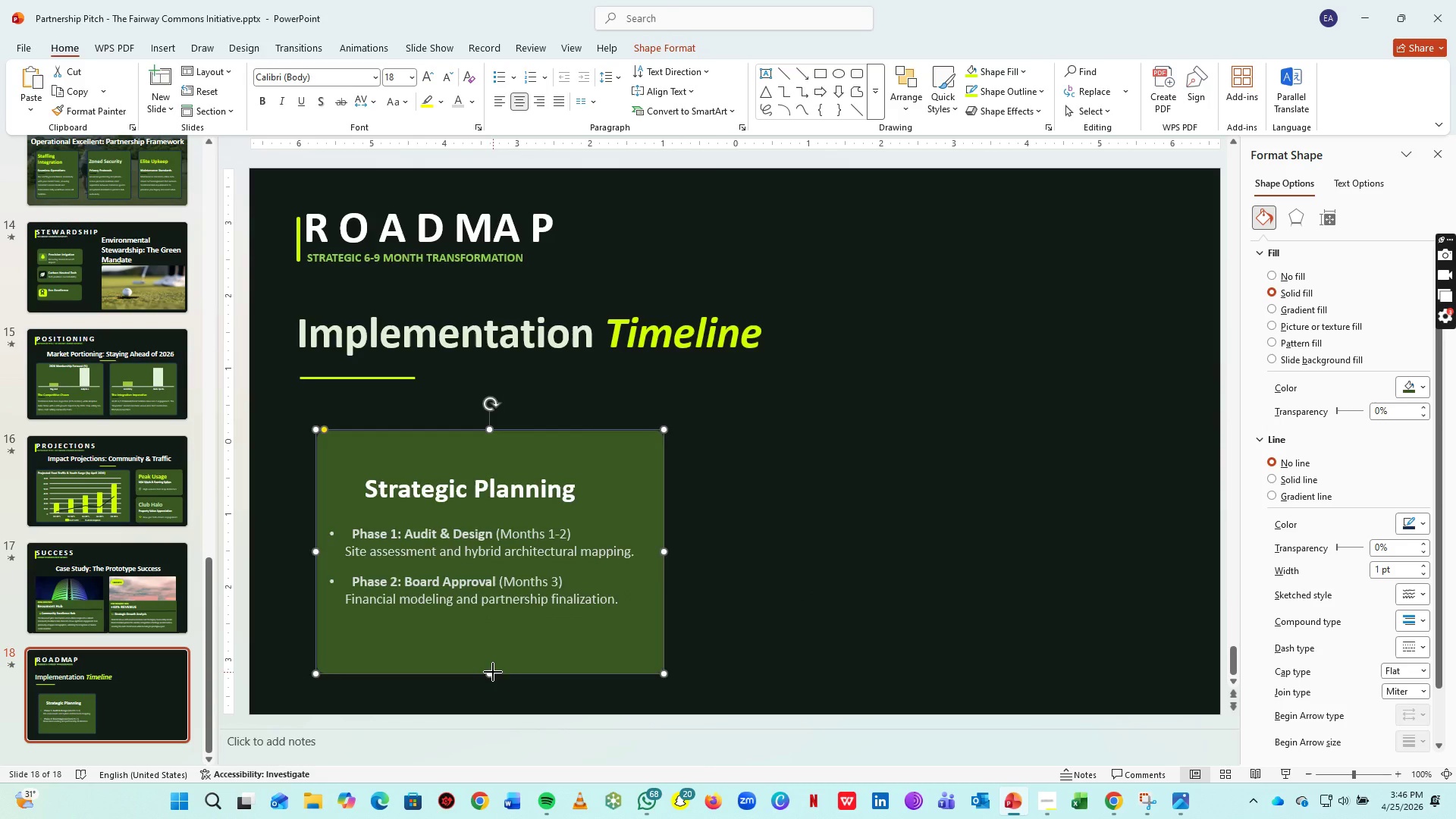 
left_click_drag(start_coordinate=[493, 672], to_coordinate=[492, 629])
 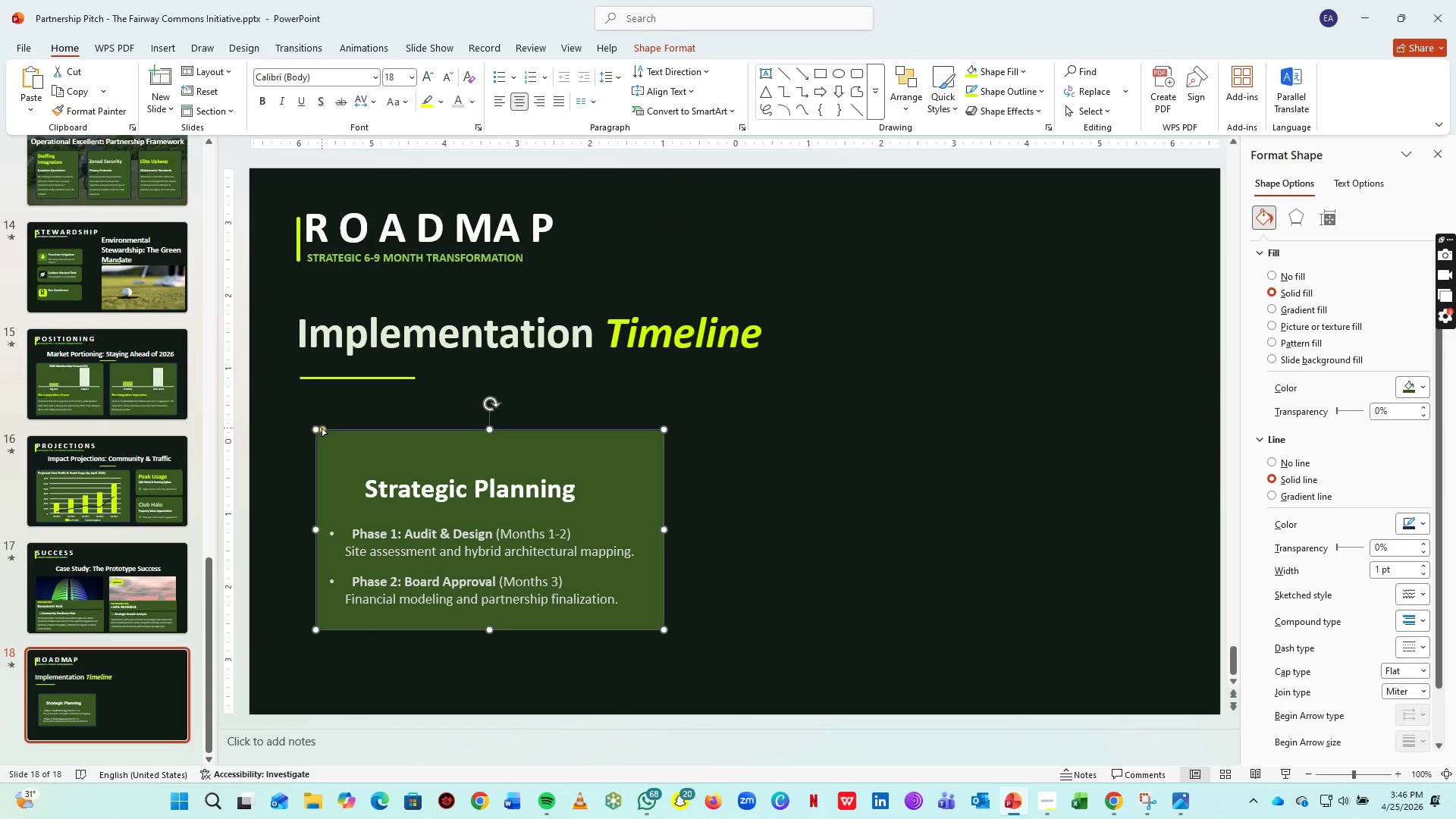 
left_click_drag(start_coordinate=[322, 428], to_coordinate=[337, 428])
 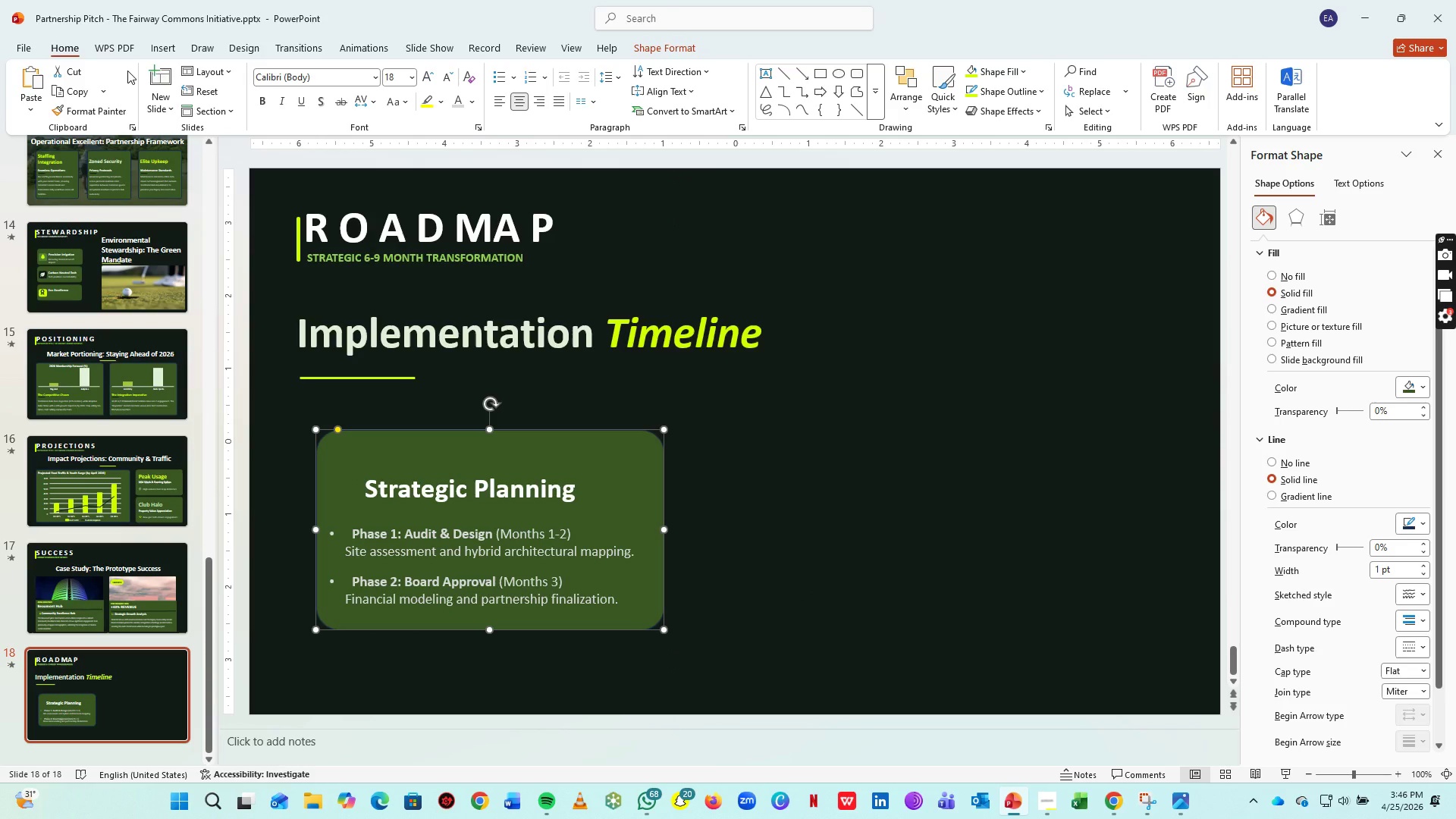 
left_click_drag(start_coordinate=[111, 58], to_coordinate=[108, 127])
 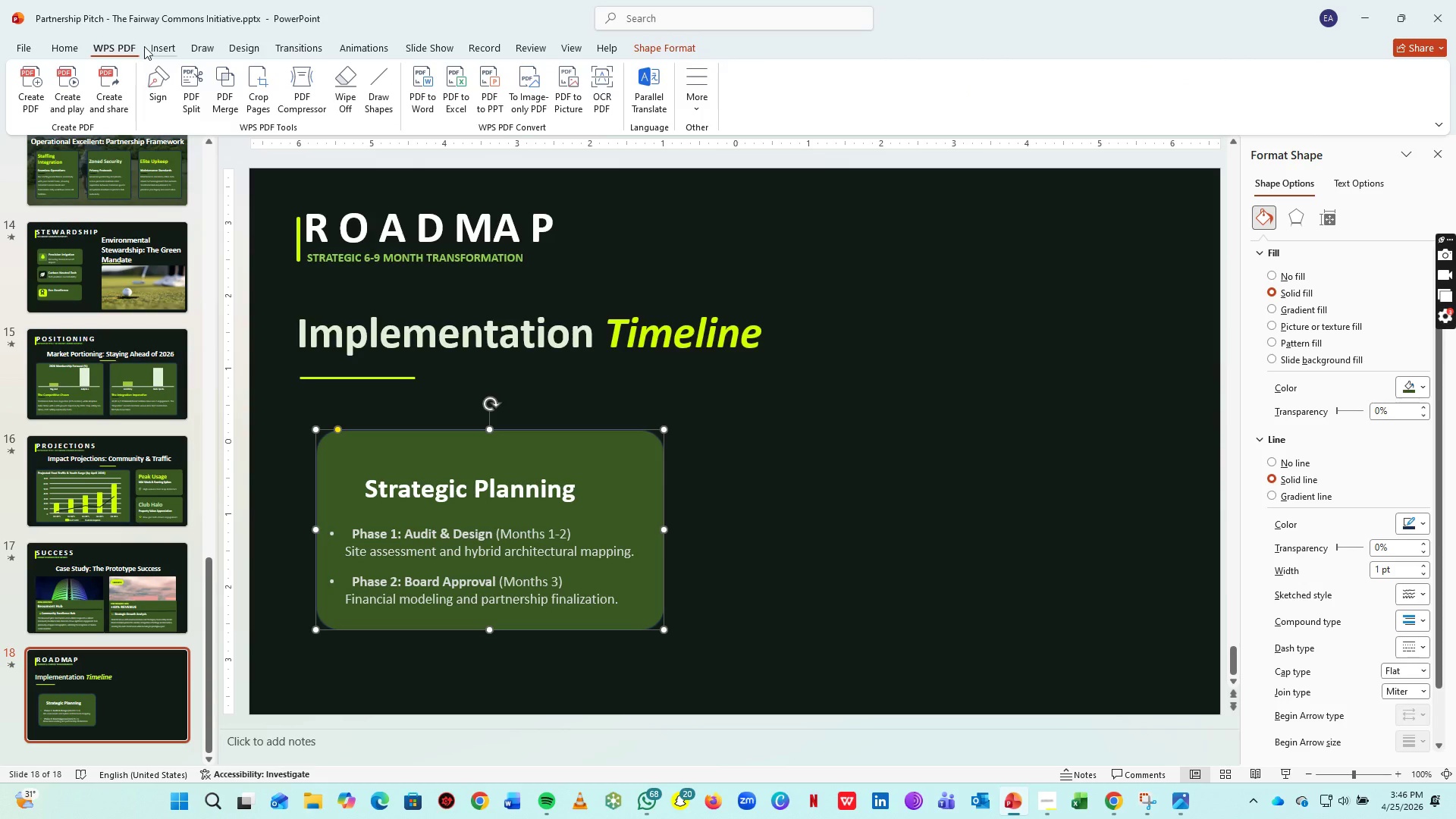 
left_click([154, 50])
 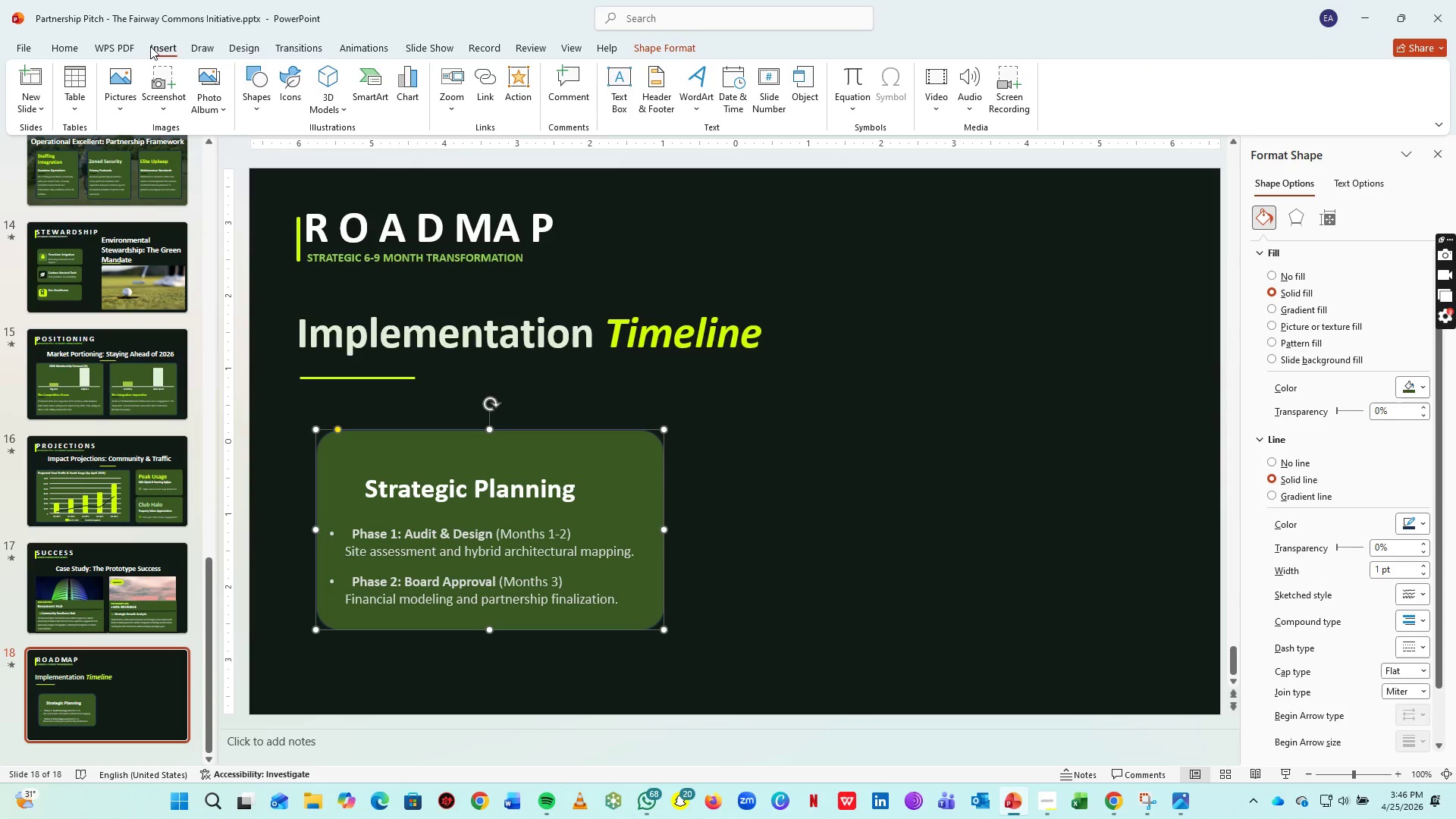 
left_click([267, 86])
 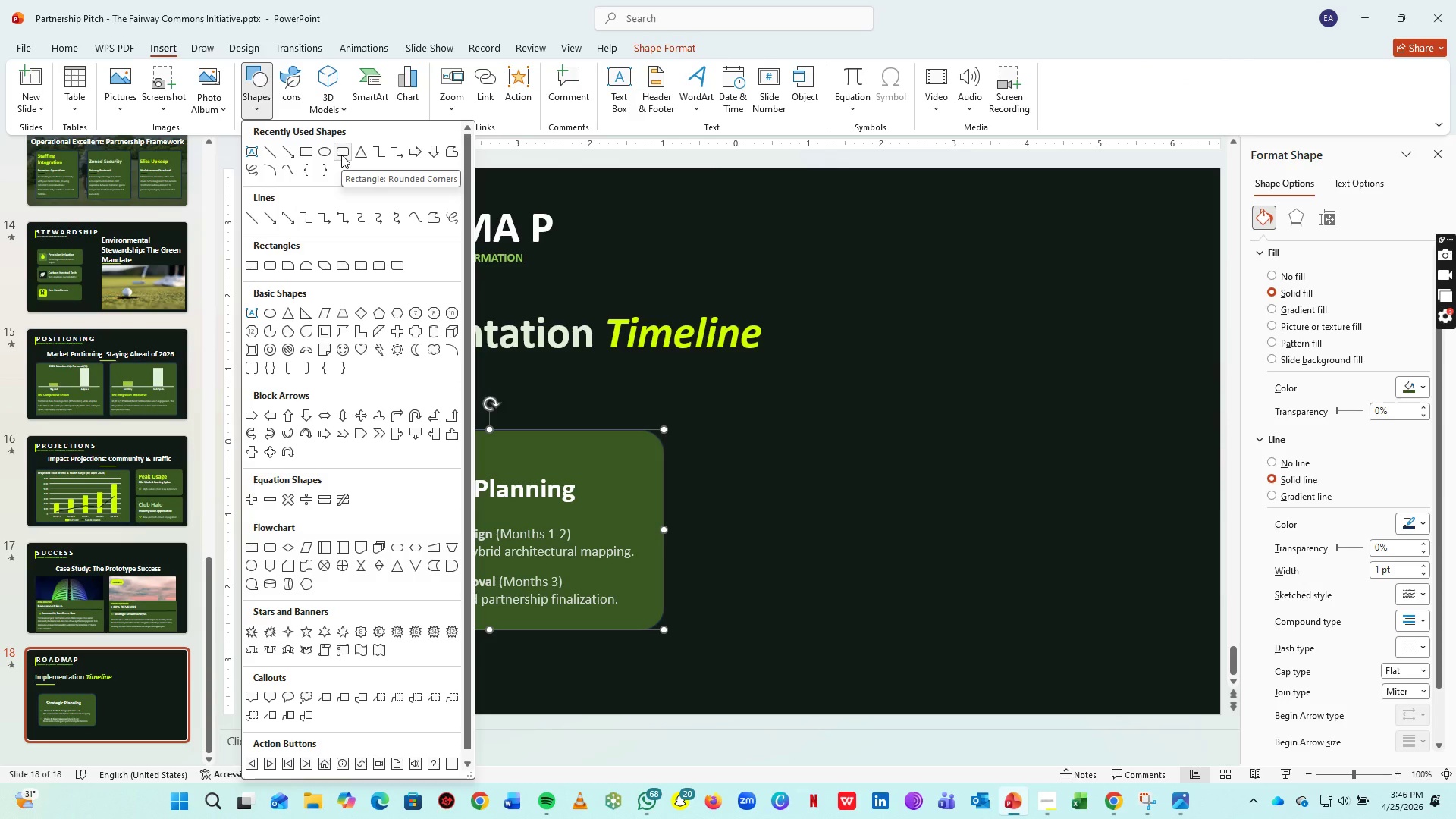 
left_click([312, 155])
 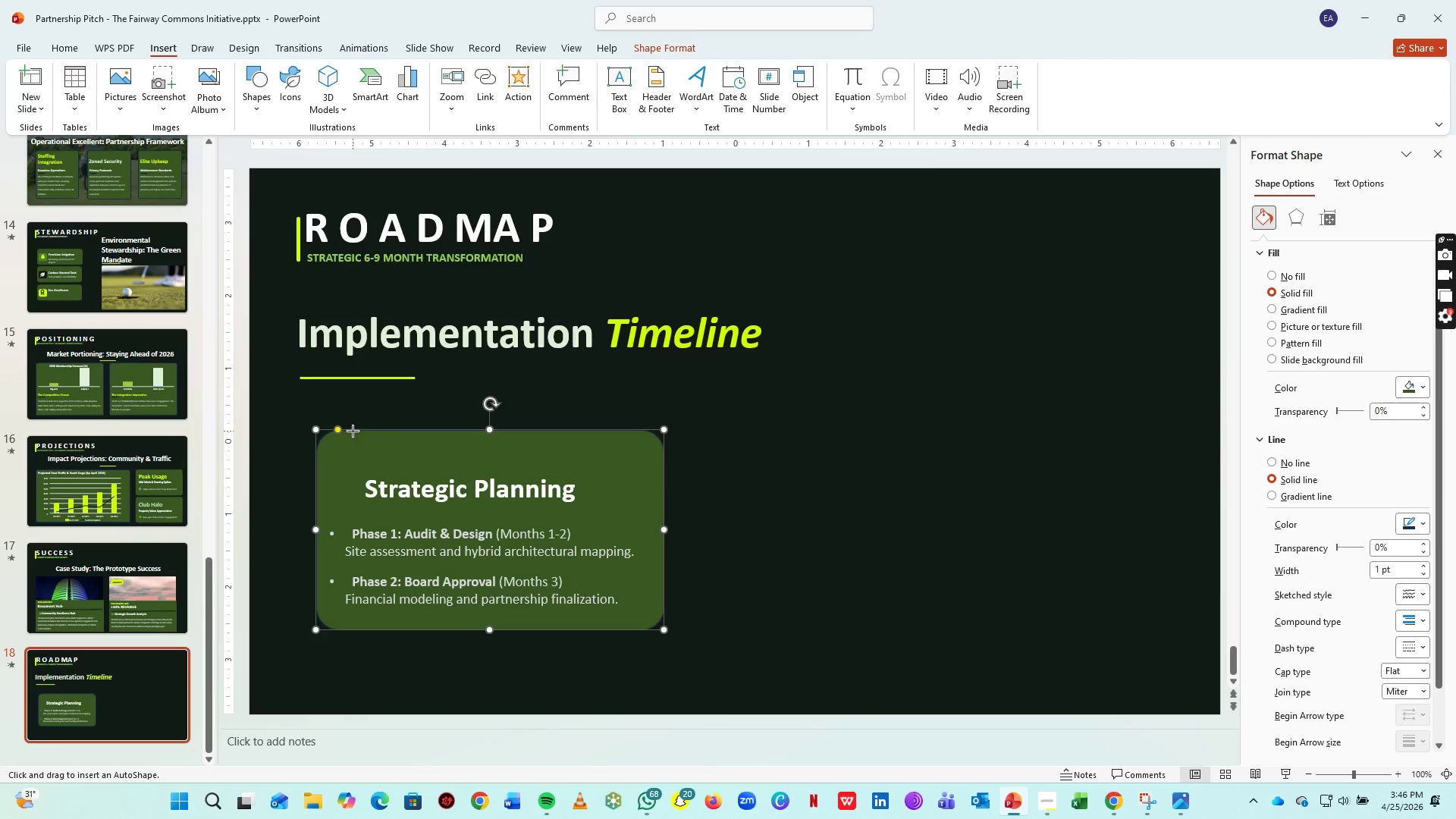 
left_click_drag(start_coordinate=[353, 431], to_coordinate=[411, 439])
 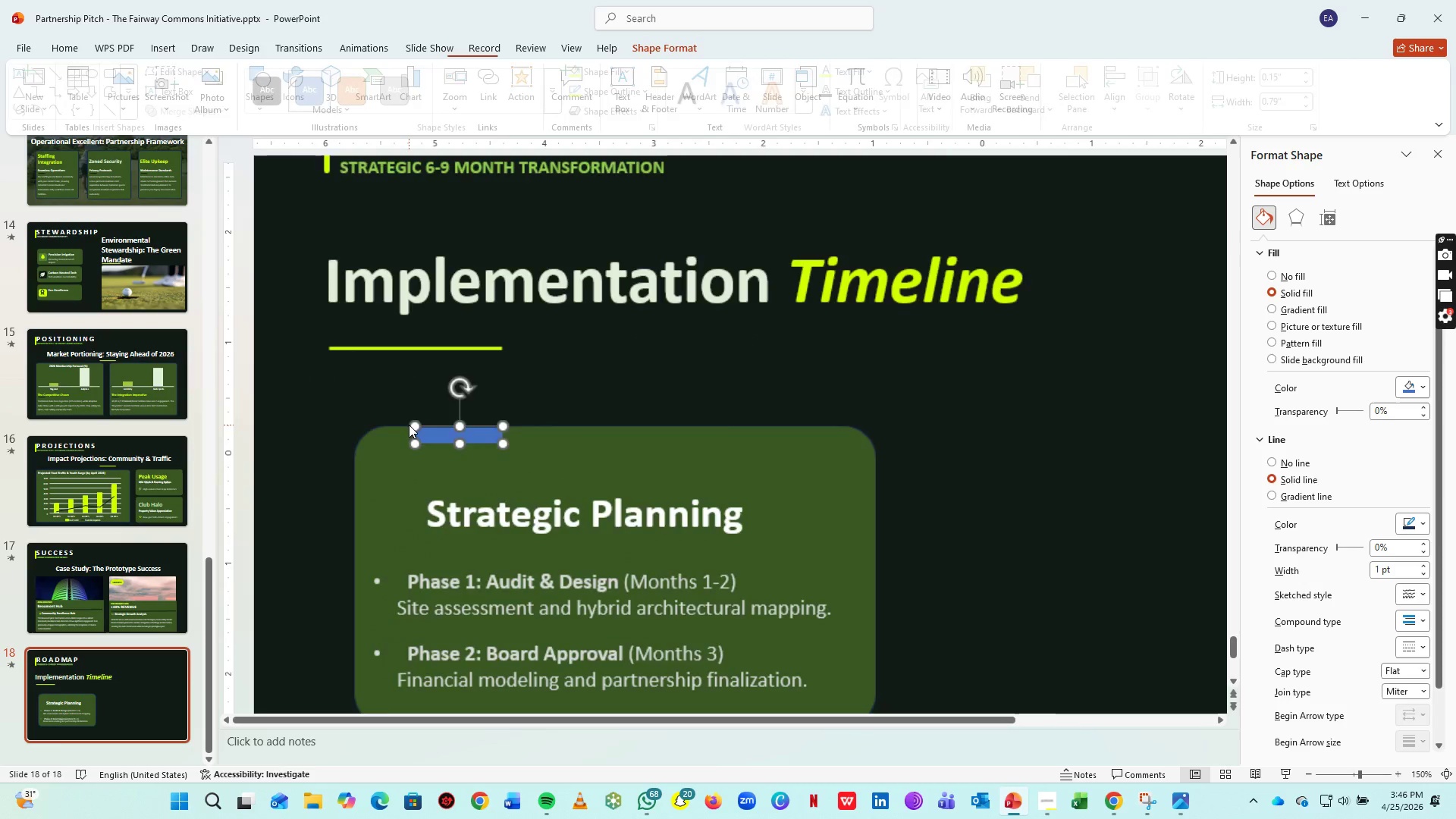 
key(Control+ControlLeft)
 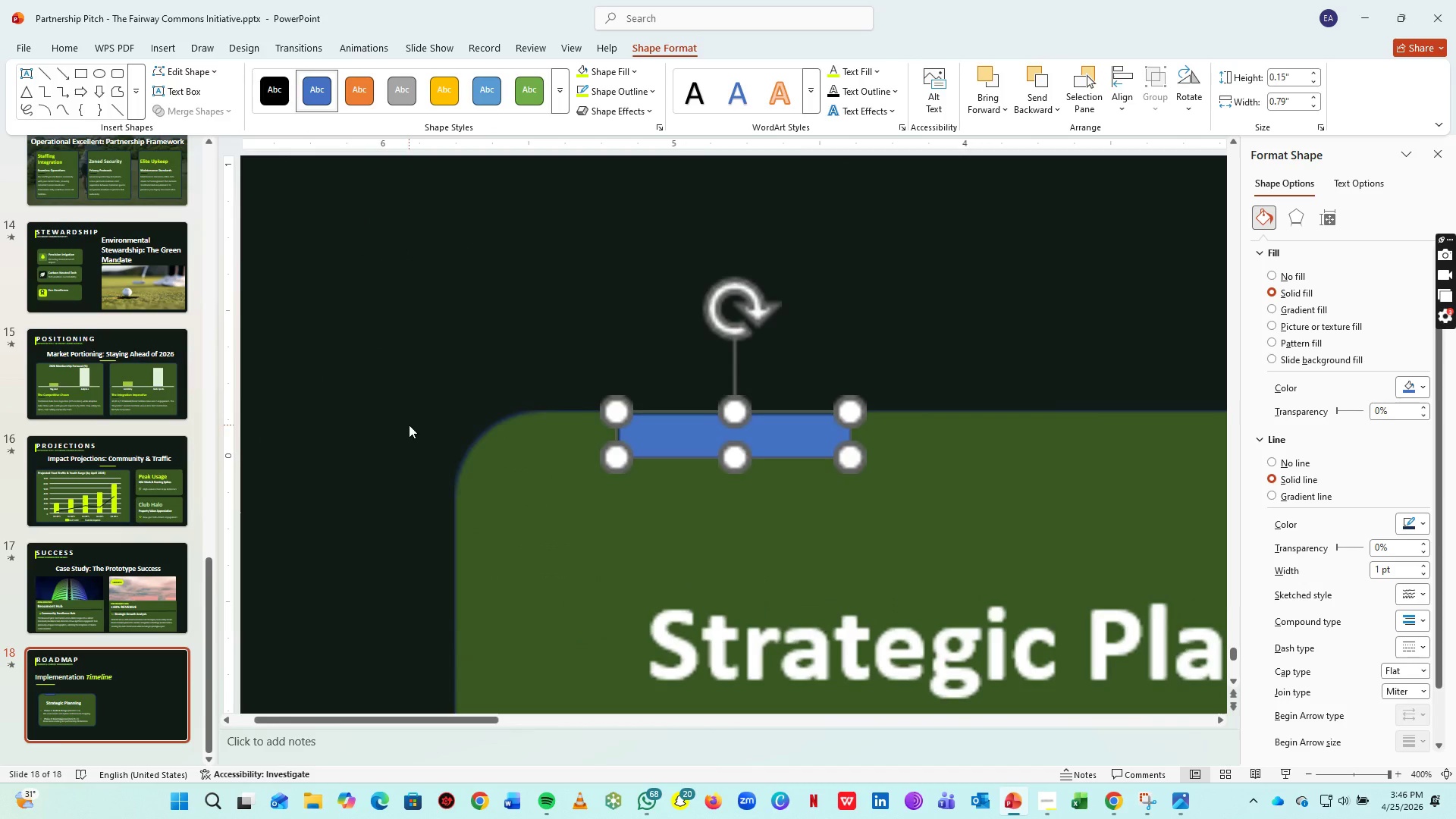 
key(Control+ControlLeft)
 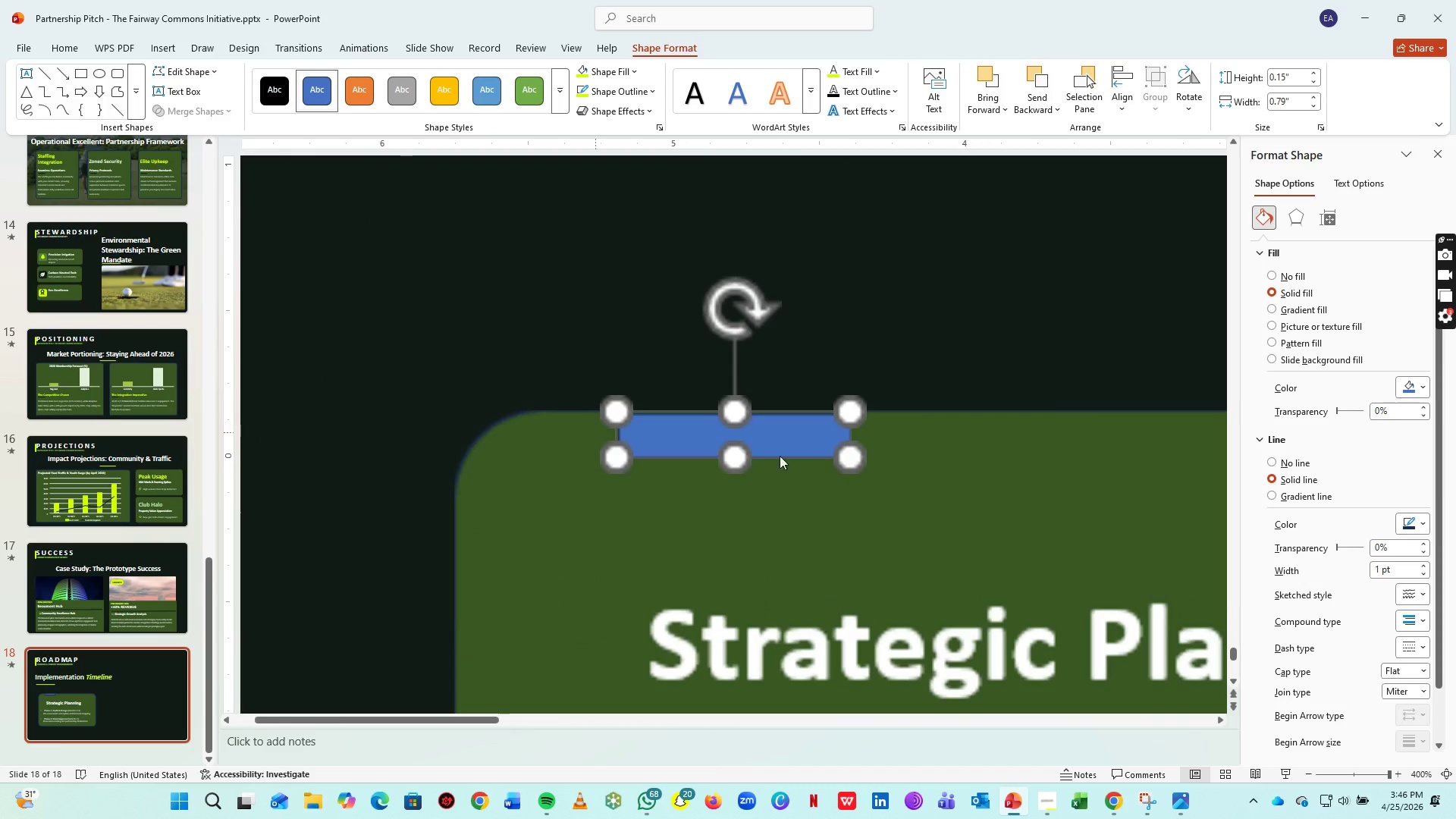 
key(Control+ControlLeft)
 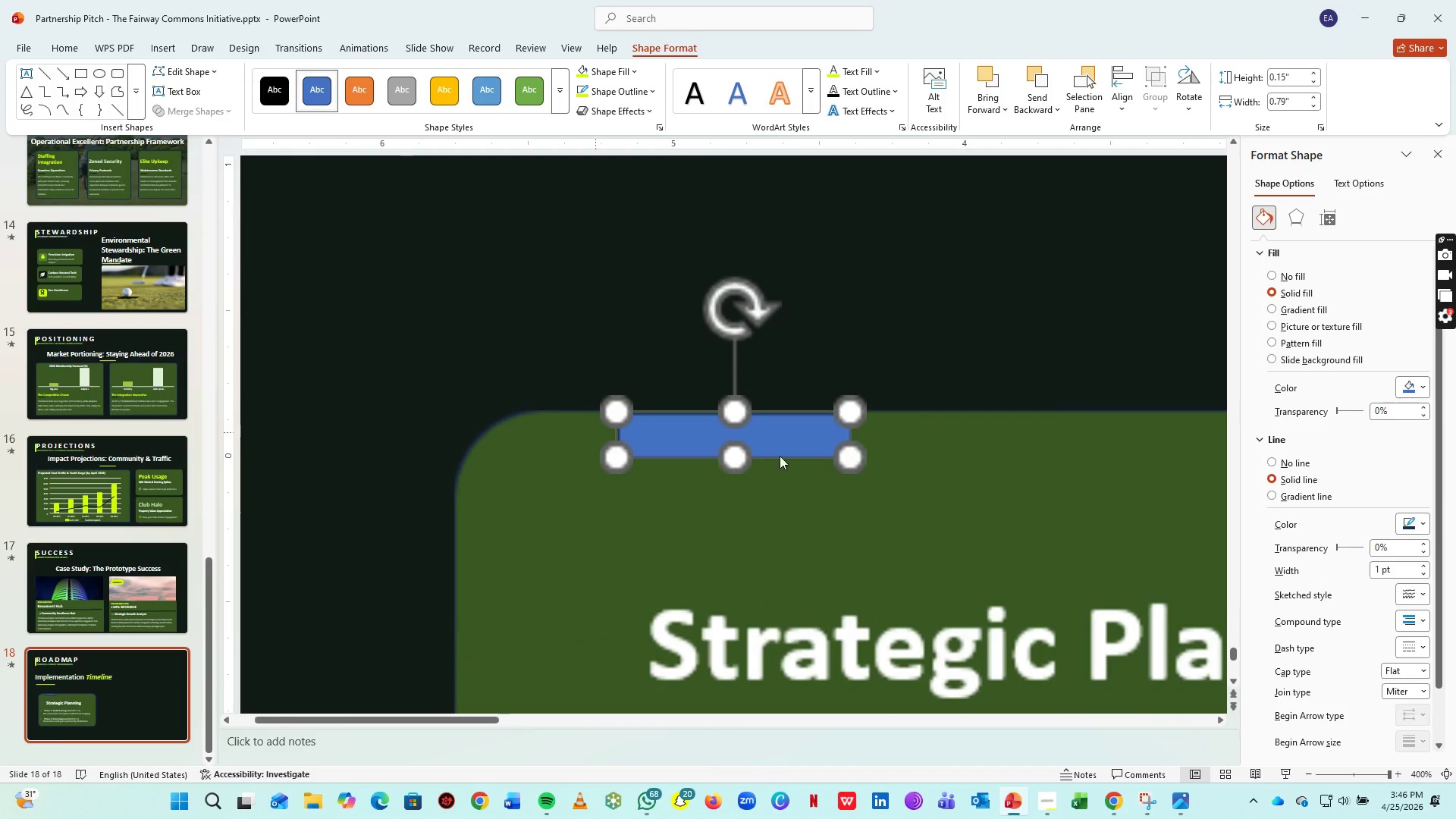 
key(Control+ControlLeft)
 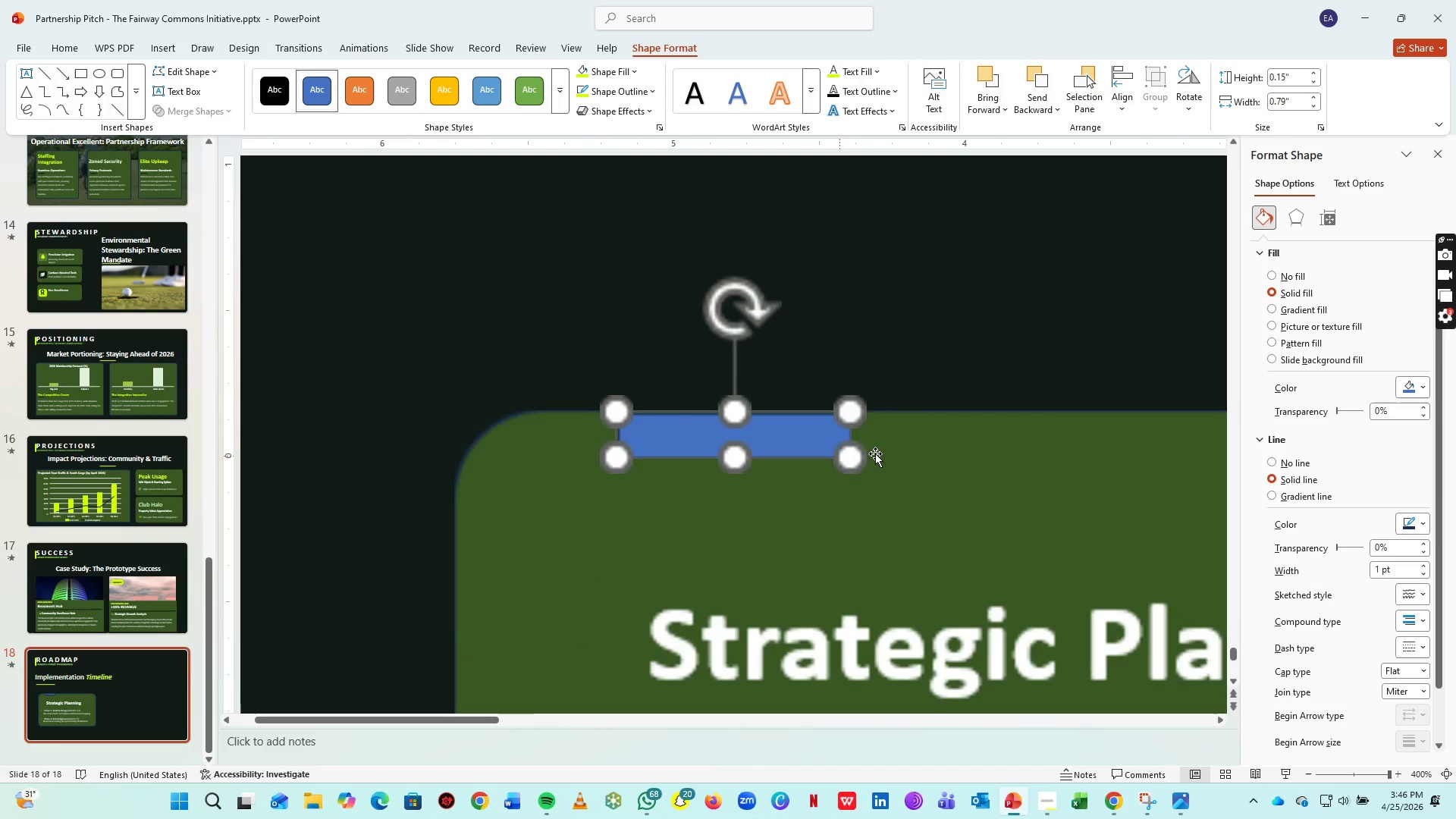 
key(Control+ControlLeft)
 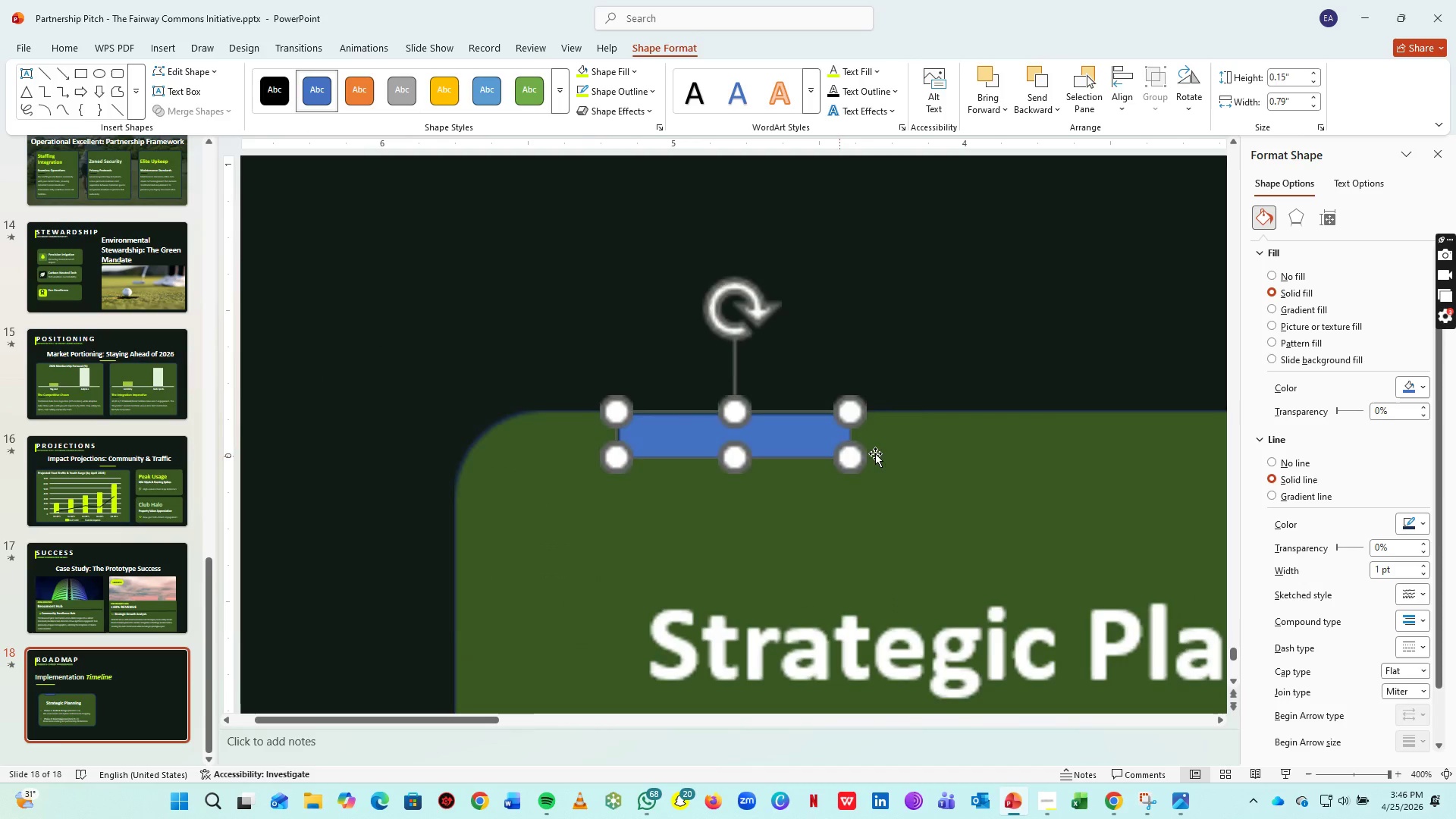 
key(Control+ControlLeft)
 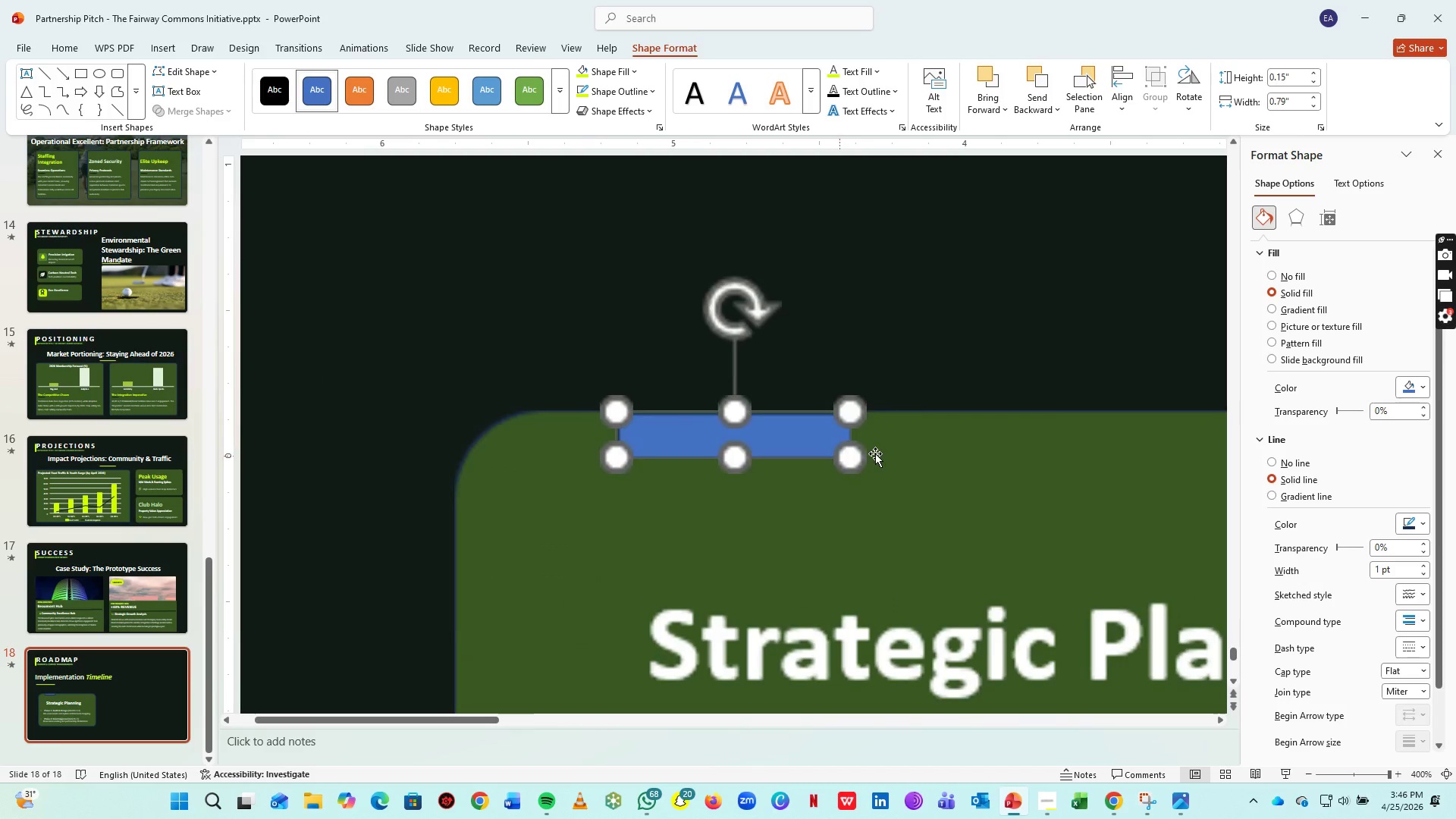 
key(Control+ControlLeft)
 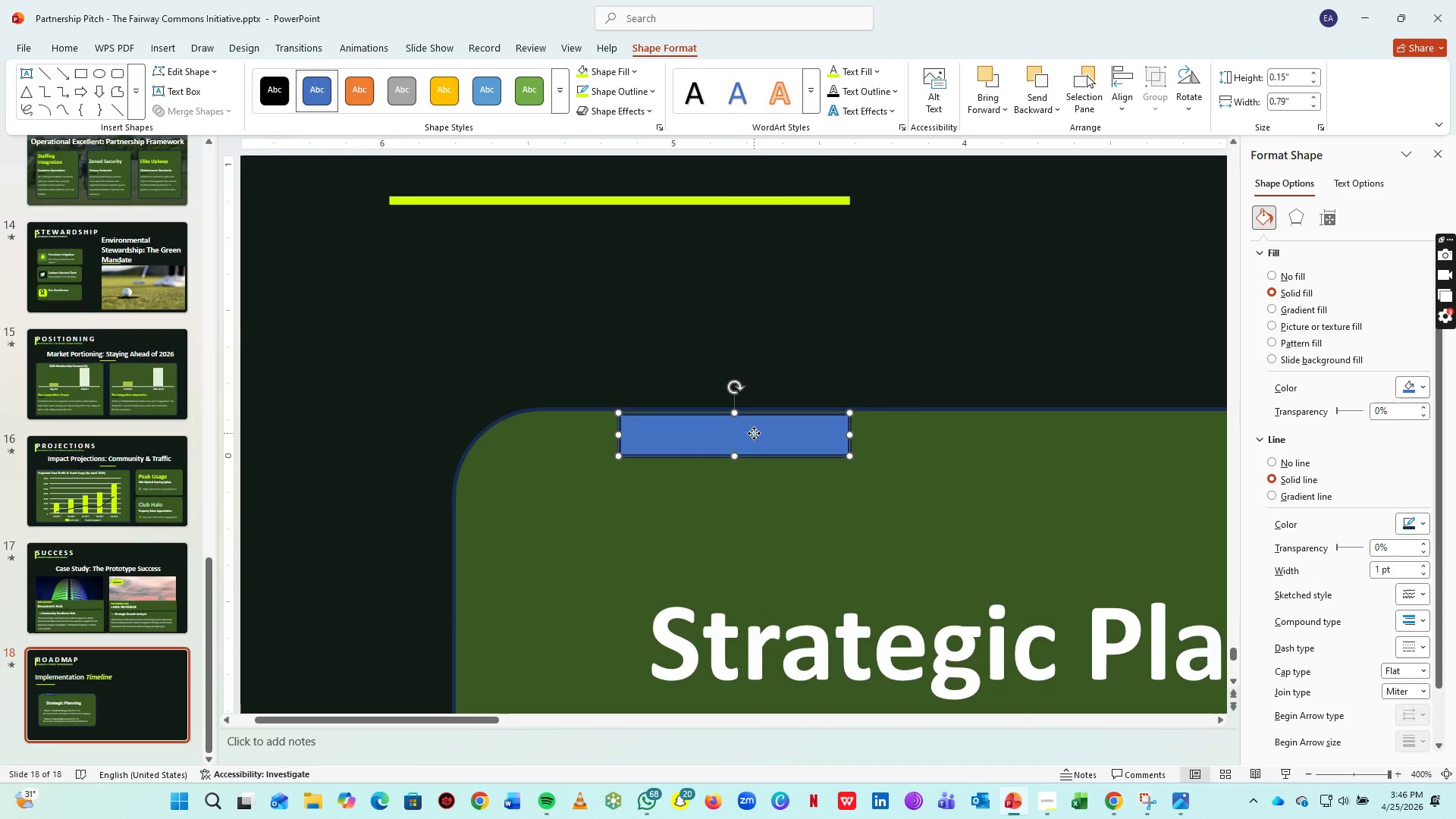 
scroll: coordinate [409, 425], scroll_direction: up, amount: 7.0
 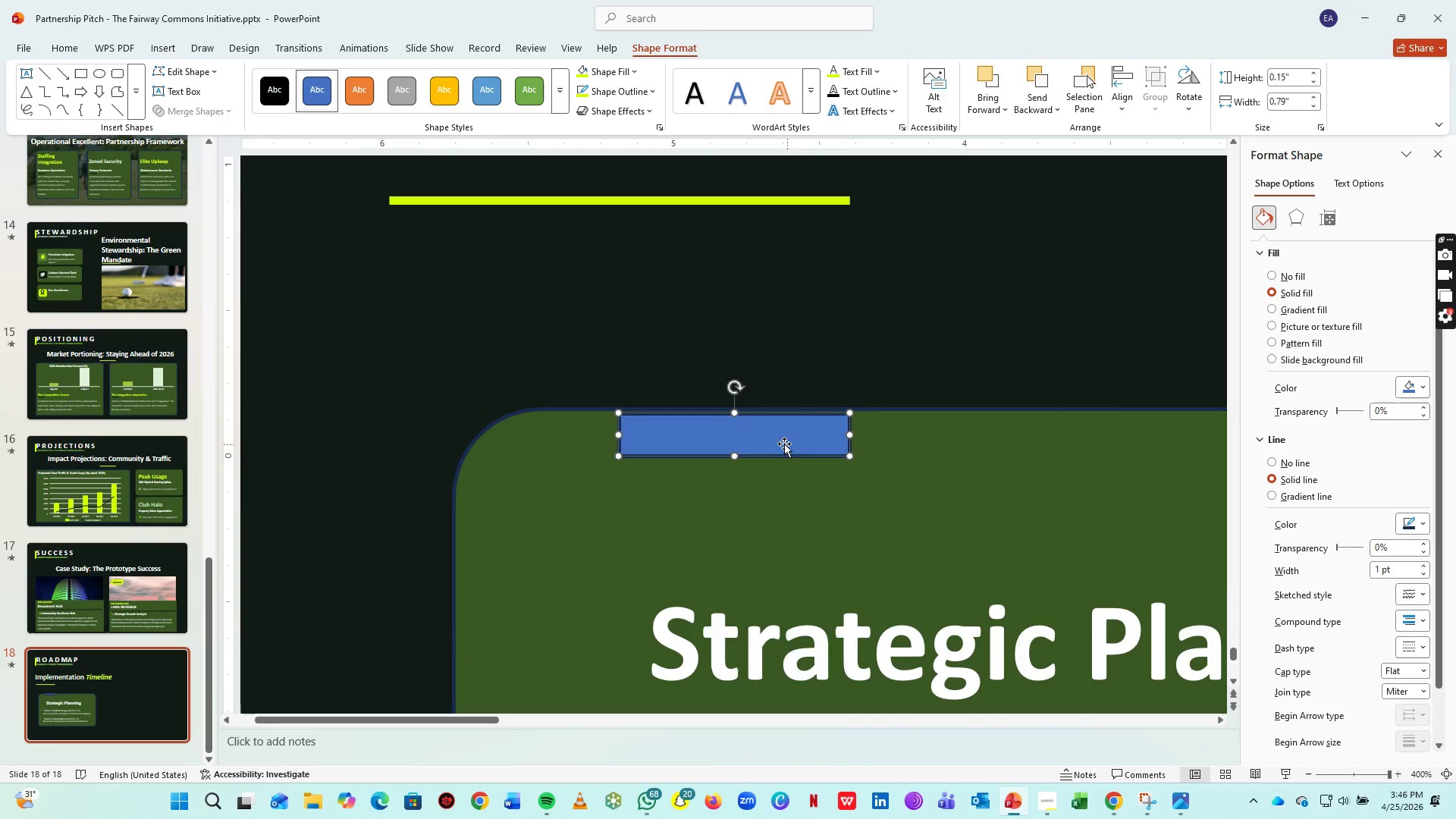 
left_click_drag(start_coordinate=[754, 433], to_coordinate=[754, 428])
 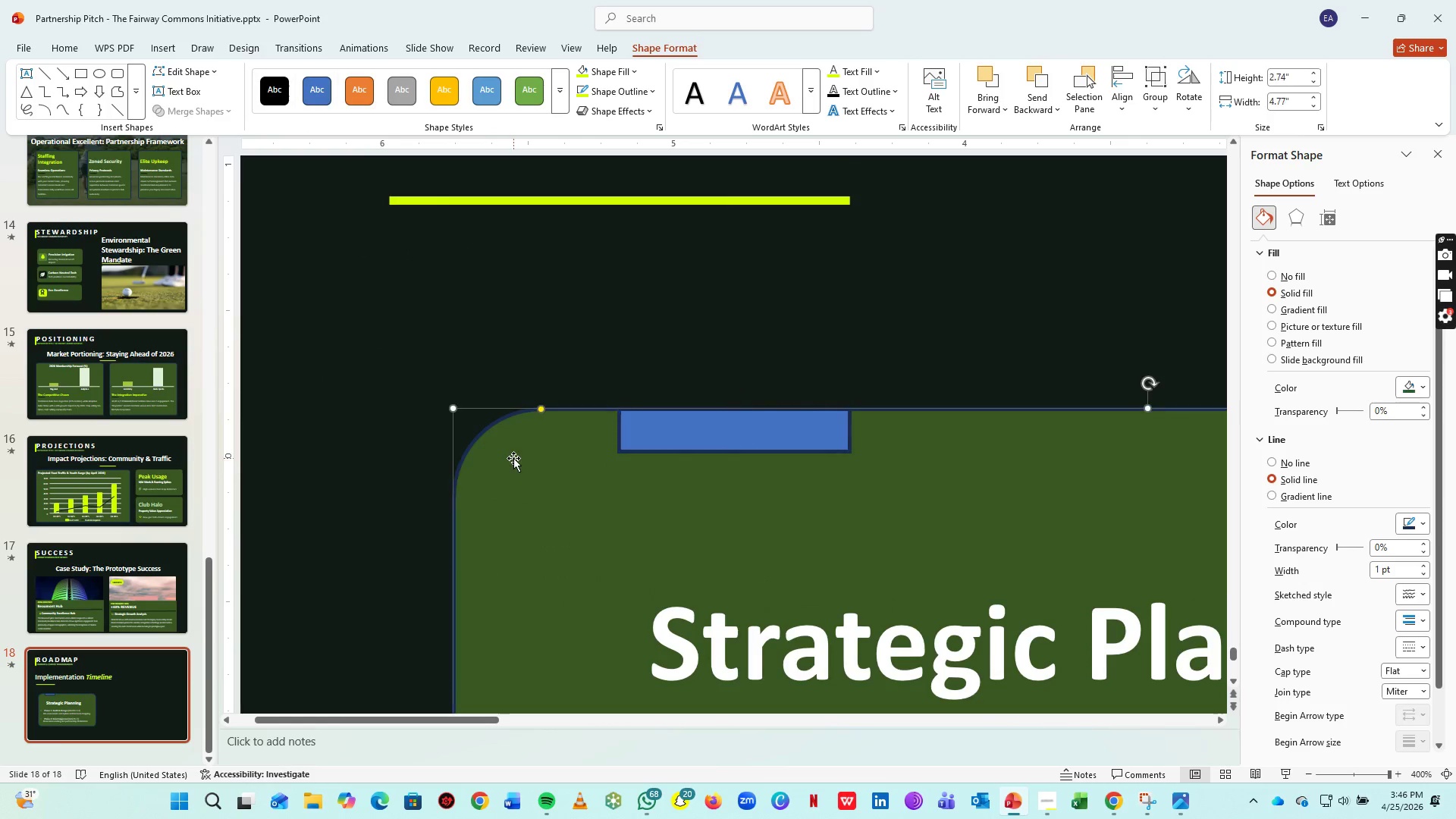 
left_click([513, 458])
 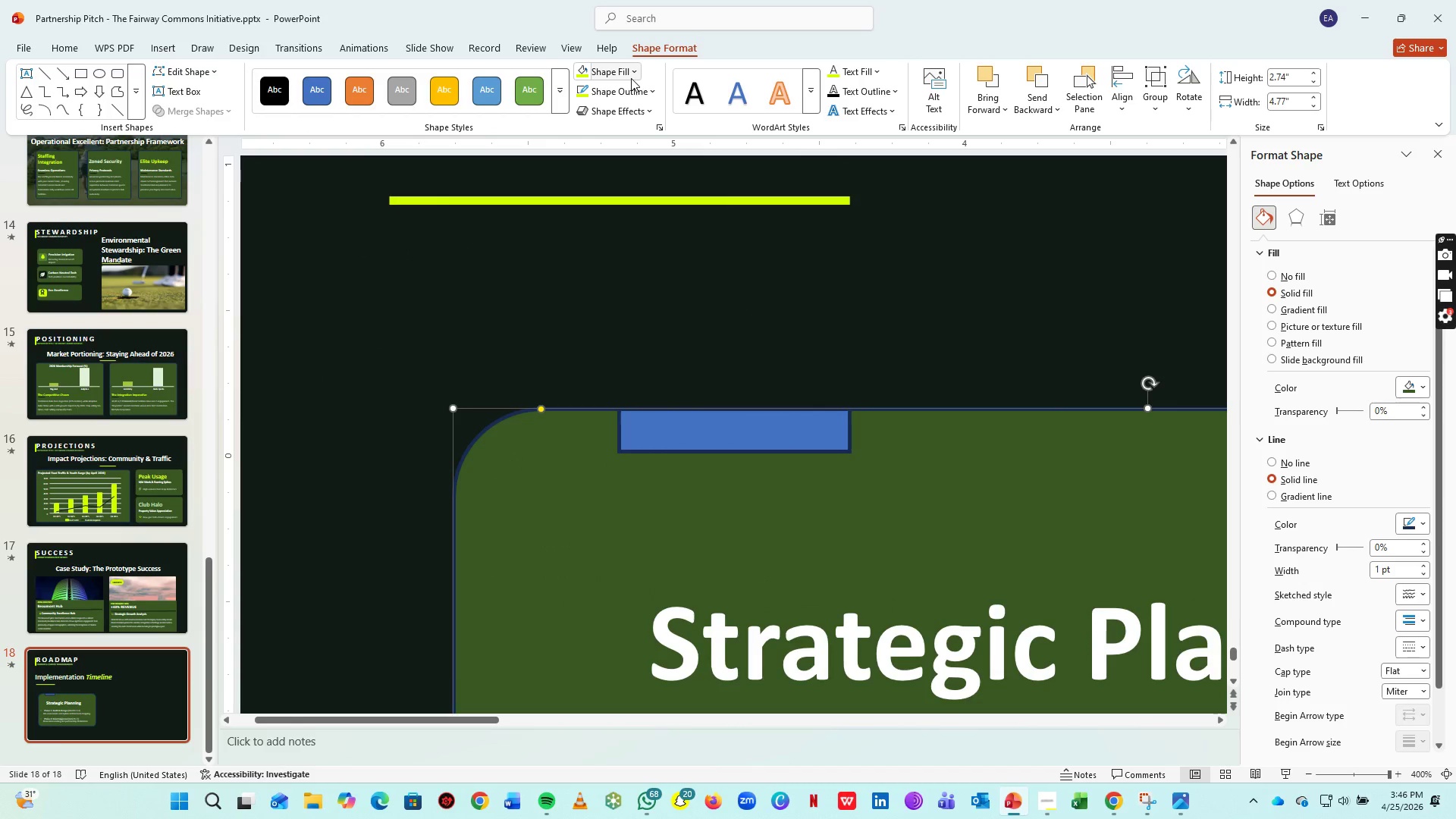 
left_click([631, 78])
 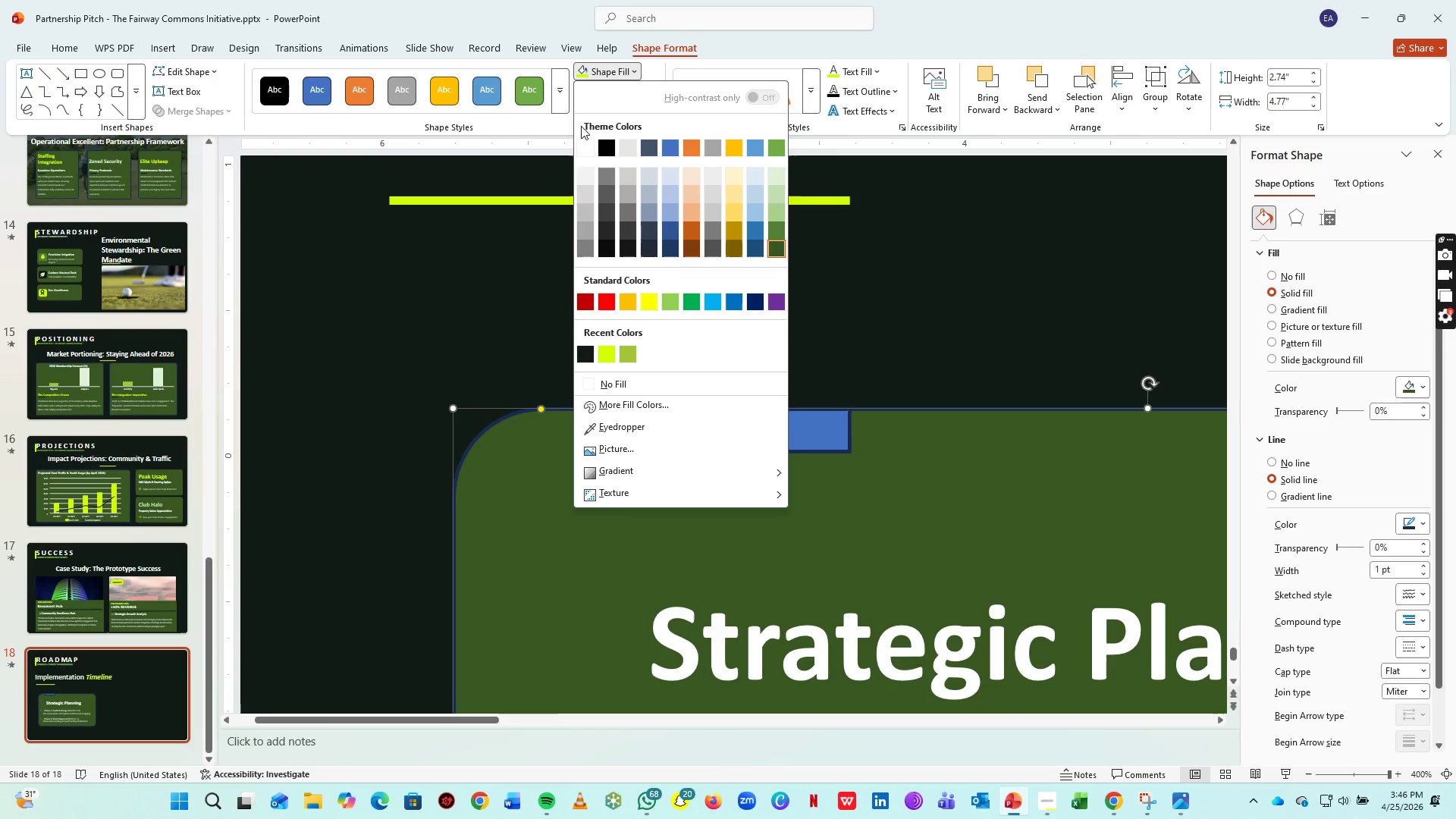 
left_click([613, 97])
 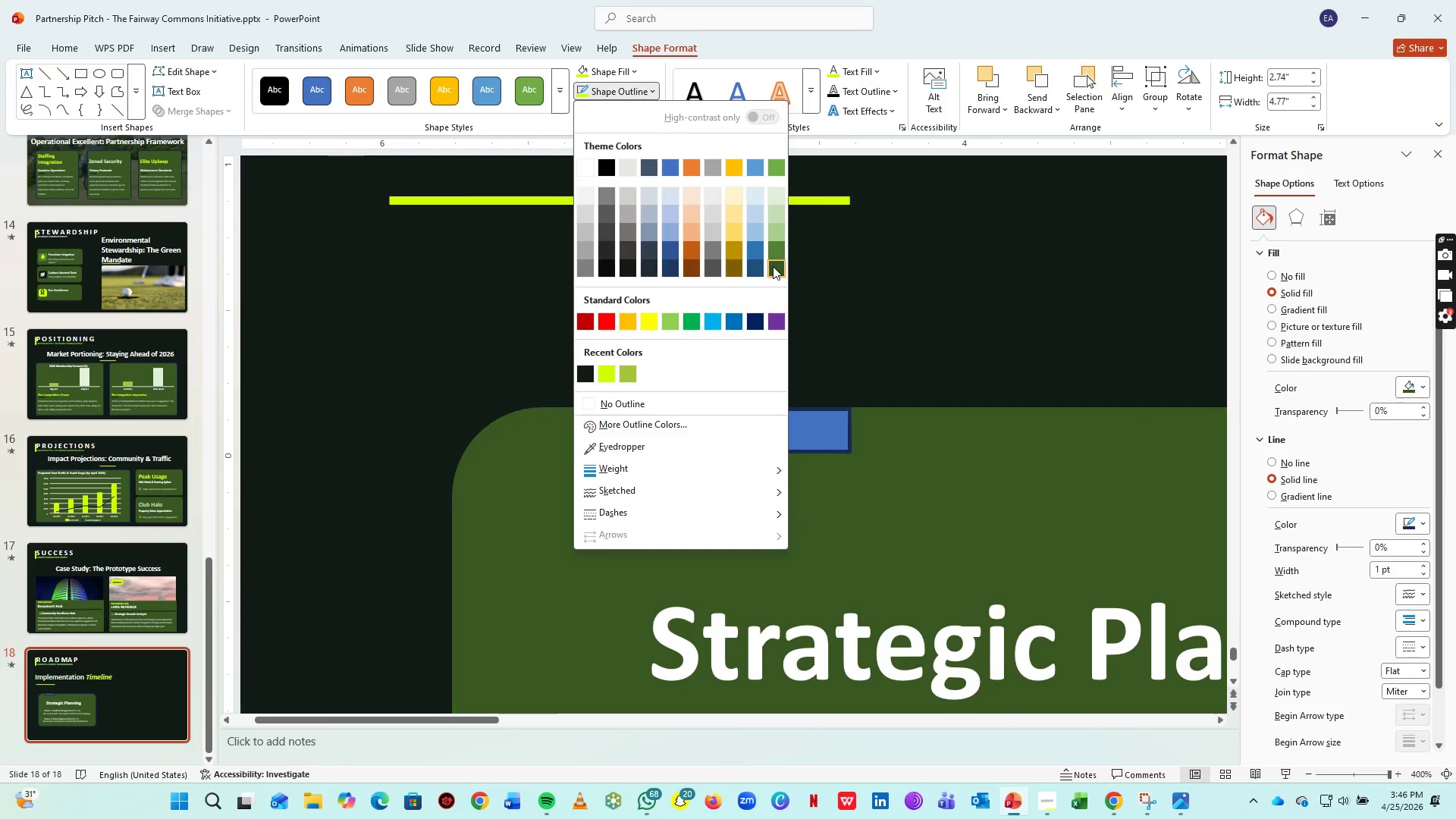 
left_click([773, 265])
 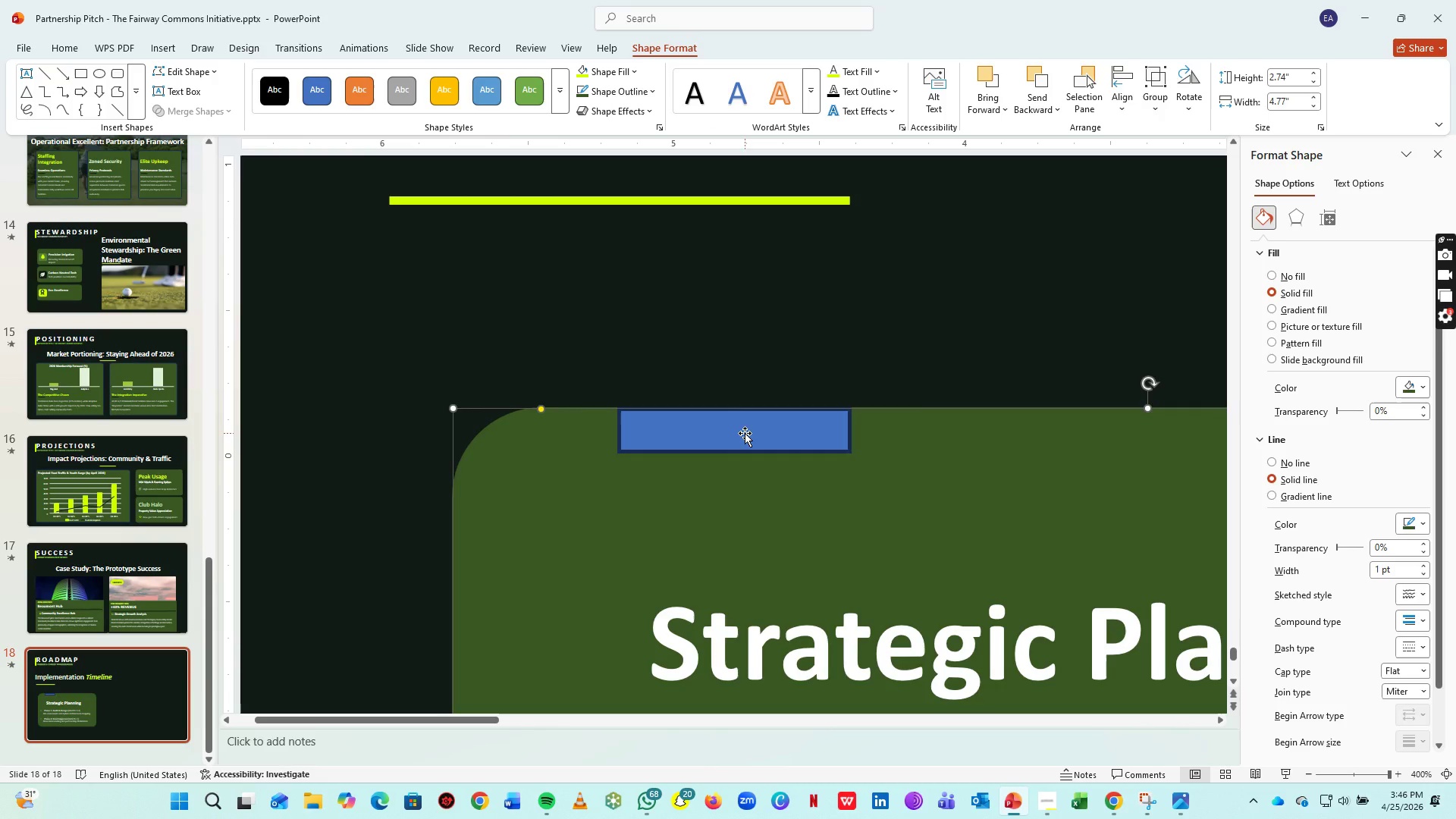 
left_click([745, 433])
 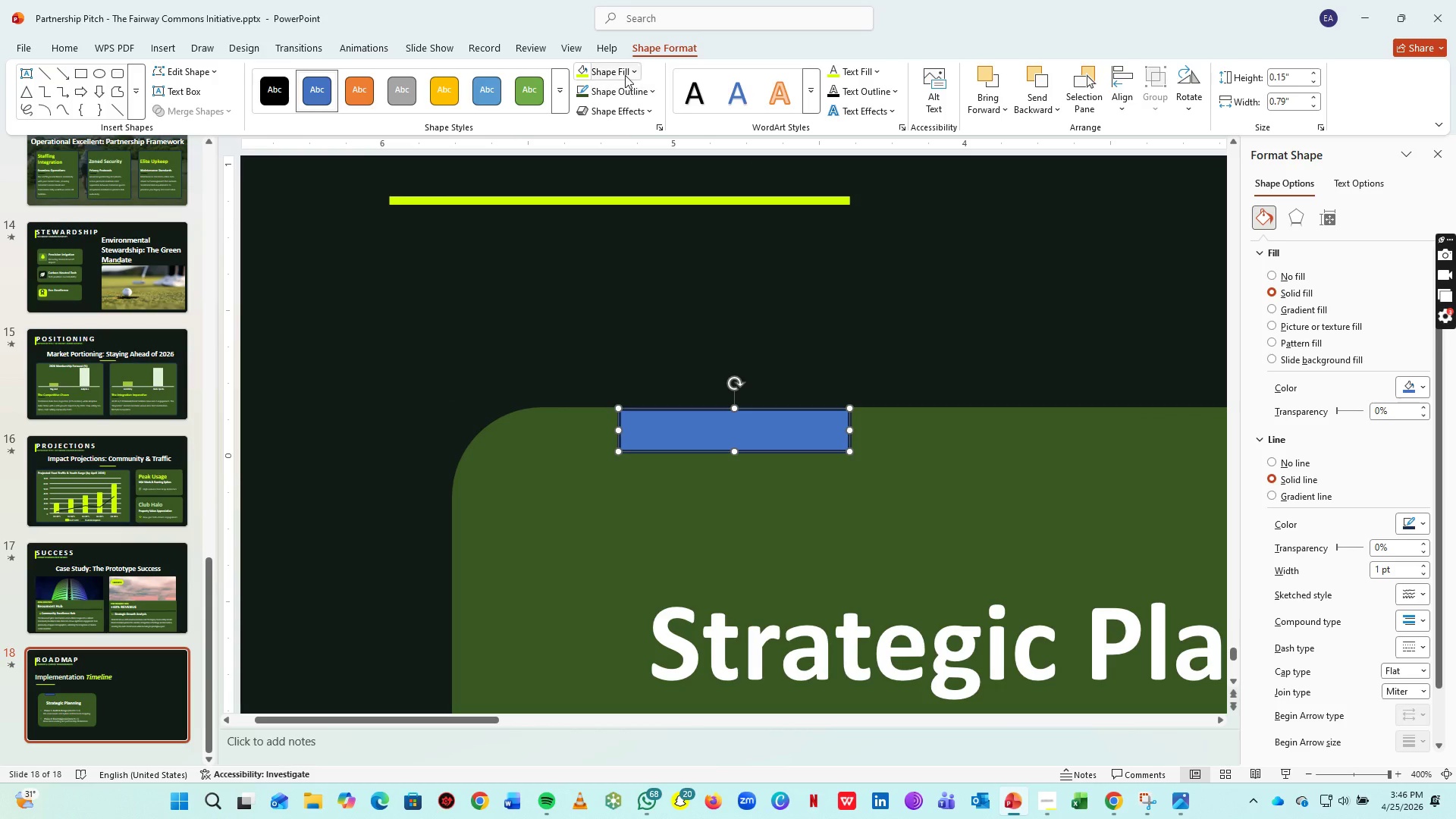 
left_click([585, 71])
 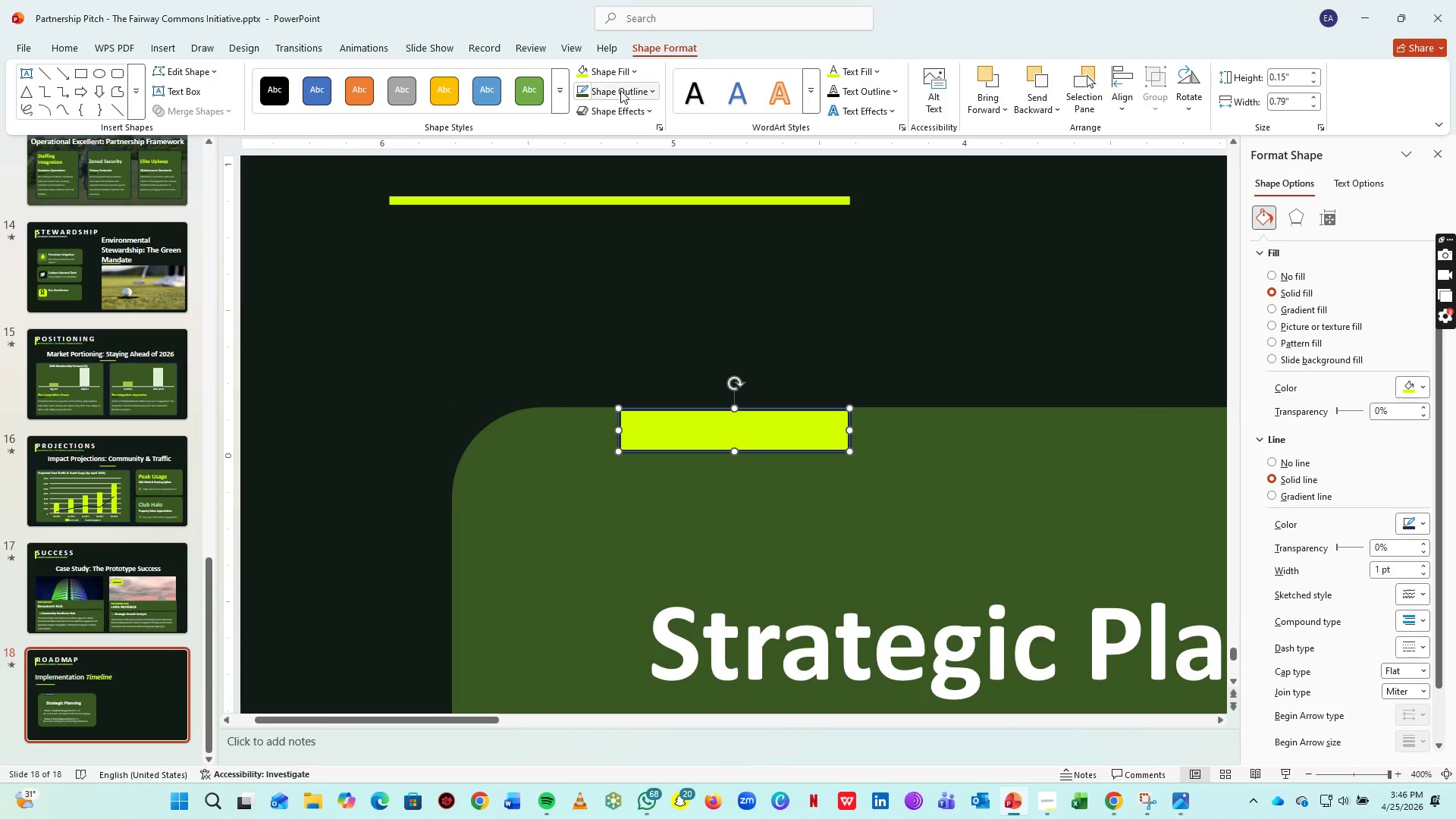 
left_click([620, 90])
 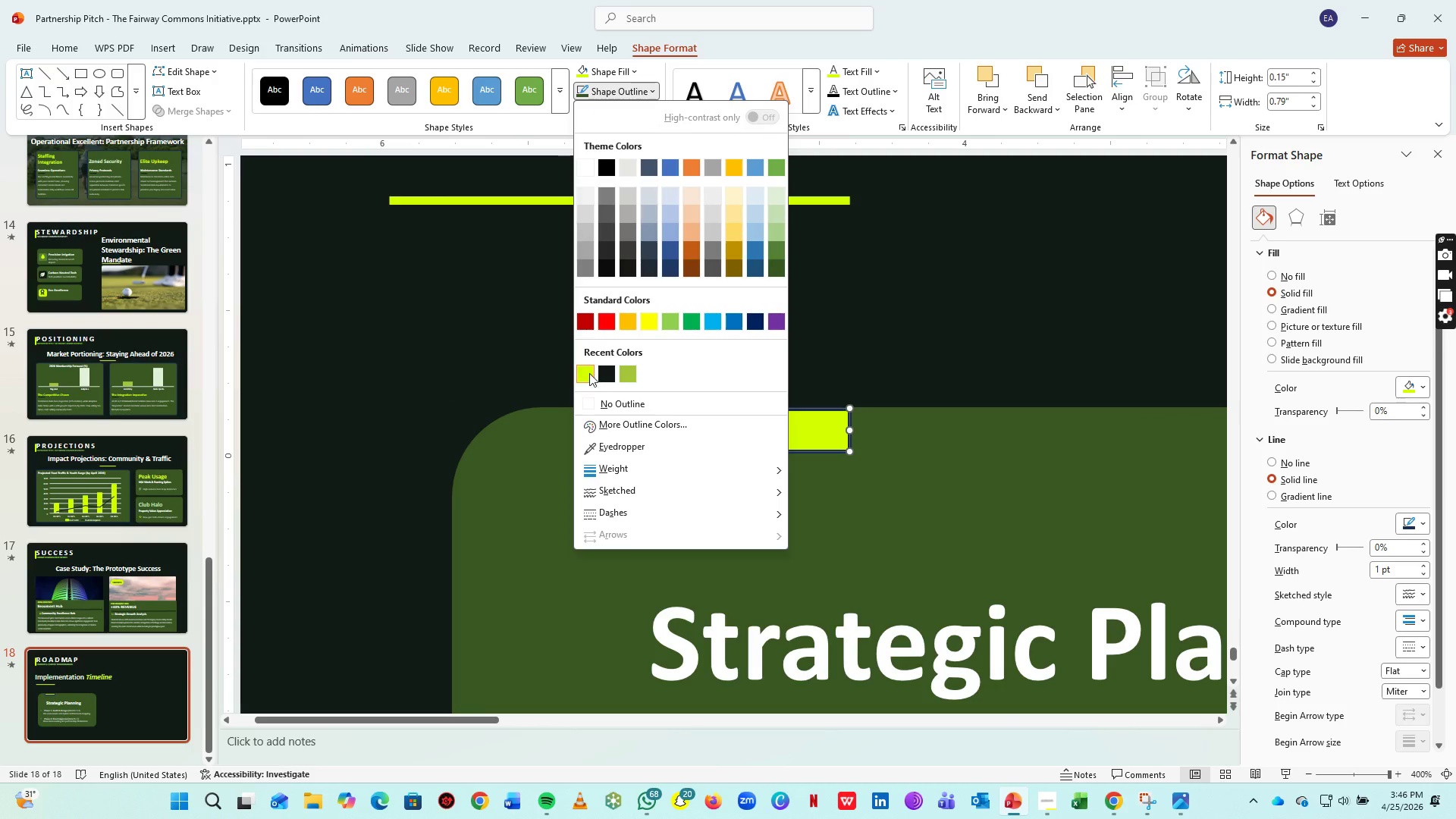 
left_click([588, 372])
 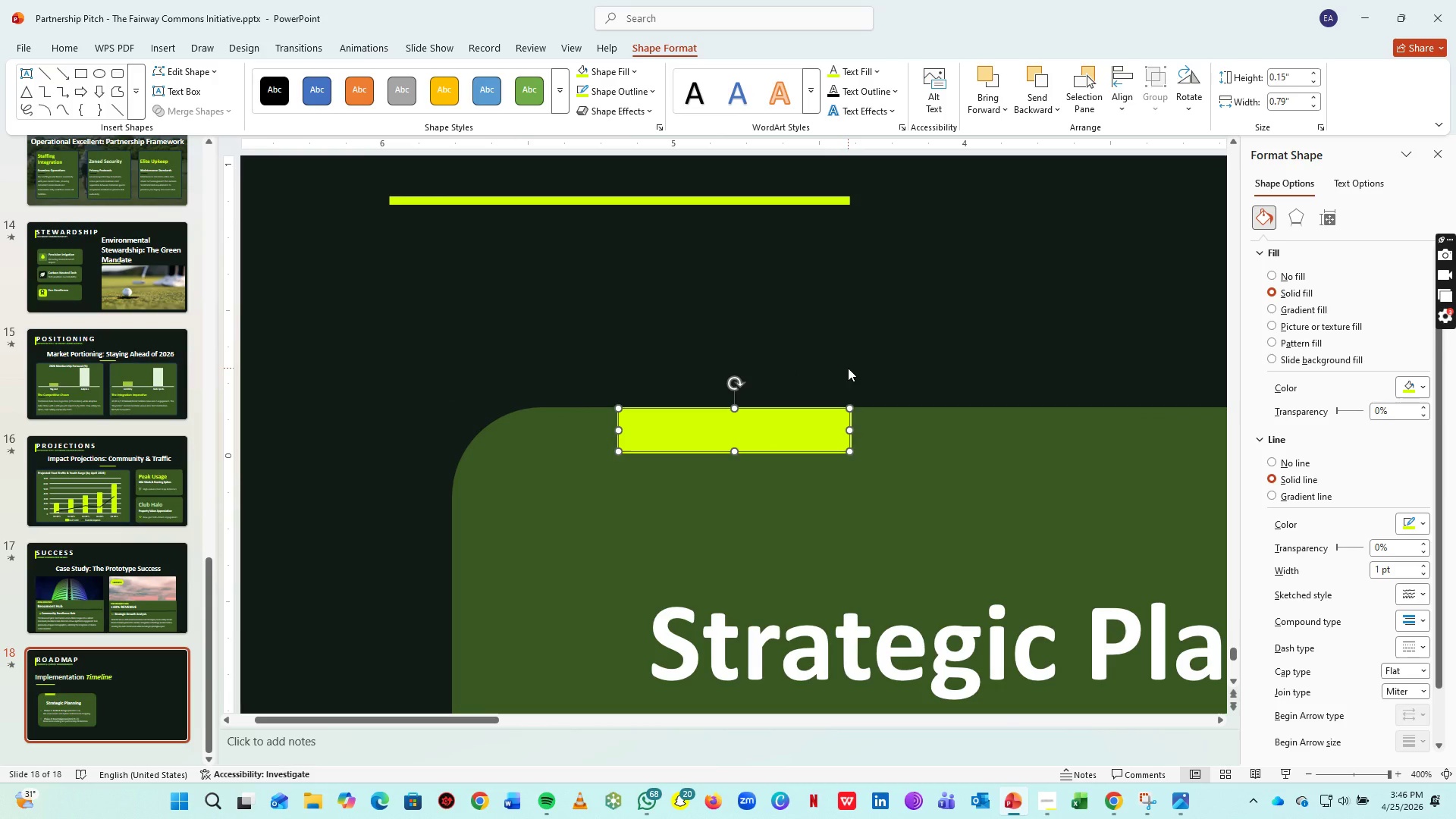 
left_click([848, 368])
 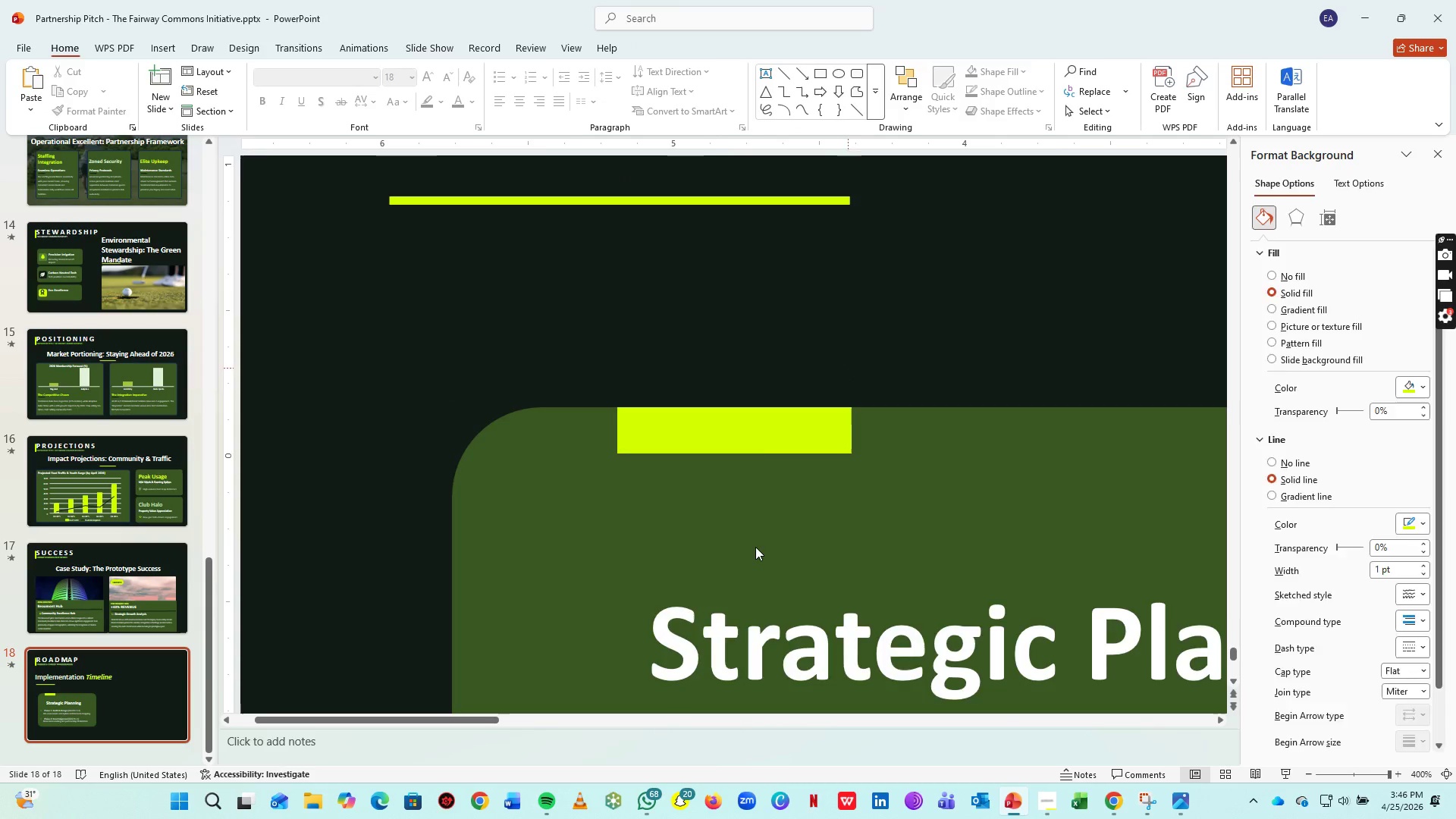 
hold_key(key=ControlLeft, duration=1.42)
scroll: coordinate [707, 521], scroll_direction: down, amount: 4.0
 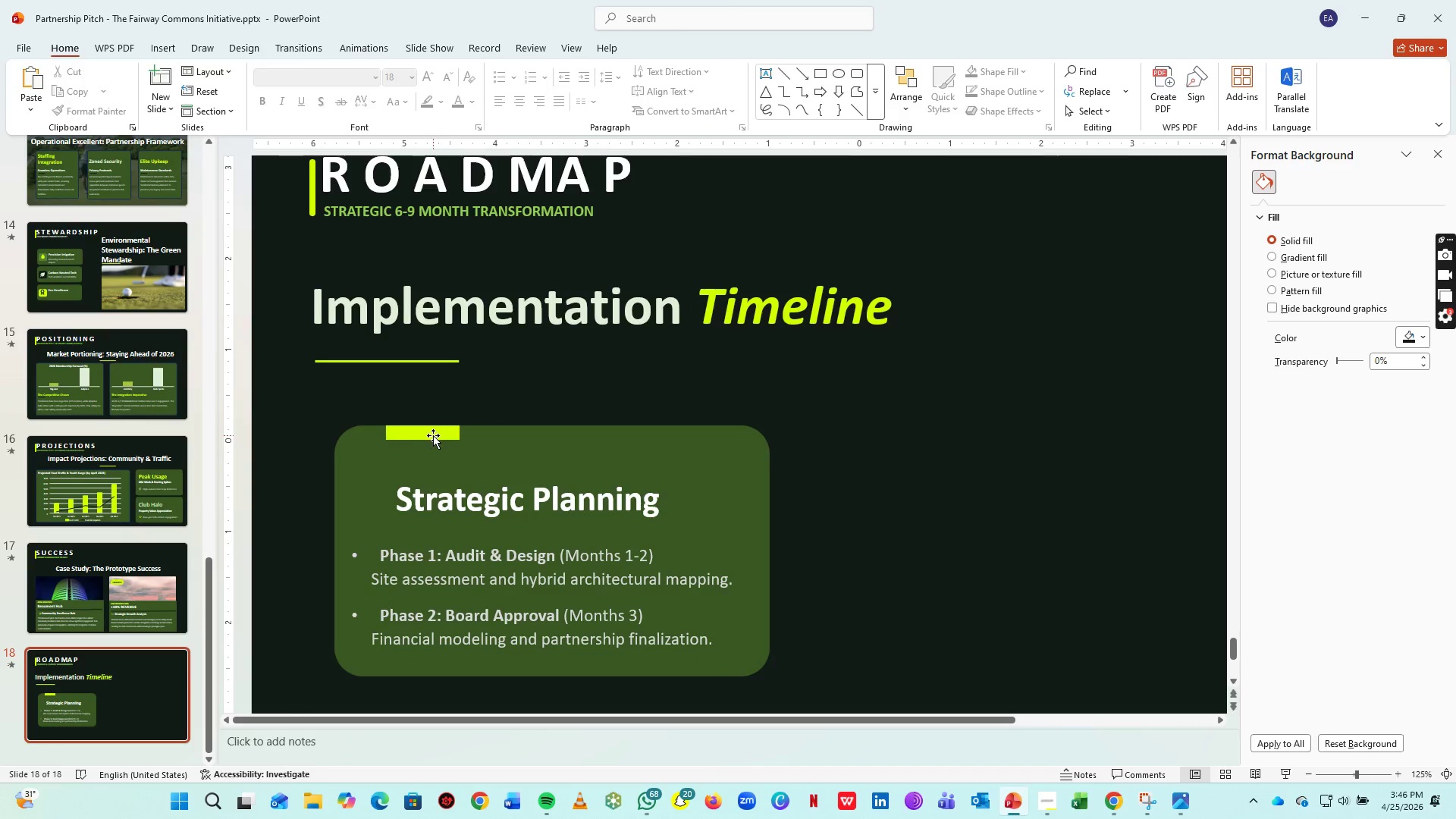 
left_click([433, 435])
 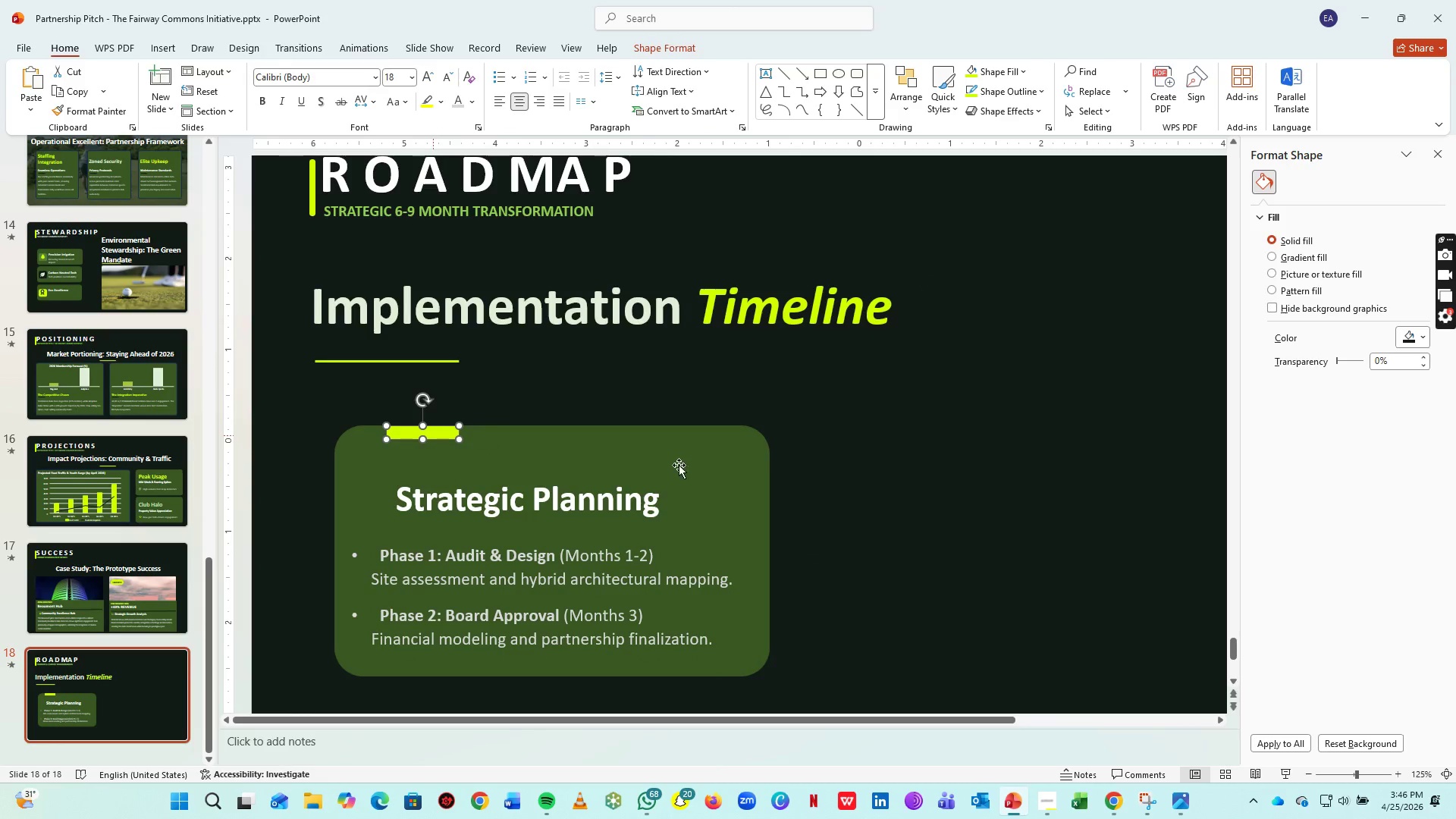 
hold_key(key=ShiftLeft, duration=0.78)
left_click([745, 456])
 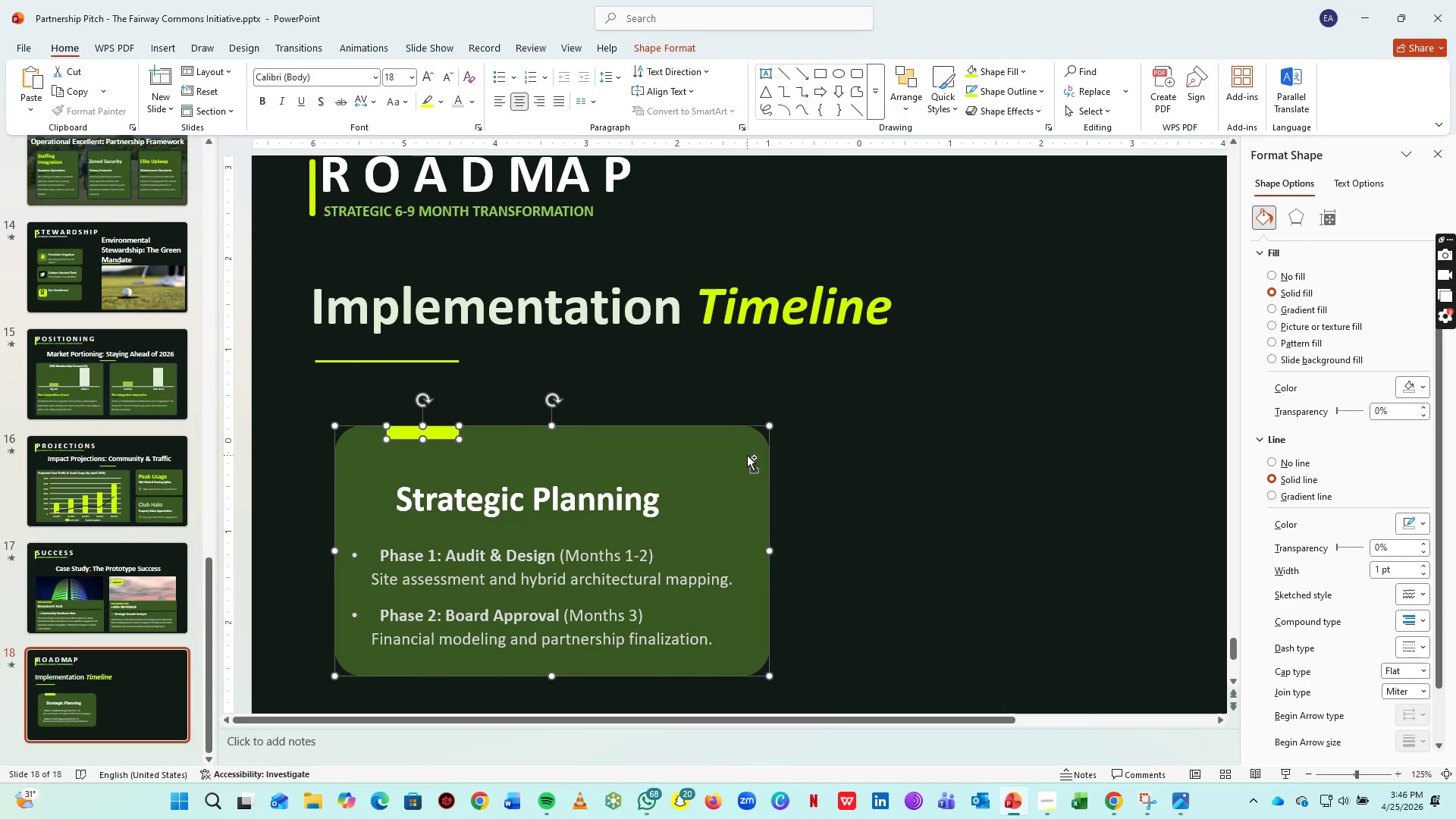 
key(Control+G)
 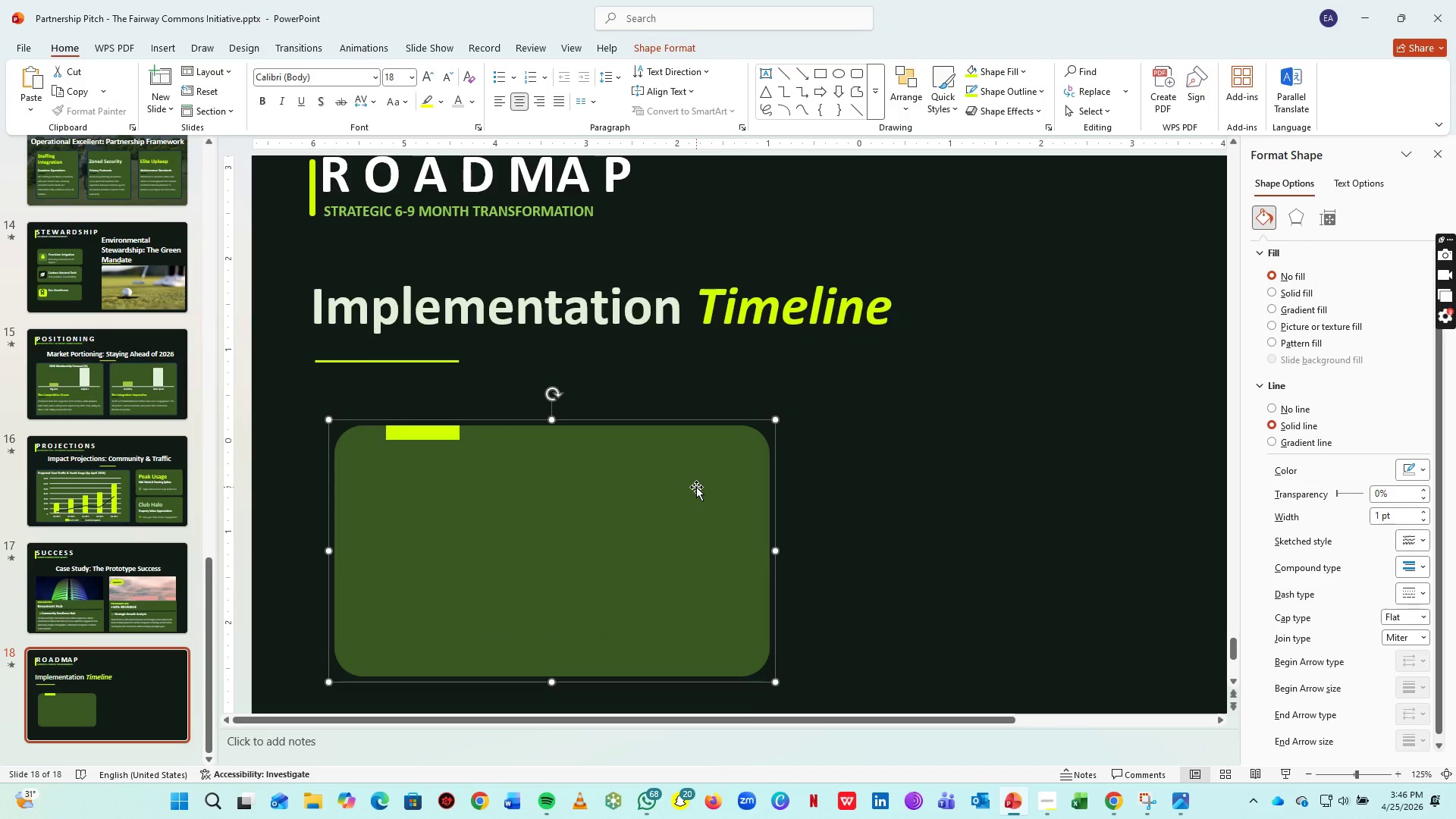 
key(Control+Z)
 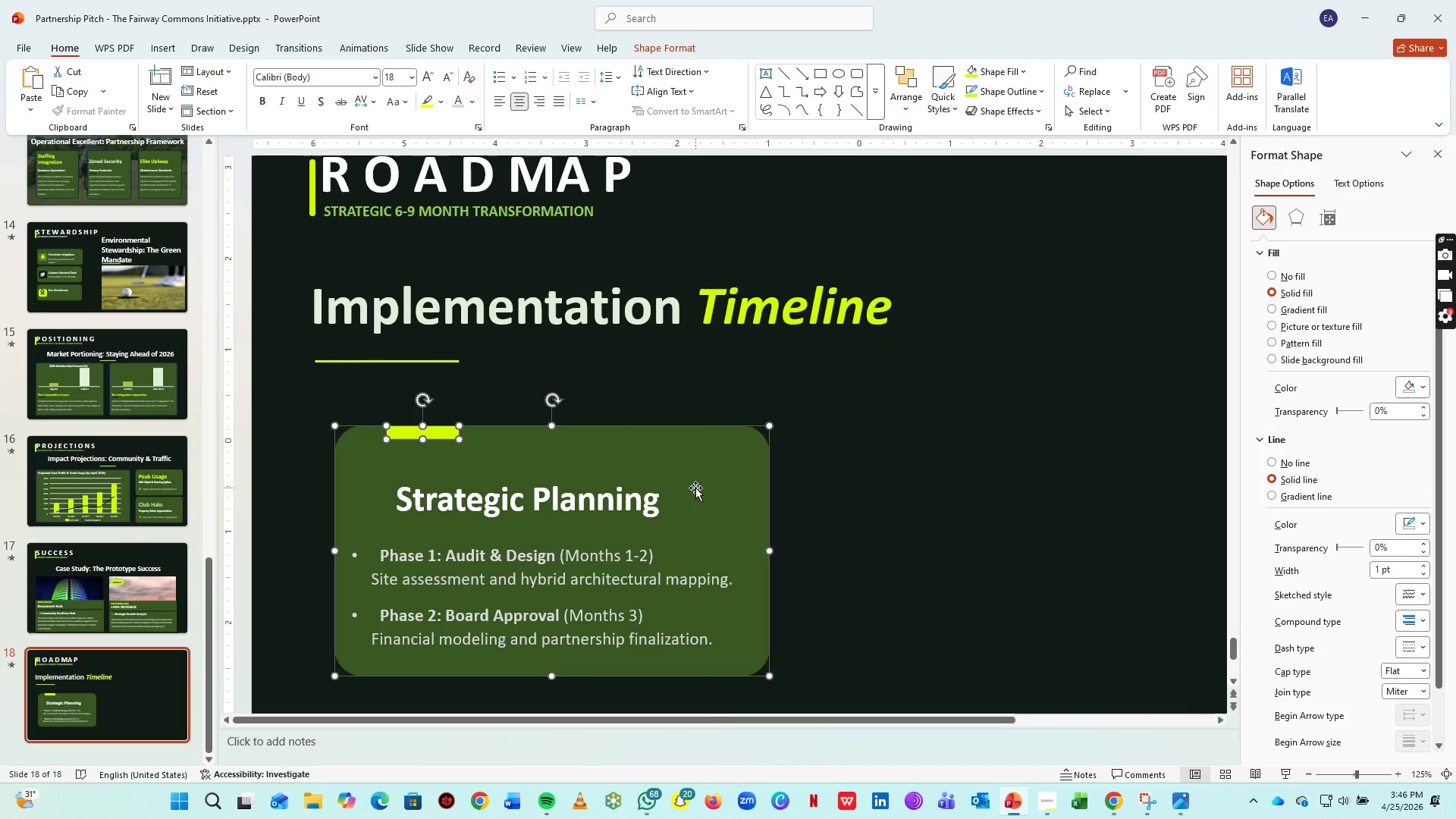 
key(Control+G)
 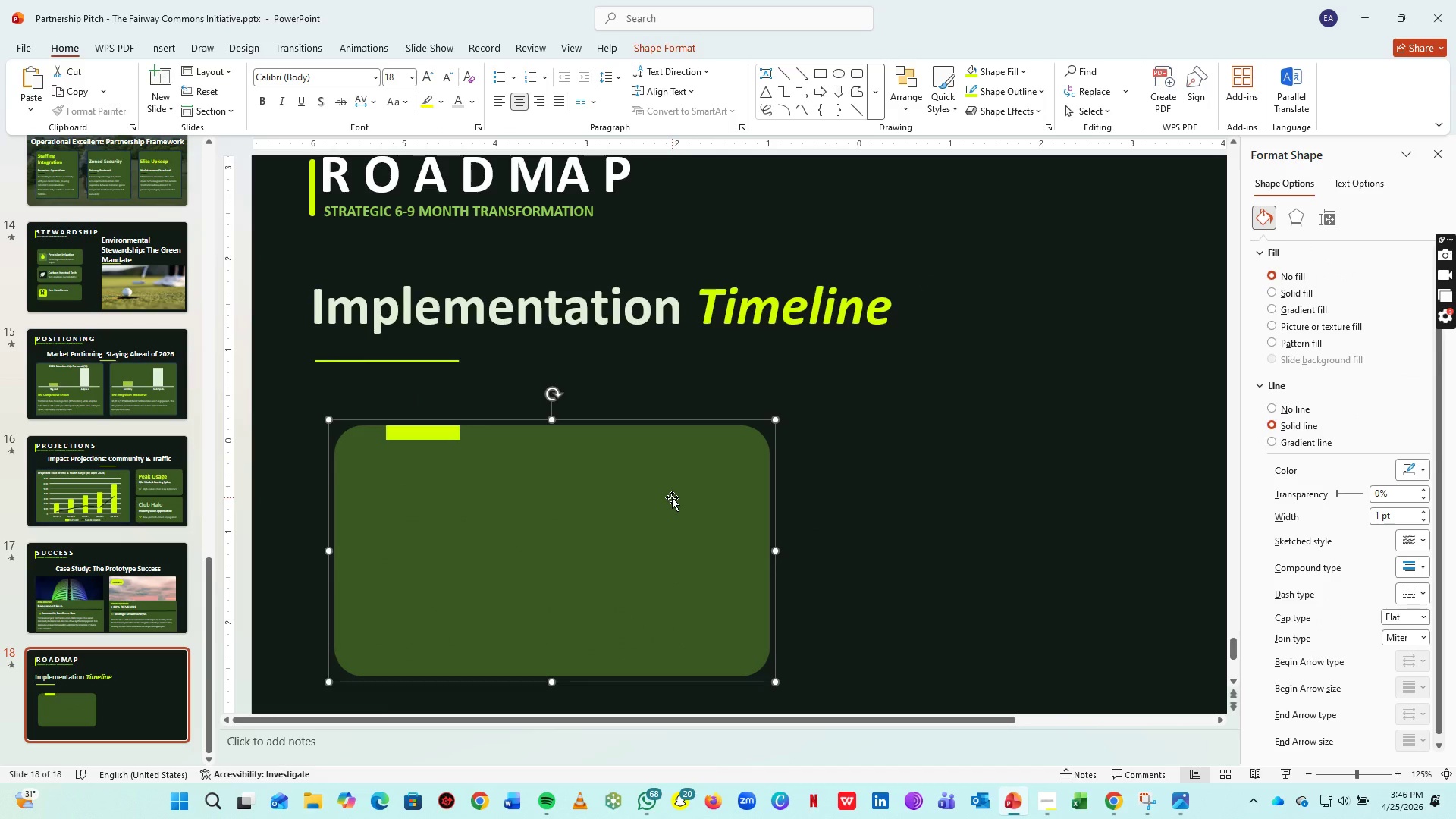 
right_click([672, 497])
 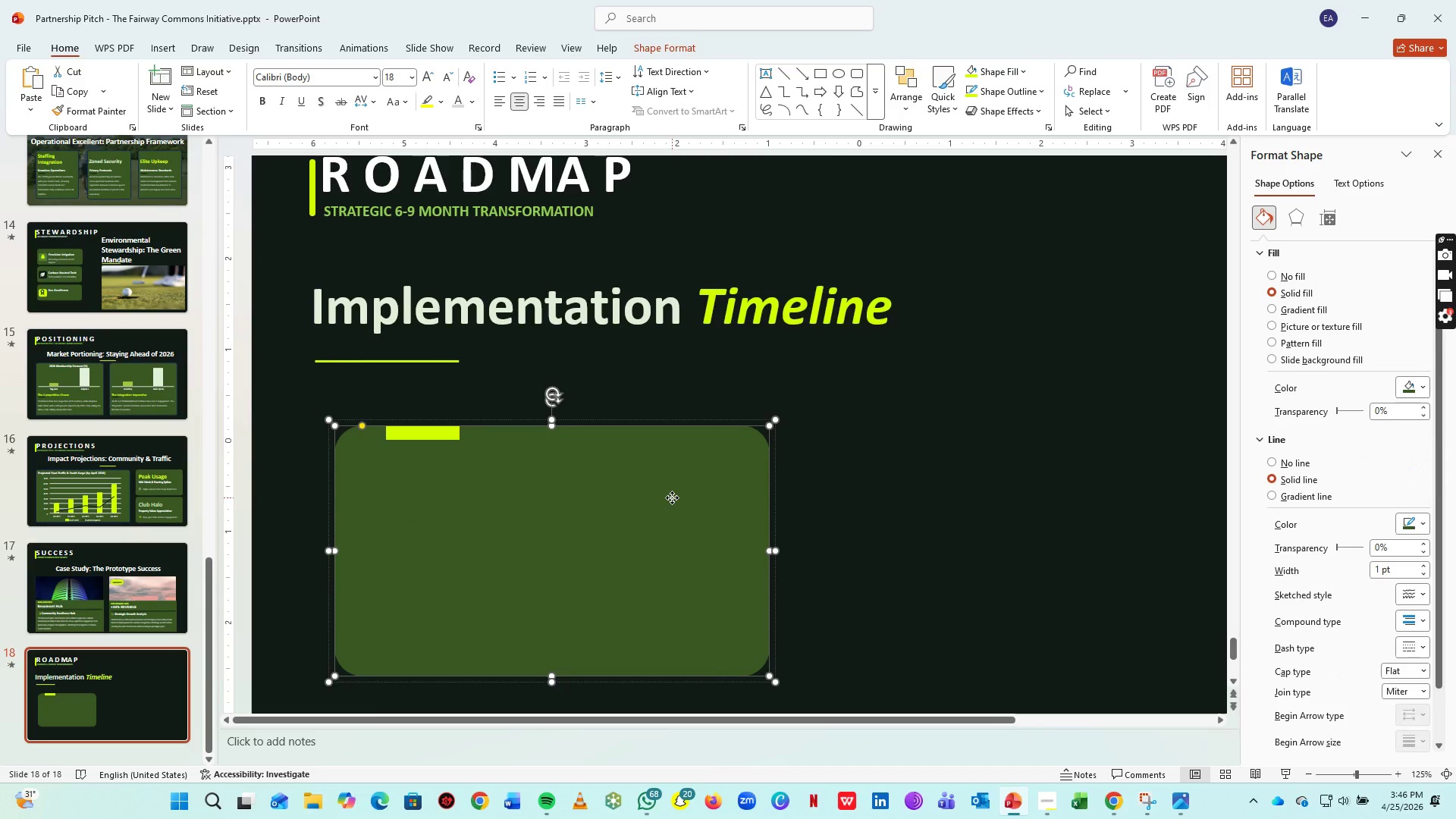 
double_click([672, 497])
 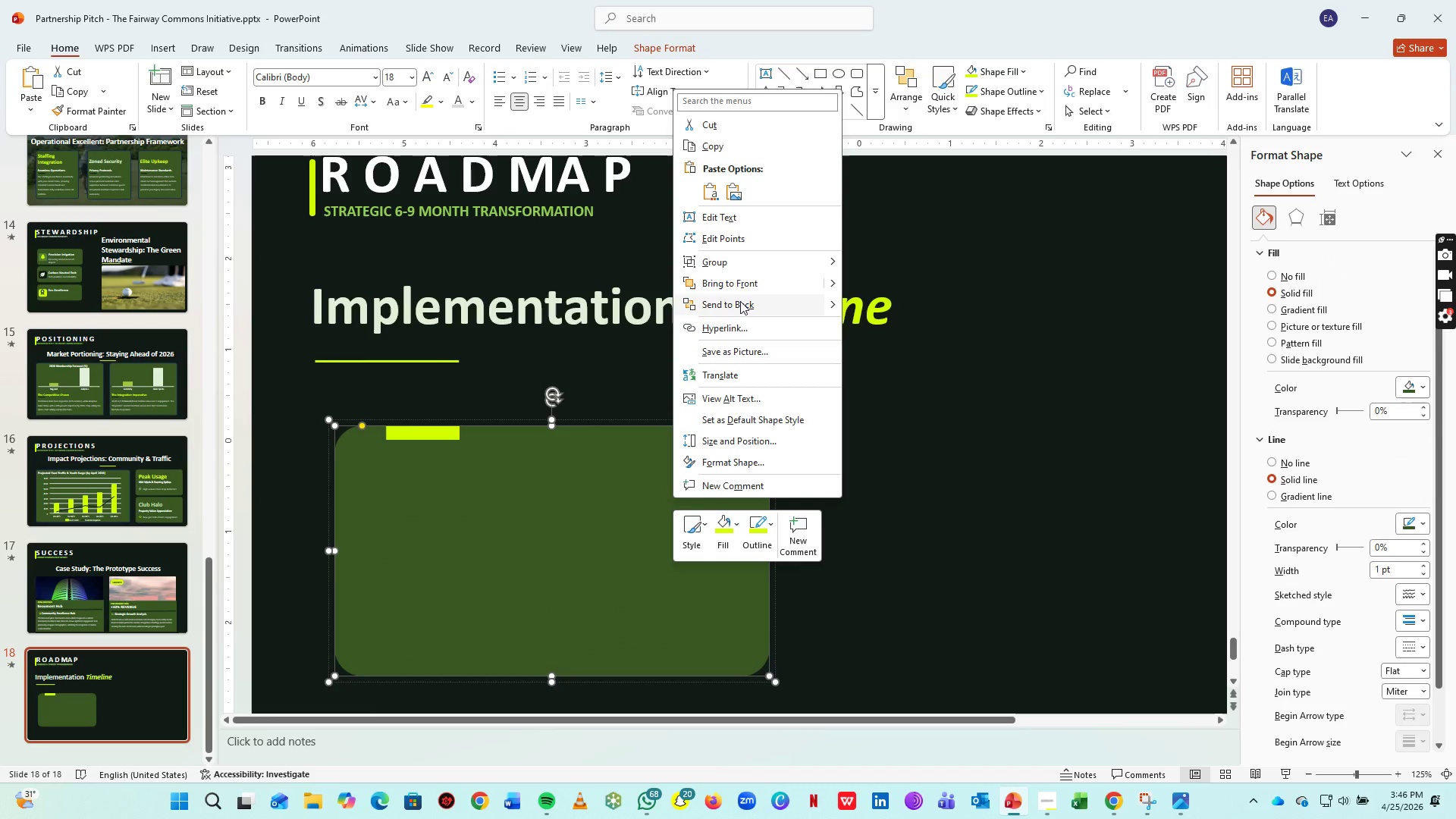 
left_click([741, 303])
 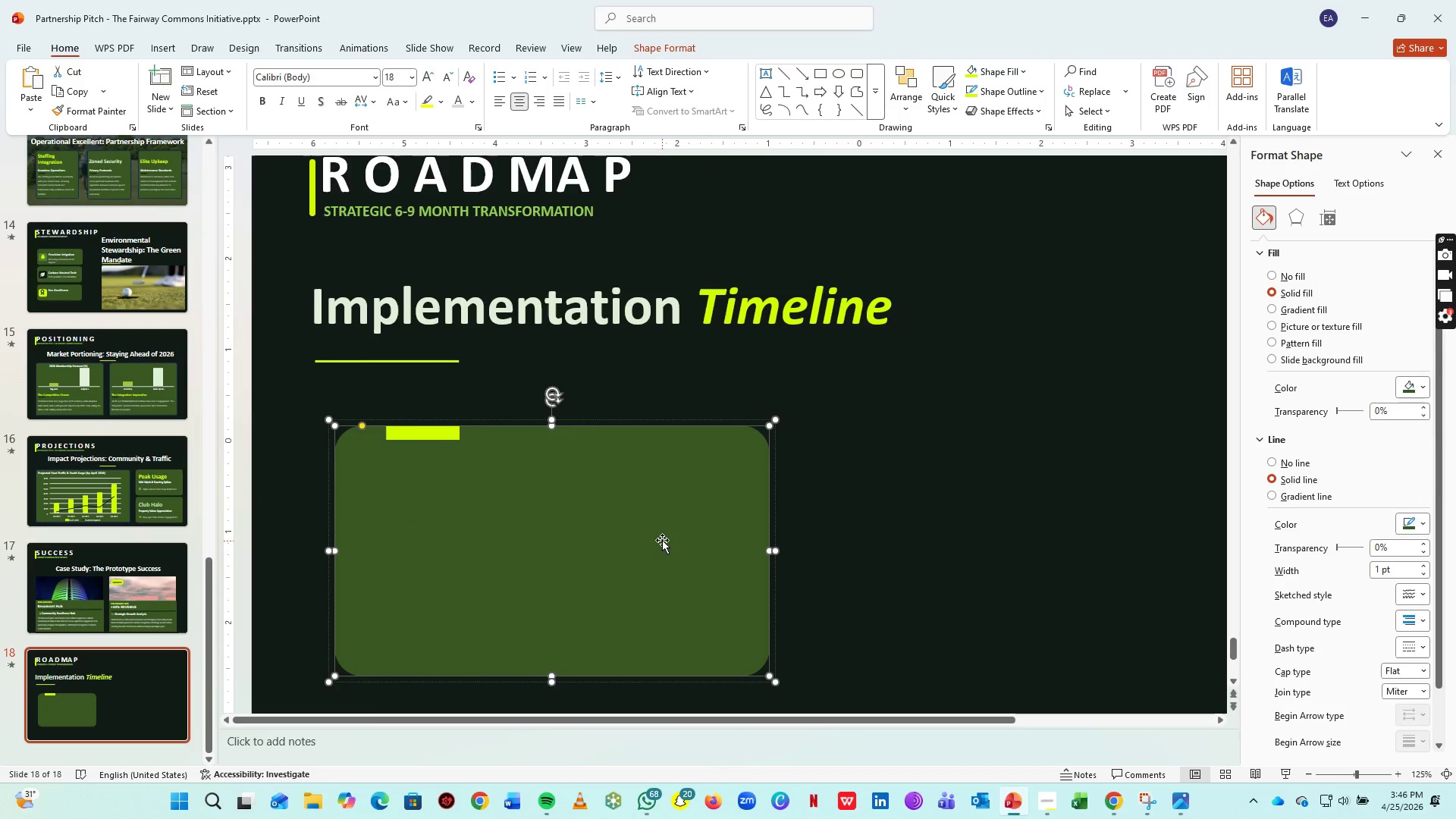 
right_click([662, 540])
 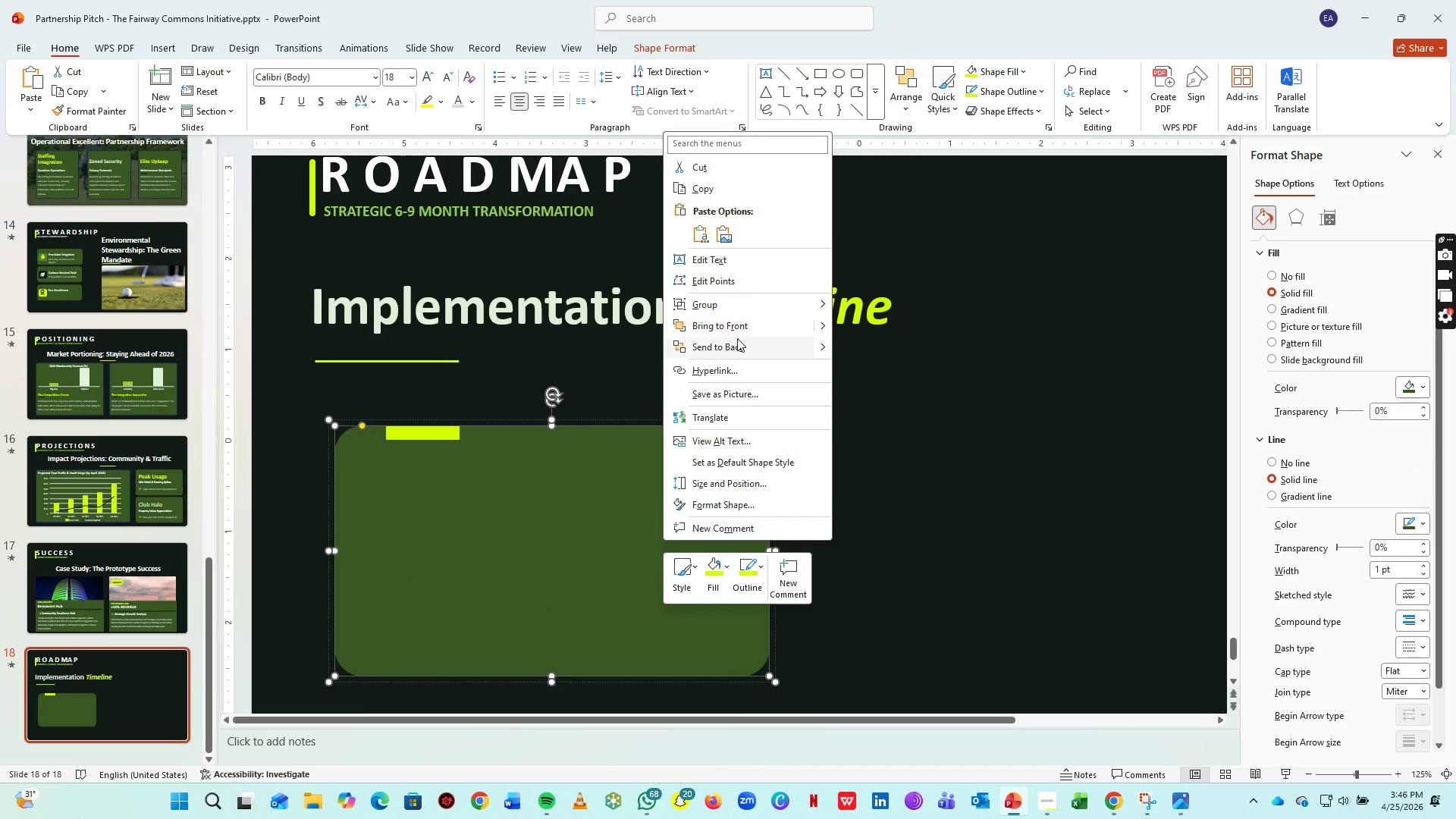 
left_click([737, 338])
 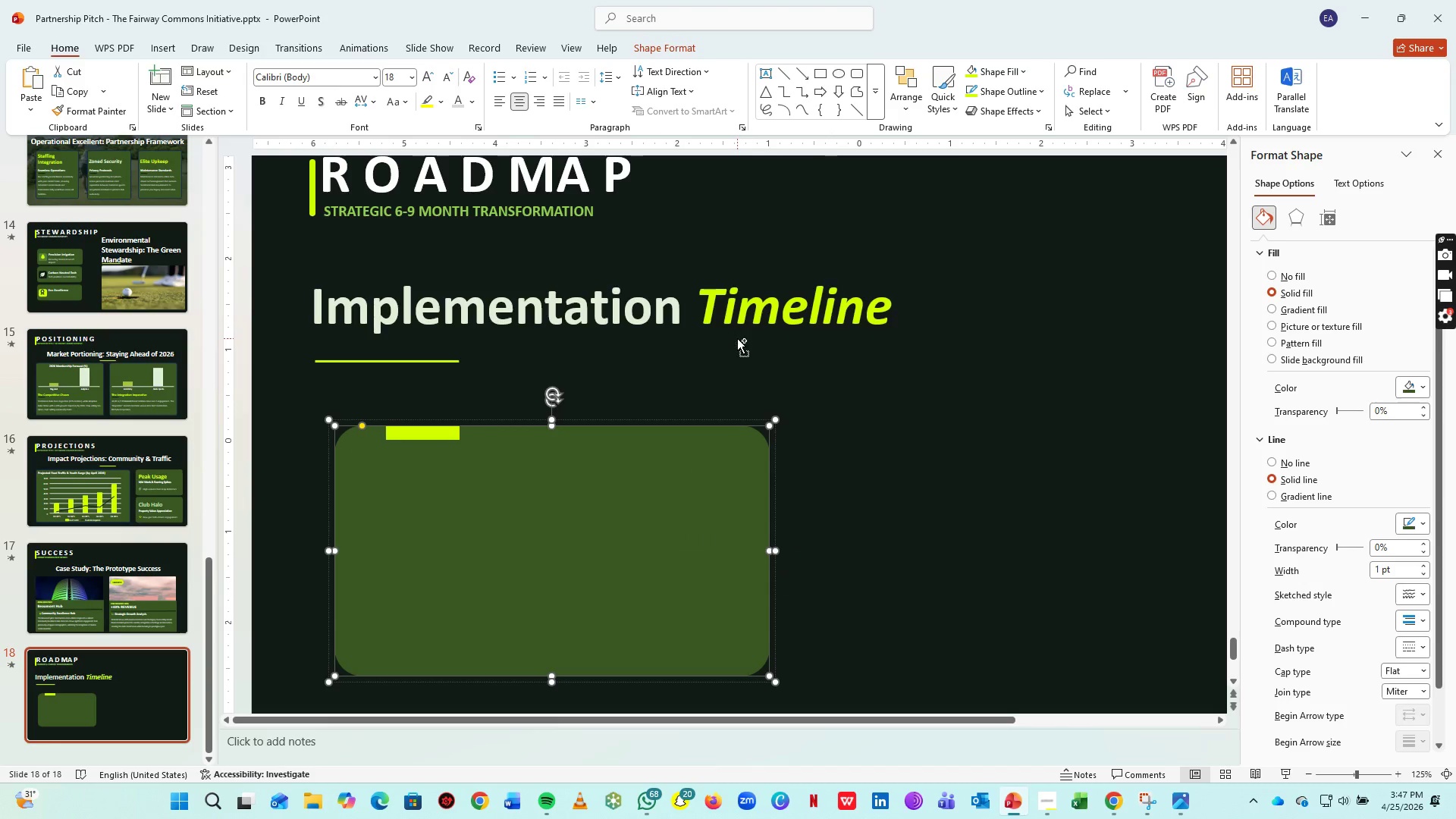 
key(Control+Z)
 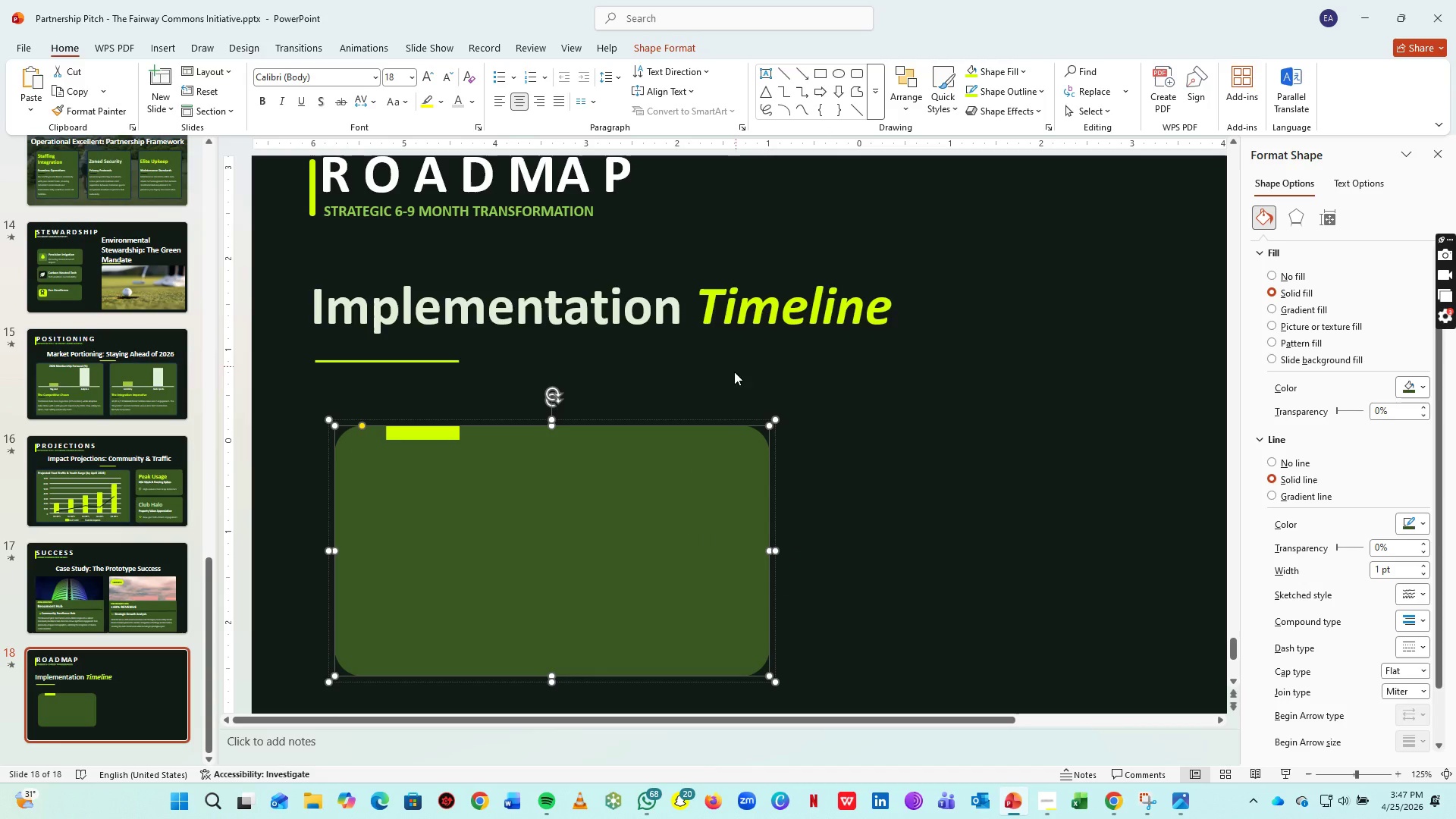 
key(Control+Z)
 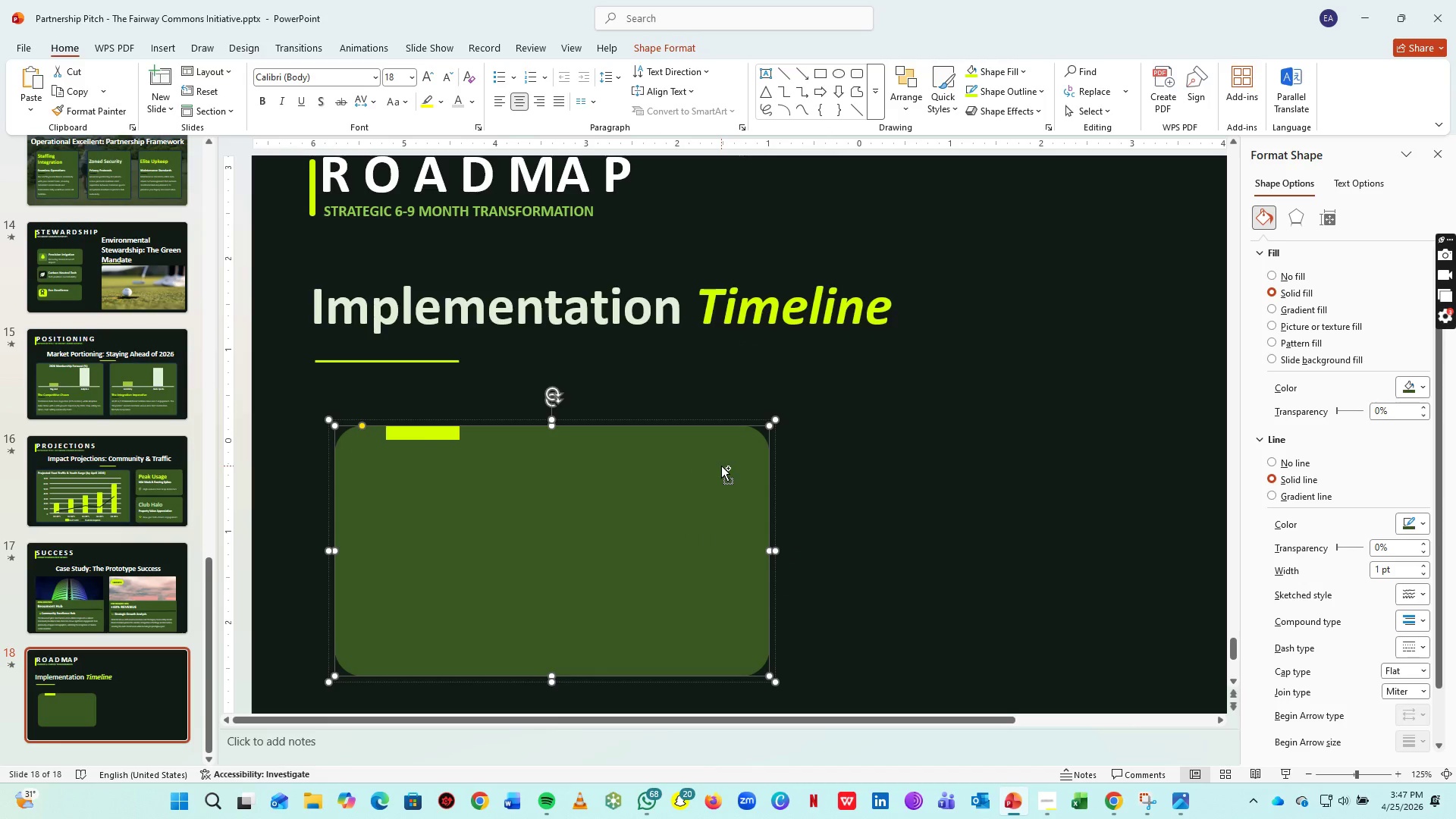 
key(Control+Z)
 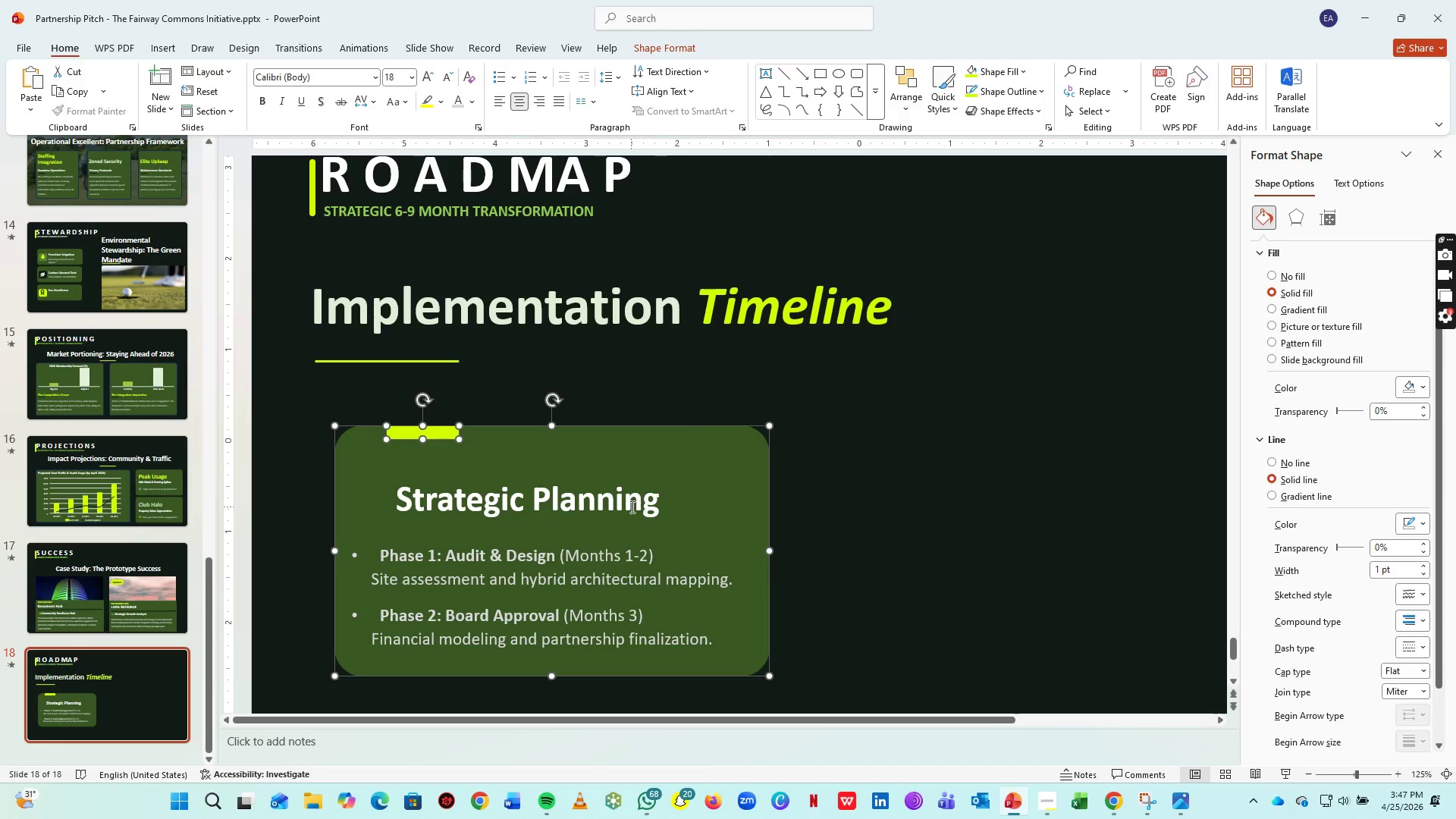 
left_click([631, 507])
 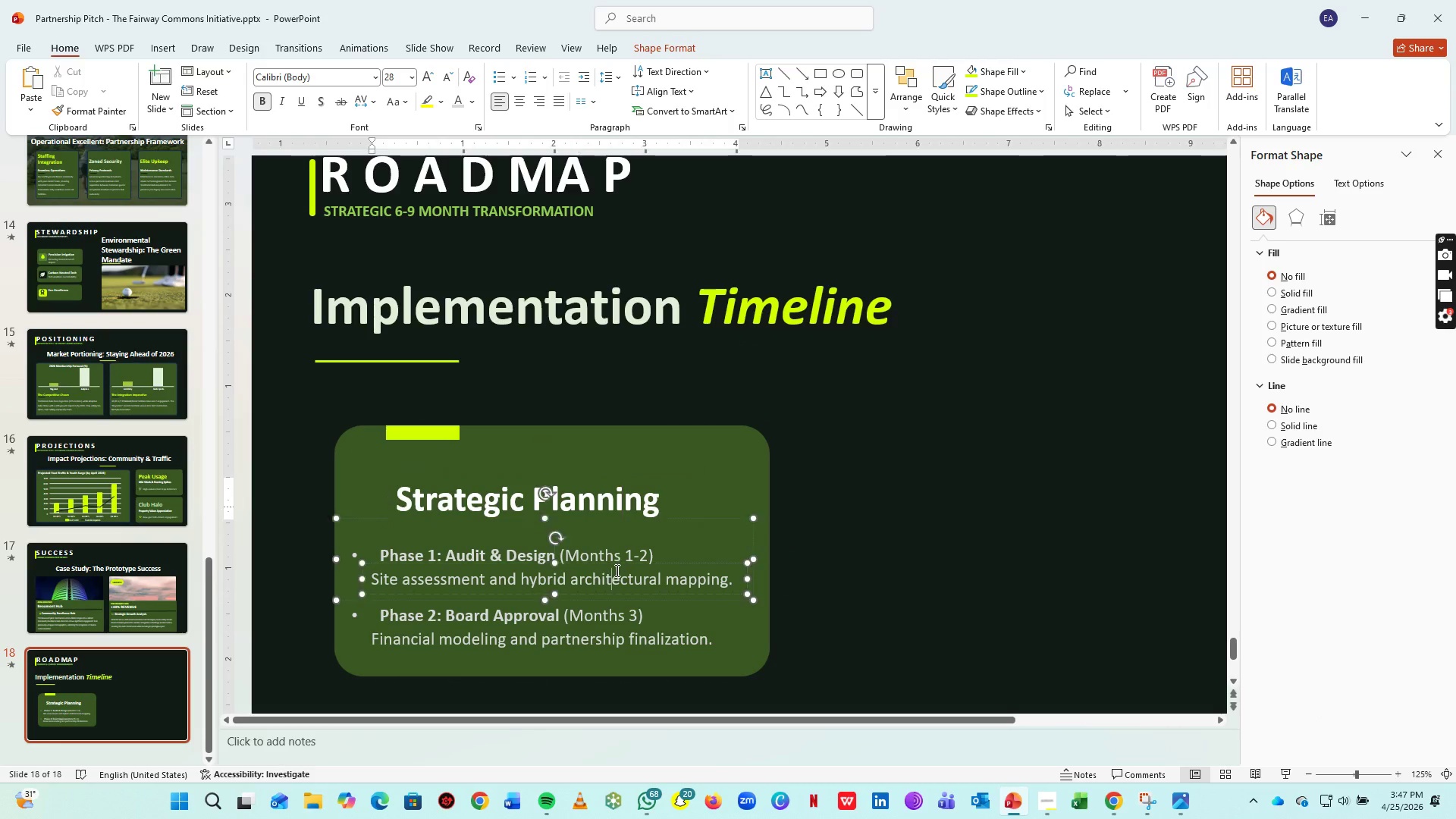 
left_click([616, 570])
 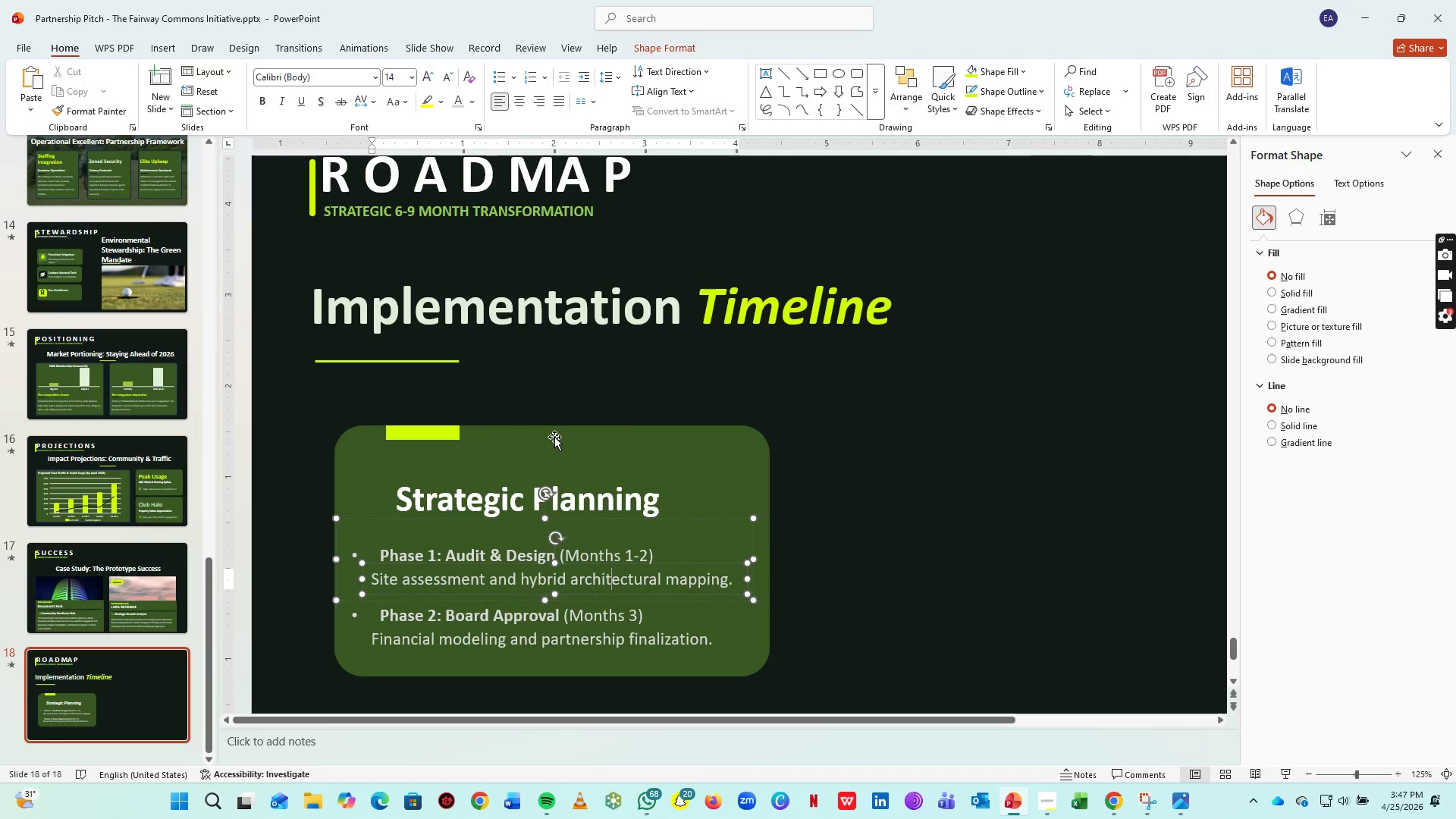 
left_click([559, 435])
 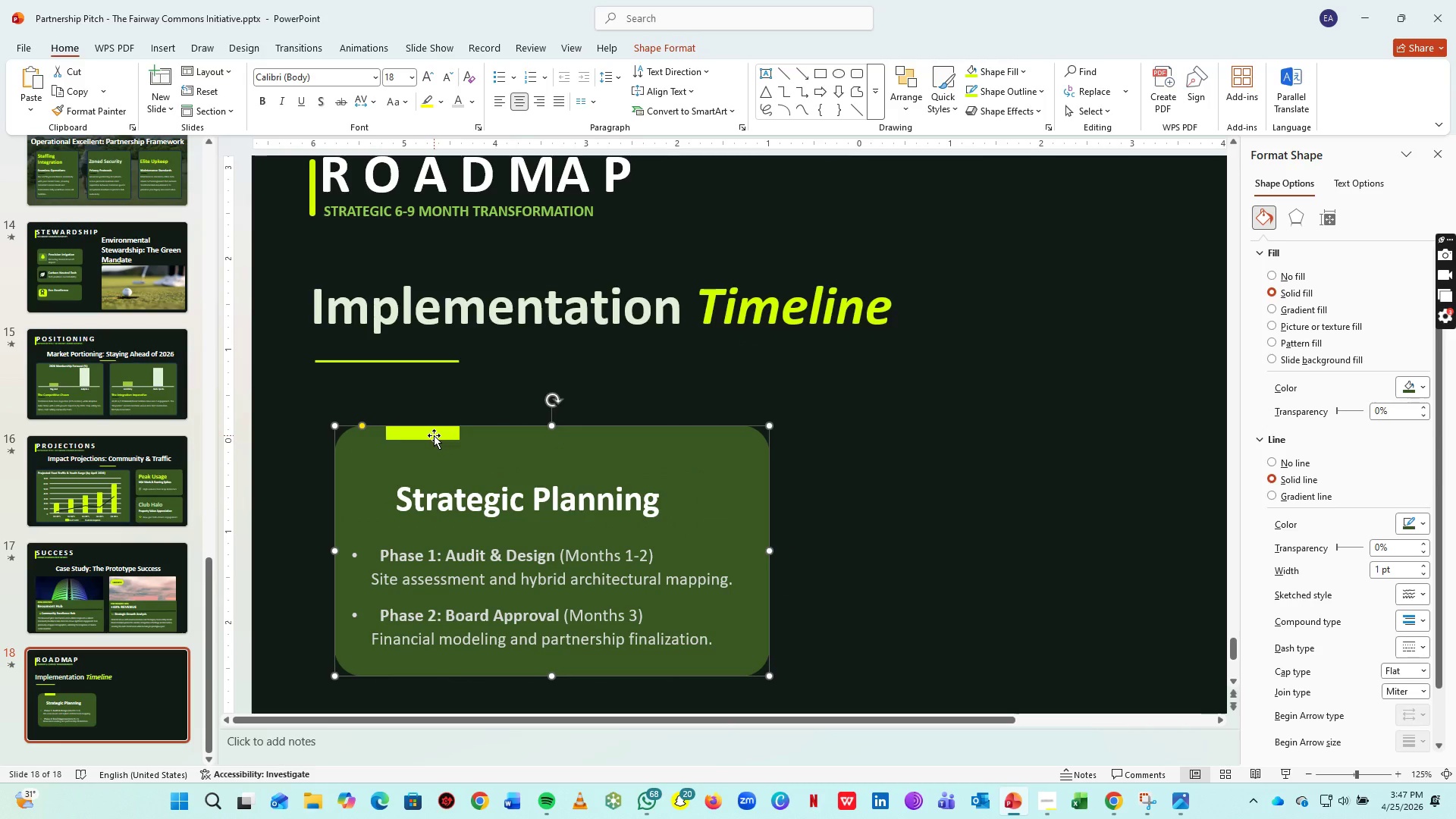 
hold_key(key=ShiftLeft, duration=0.61)
left_click([434, 435])
 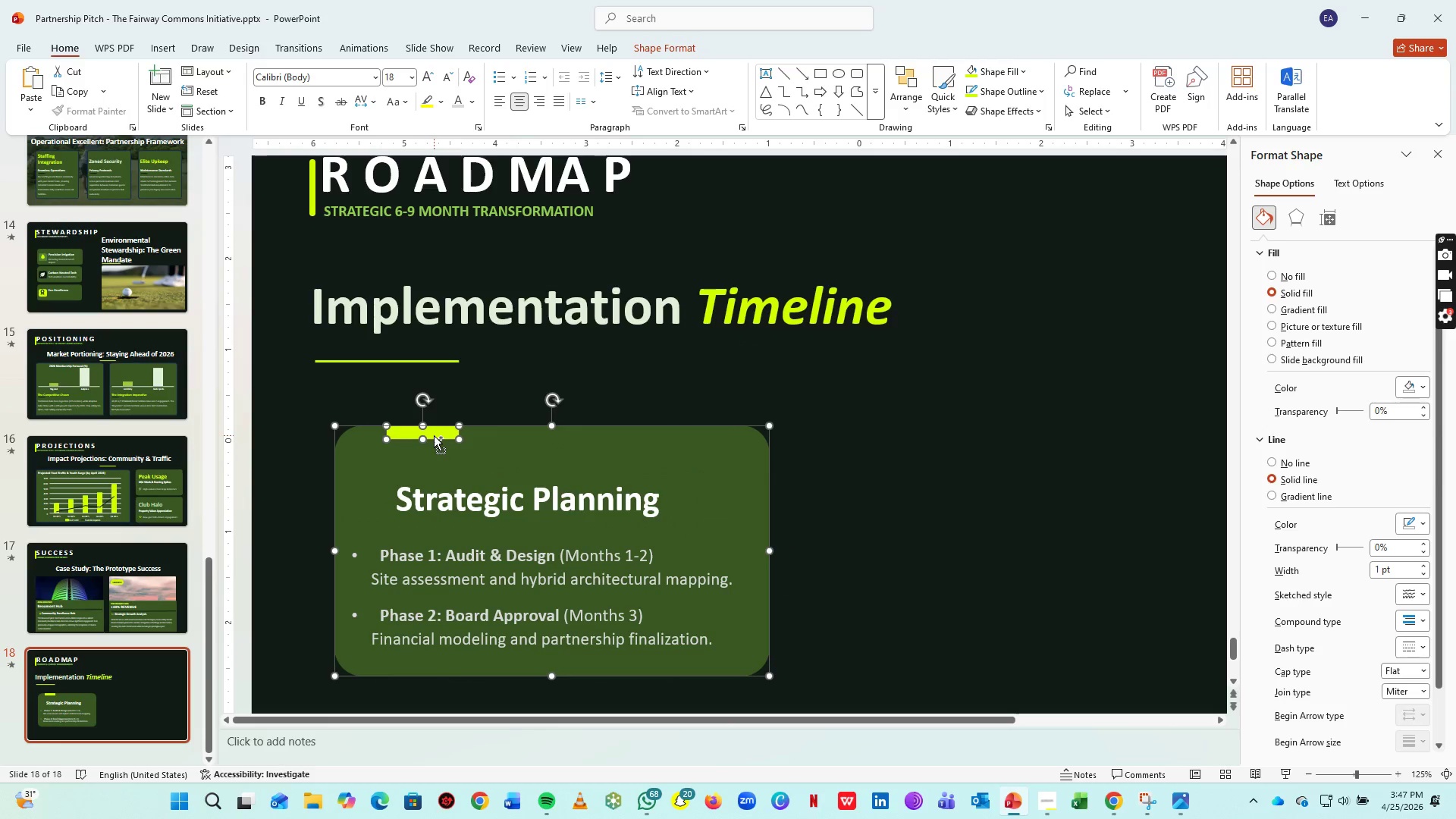 
key(Control+G)
 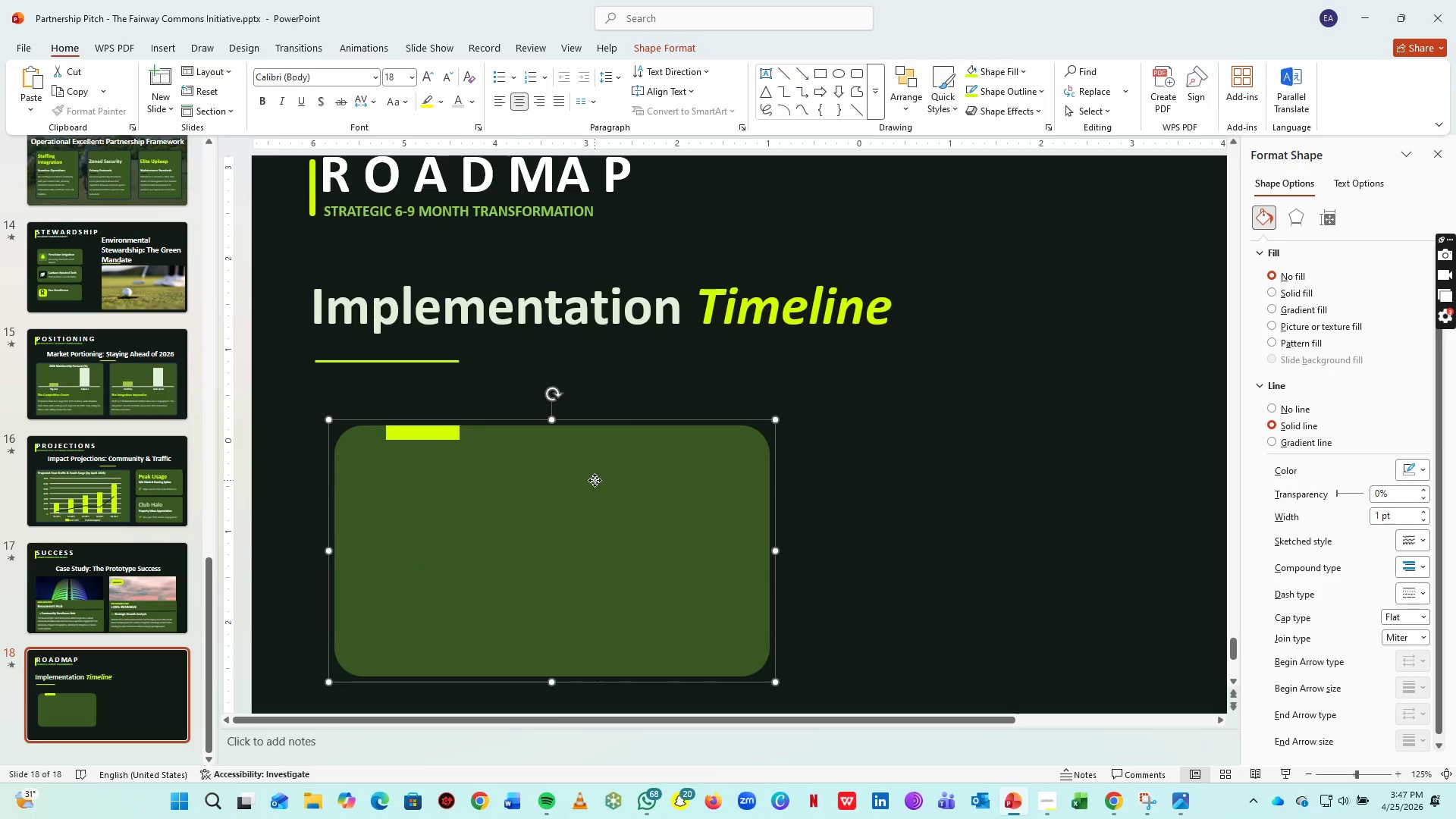 
left_click_drag(start_coordinate=[595, 480], to_coordinate=[695, 493])
 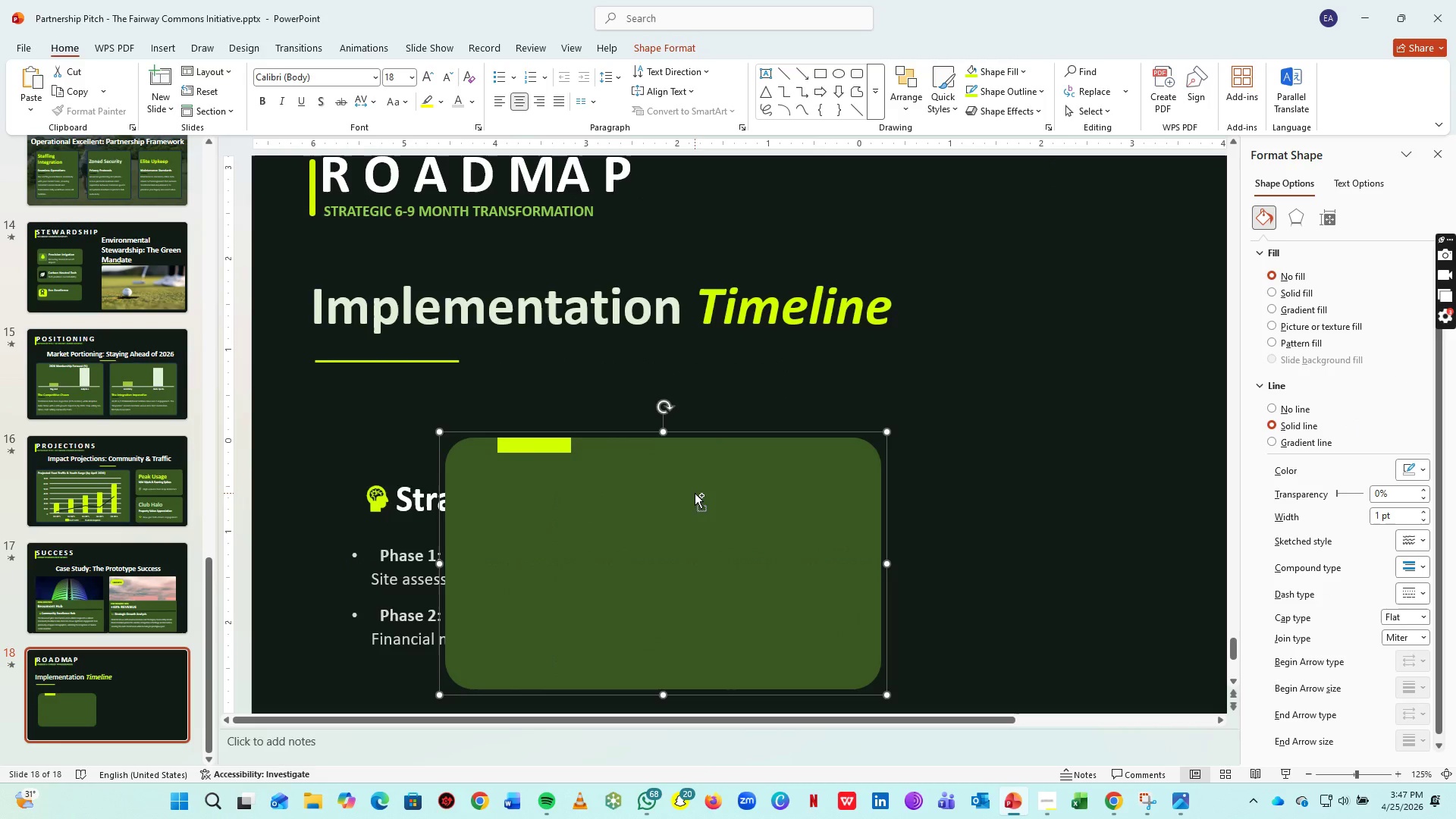 
key(Control+Z)
 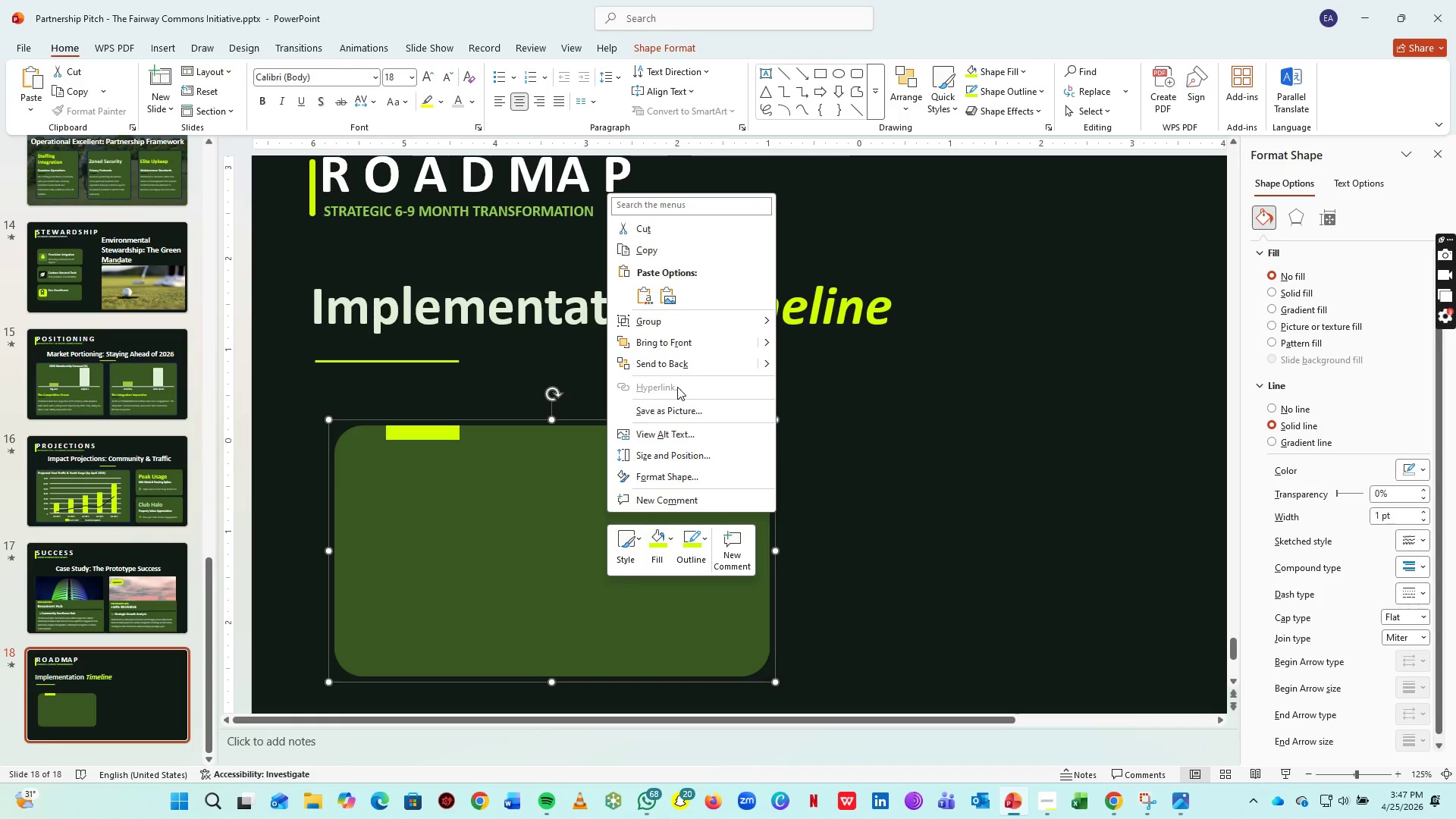 
left_click([680, 366])
 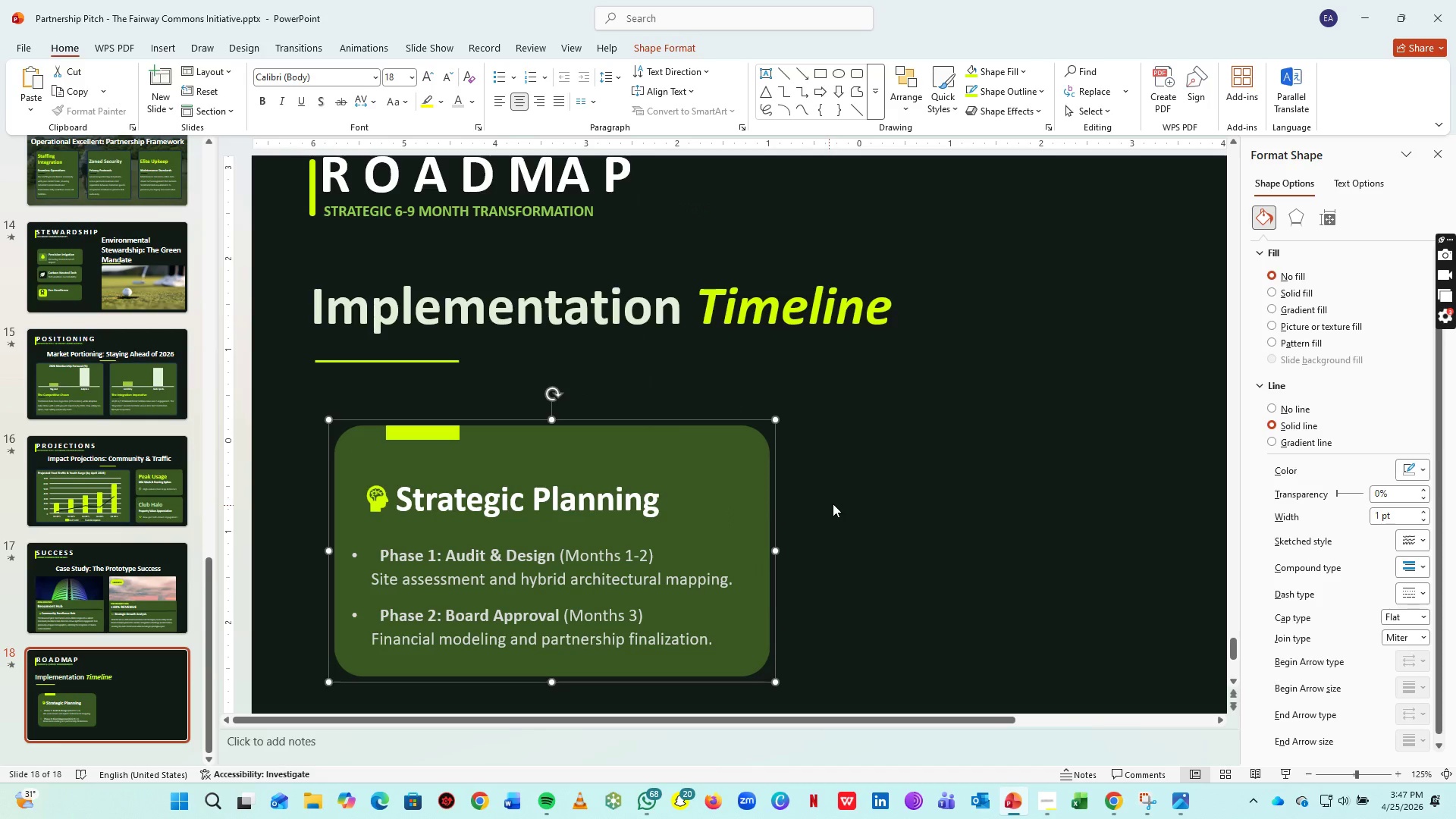 
left_click([833, 504])
 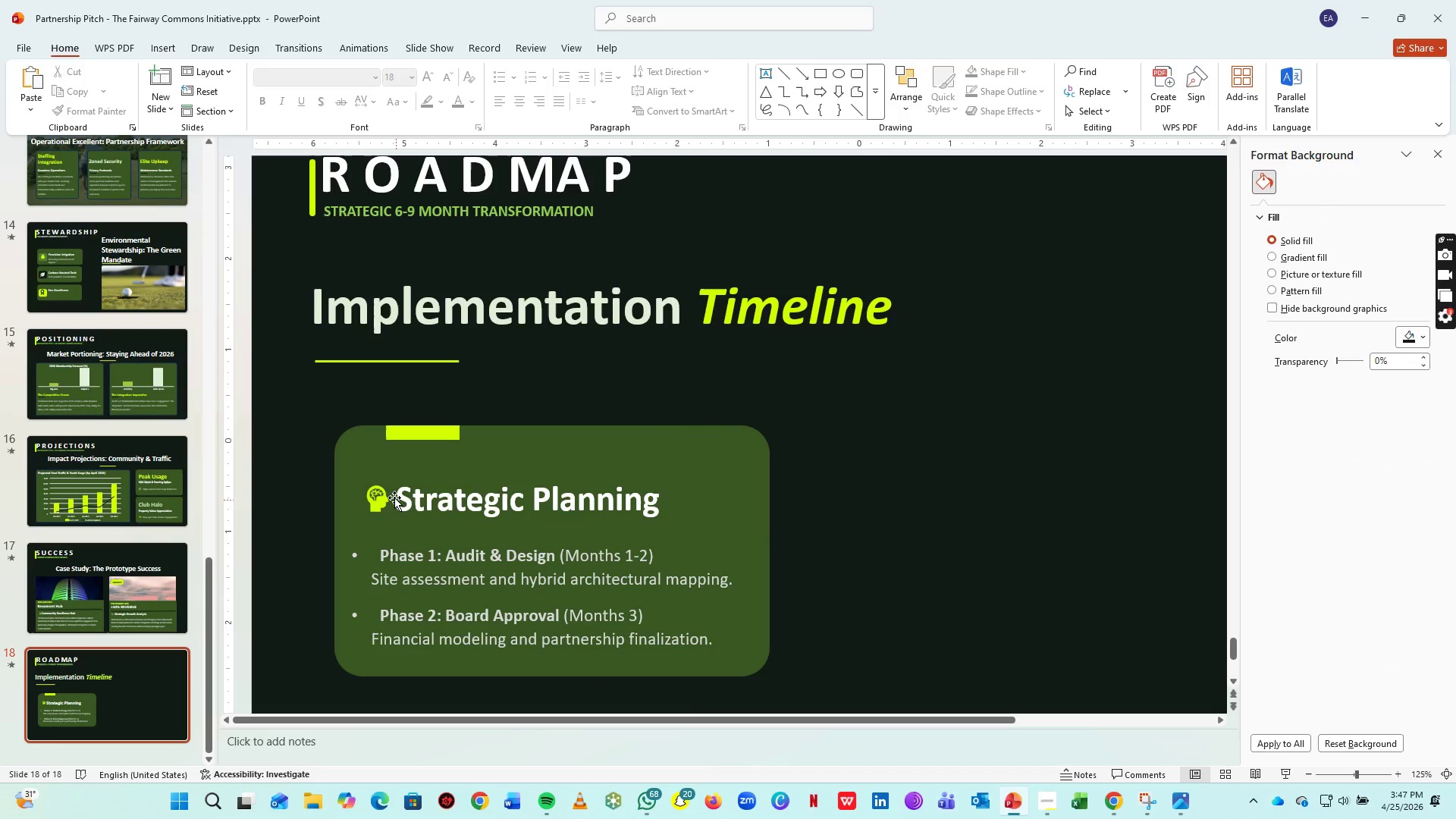 
left_click([375, 498])
 